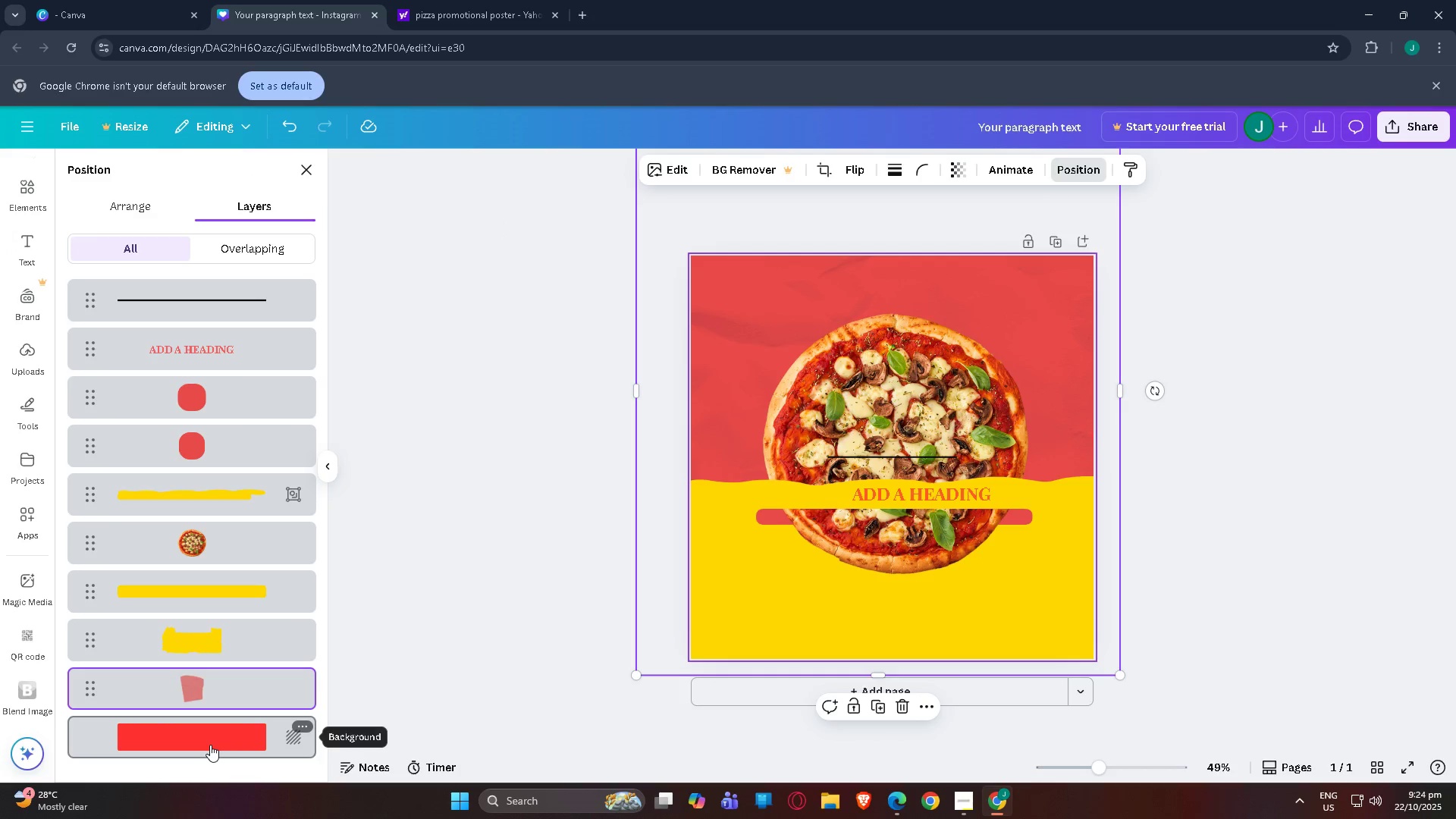 
left_click([210, 745])
 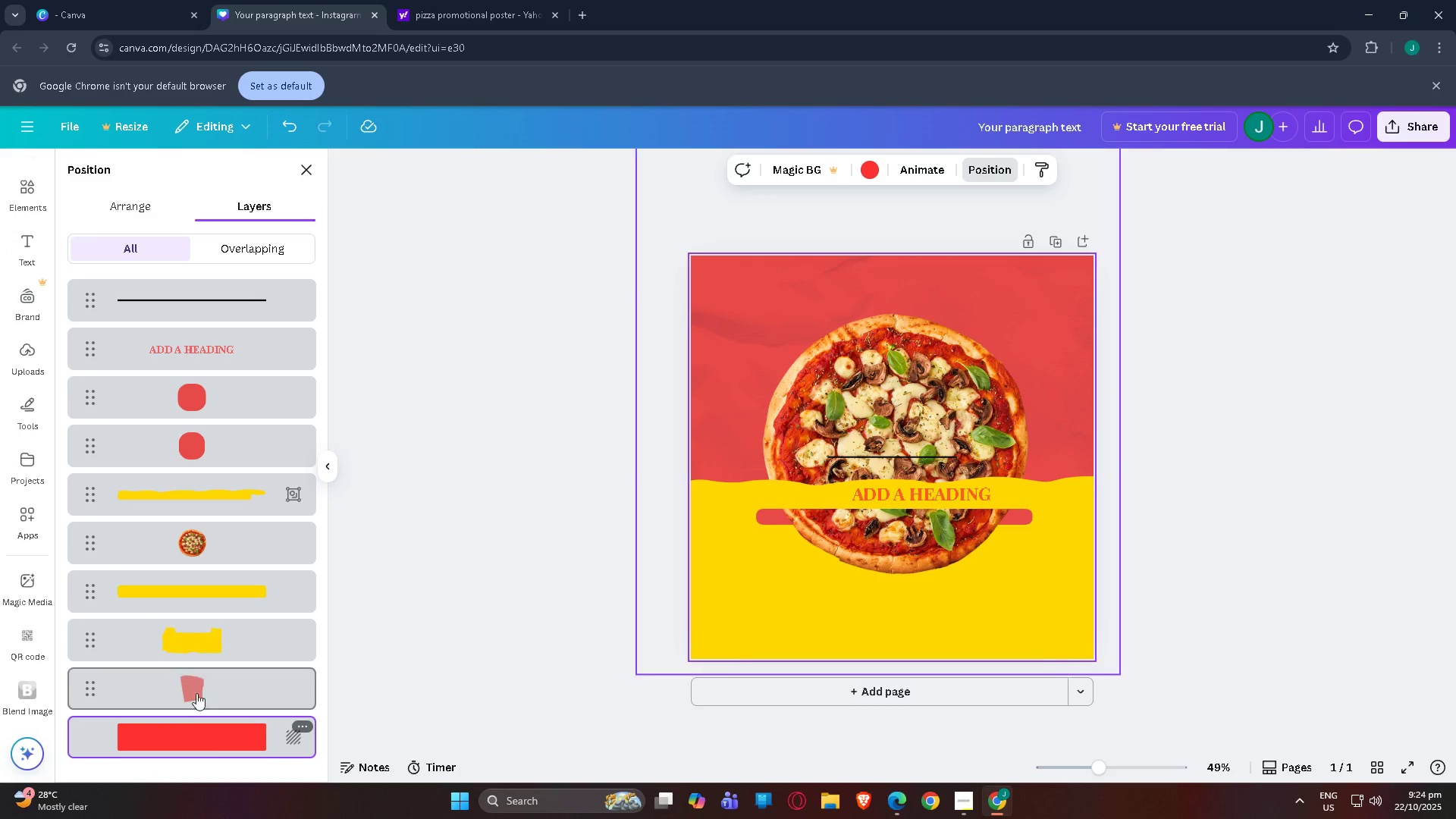 
scroll: coordinate [197, 673], scroll_direction: up, amount: 1.0
 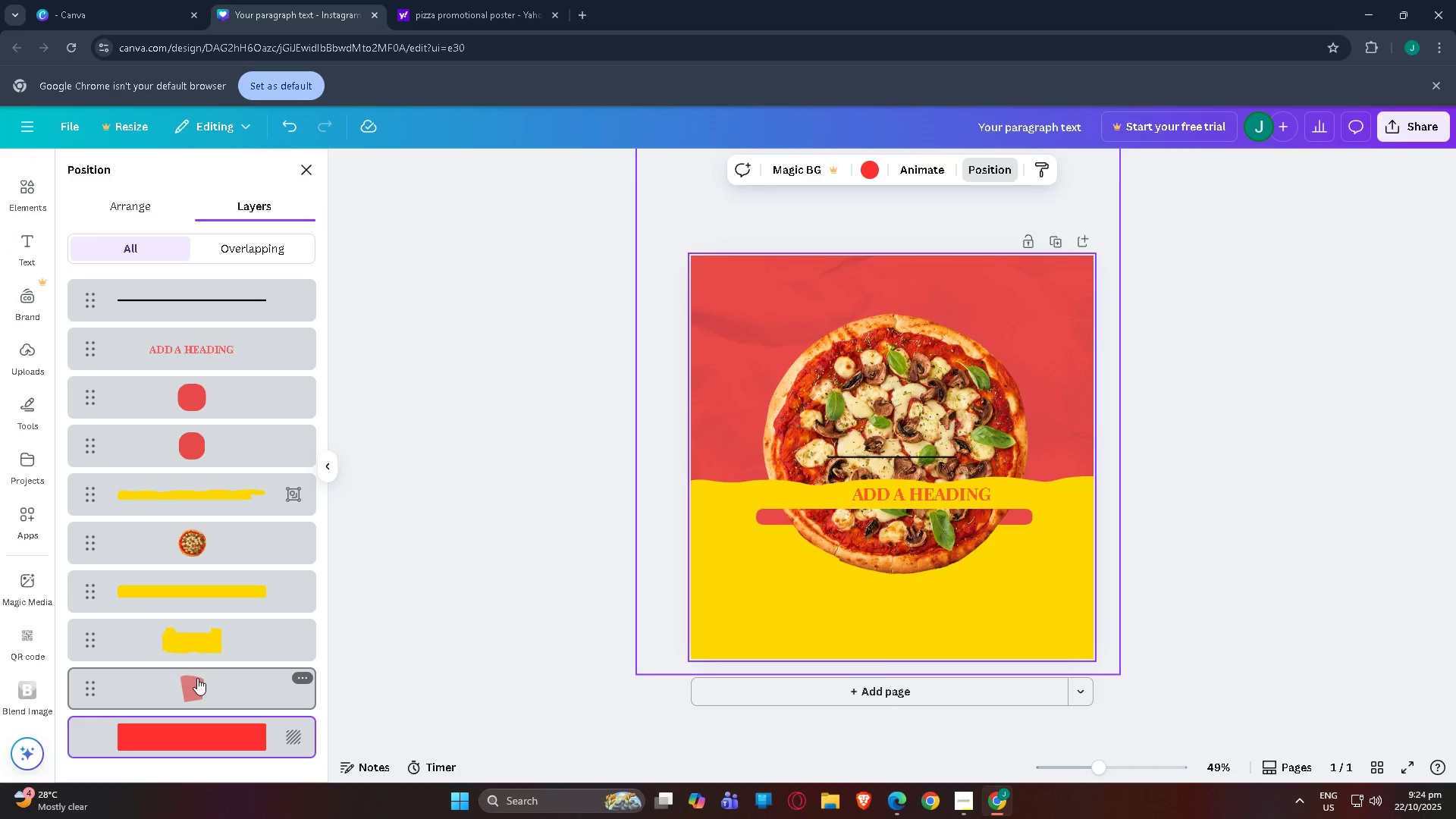 
left_click([197, 678])
 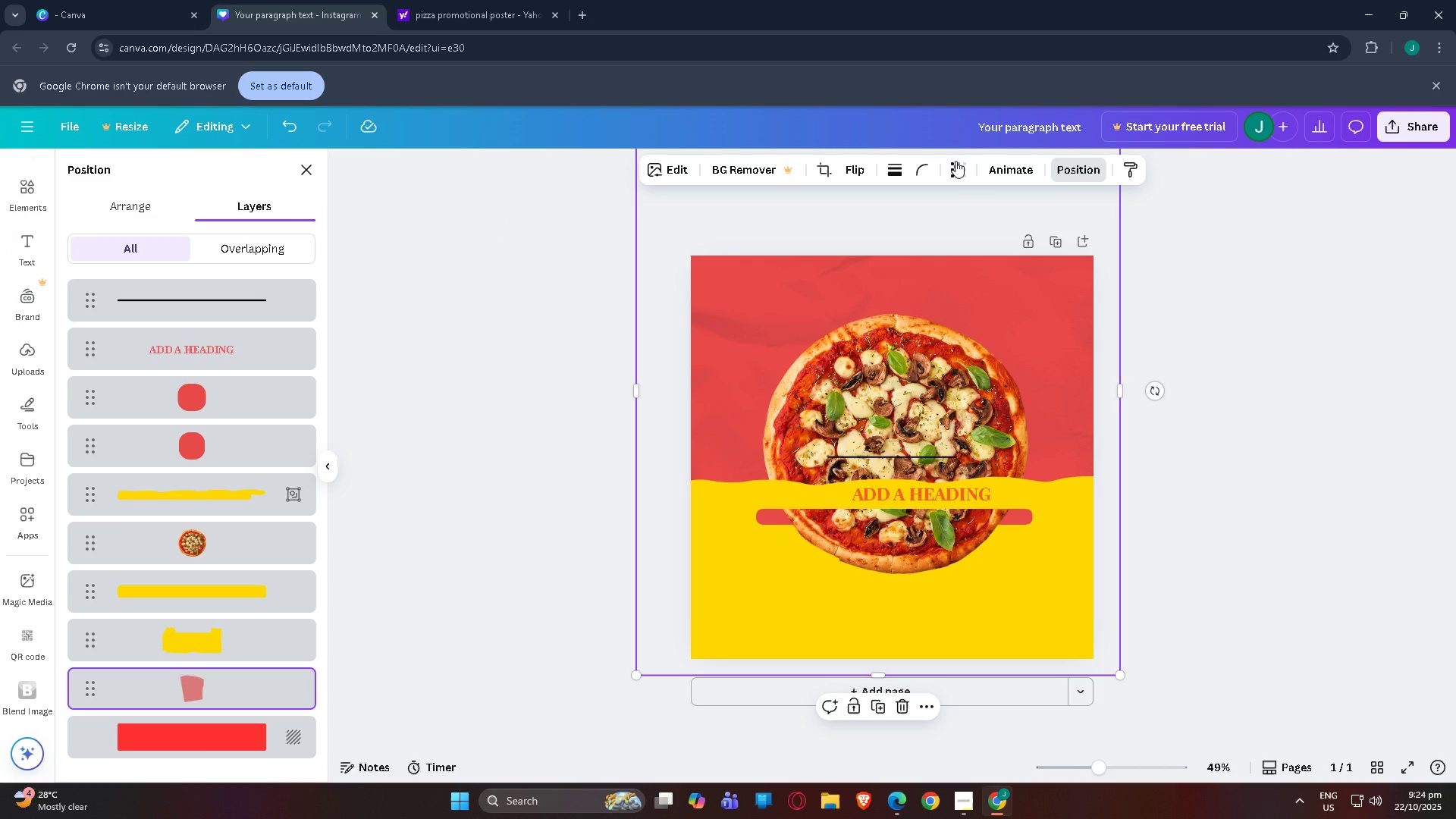 
left_click([960, 165])
 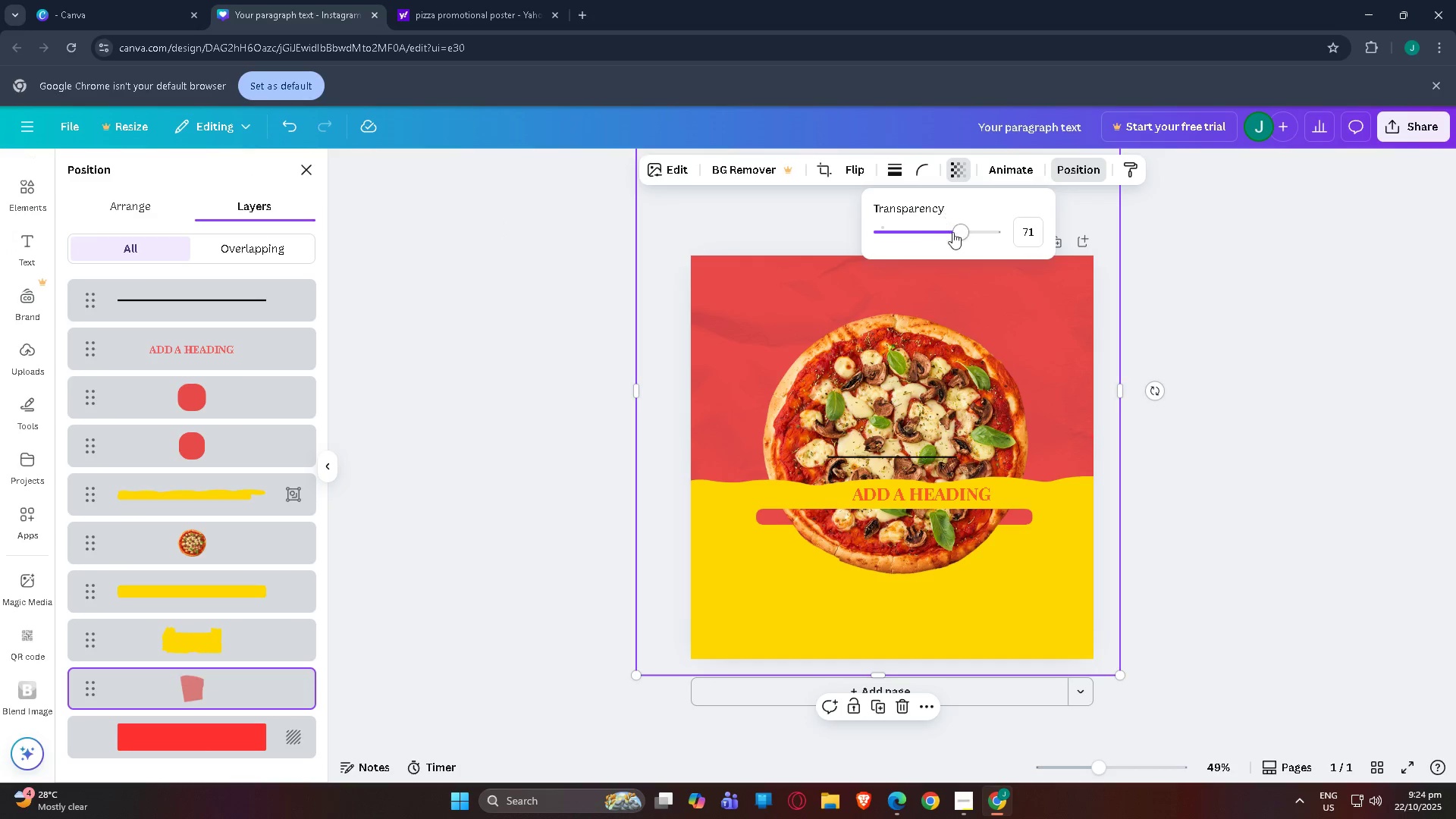 
left_click_drag(start_coordinate=[956, 233], to_coordinate=[927, 242])
 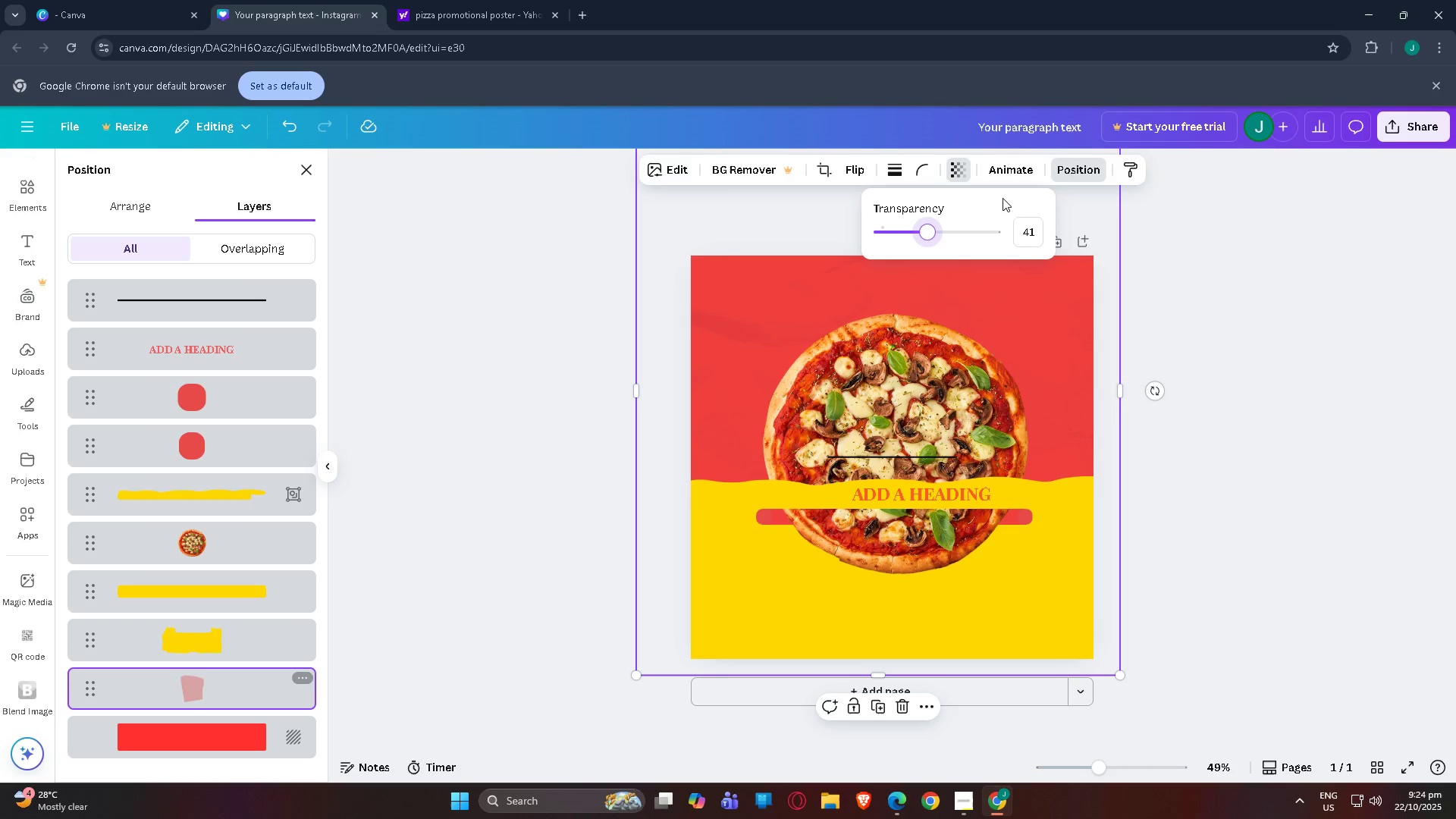 
left_click_drag(start_coordinate=[933, 228], to_coordinate=[1149, 228])
 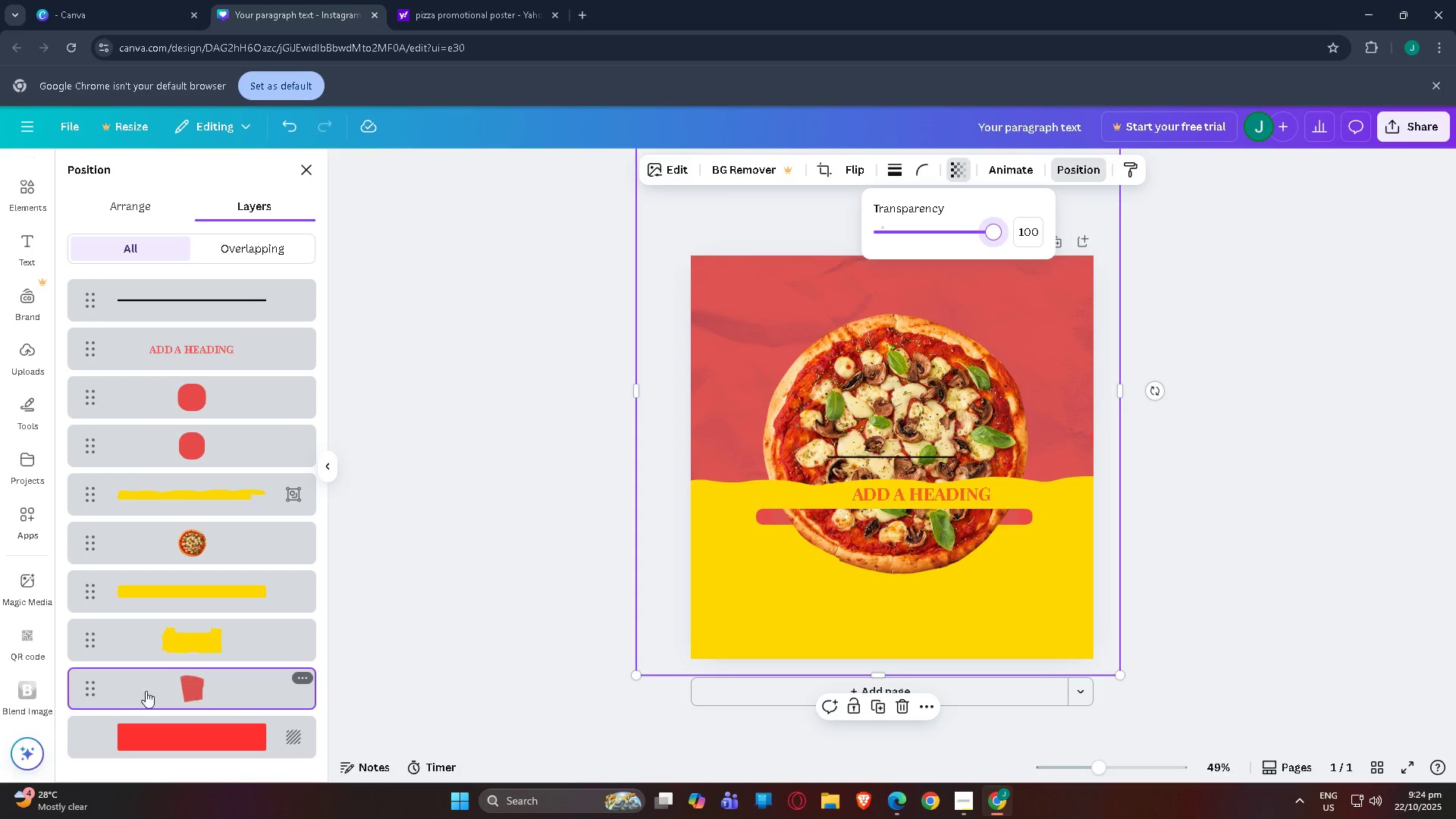 
left_click([94, 686])
 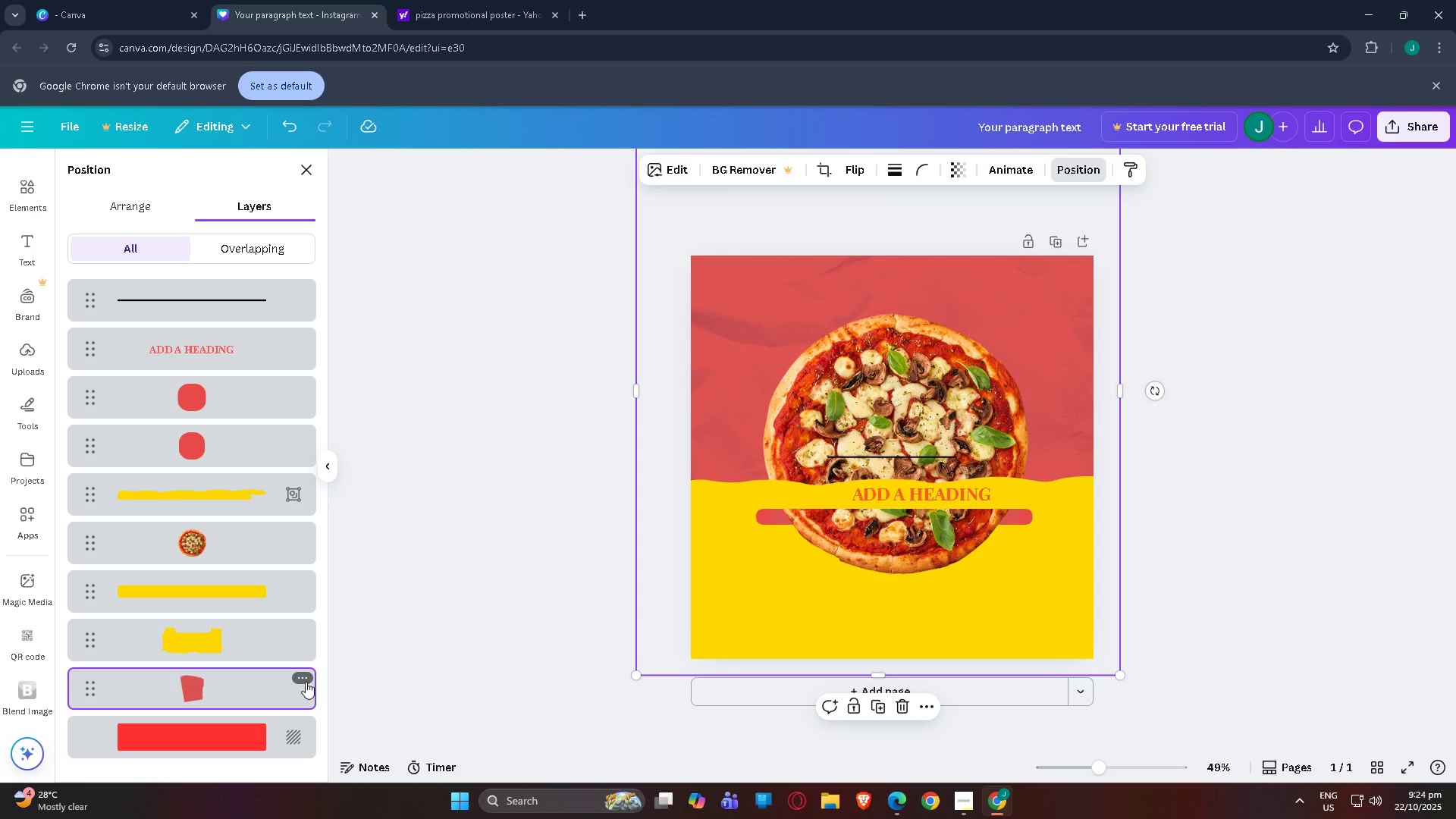 
left_click([306, 682])
 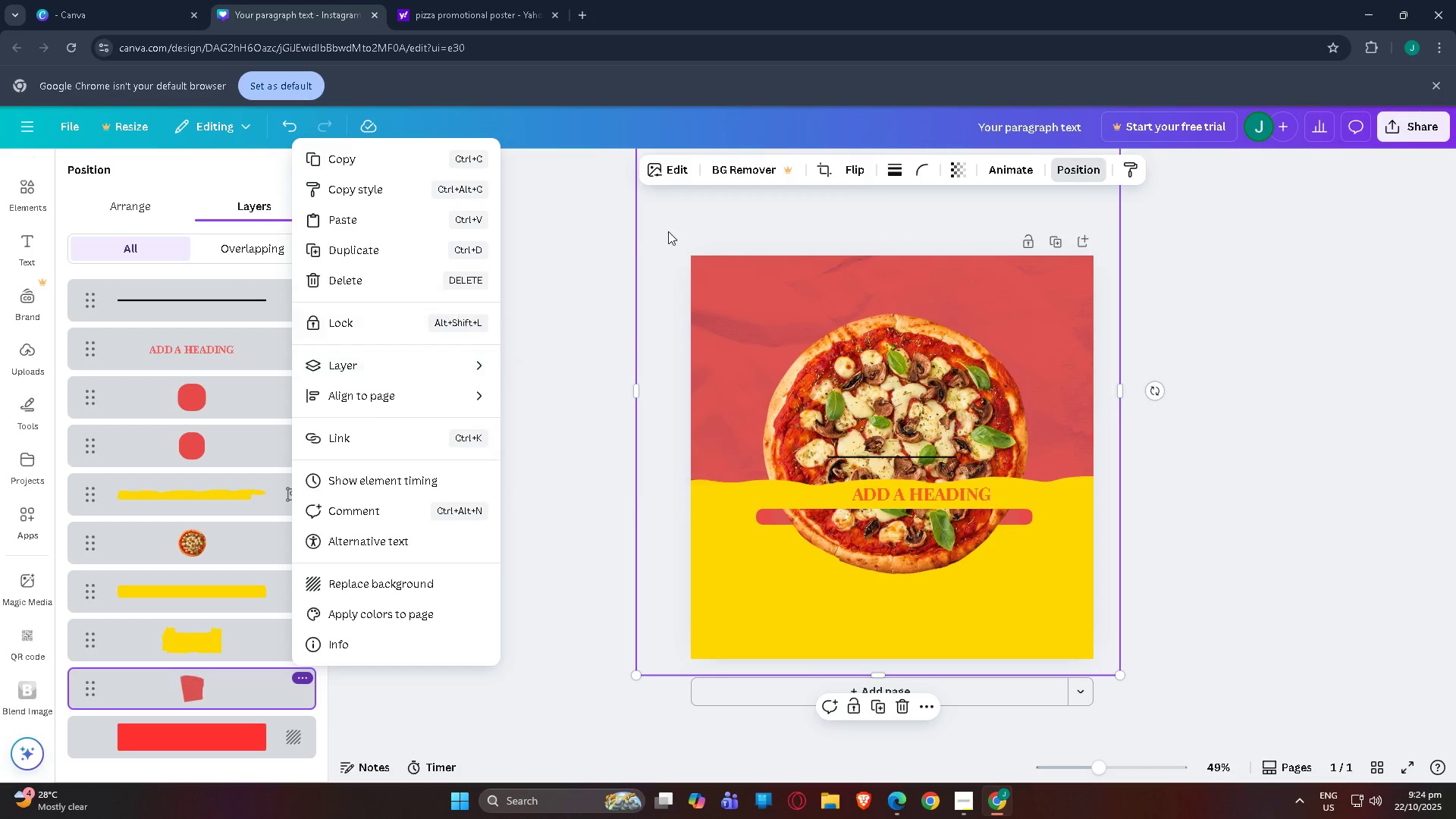 
double_click([673, 169])
 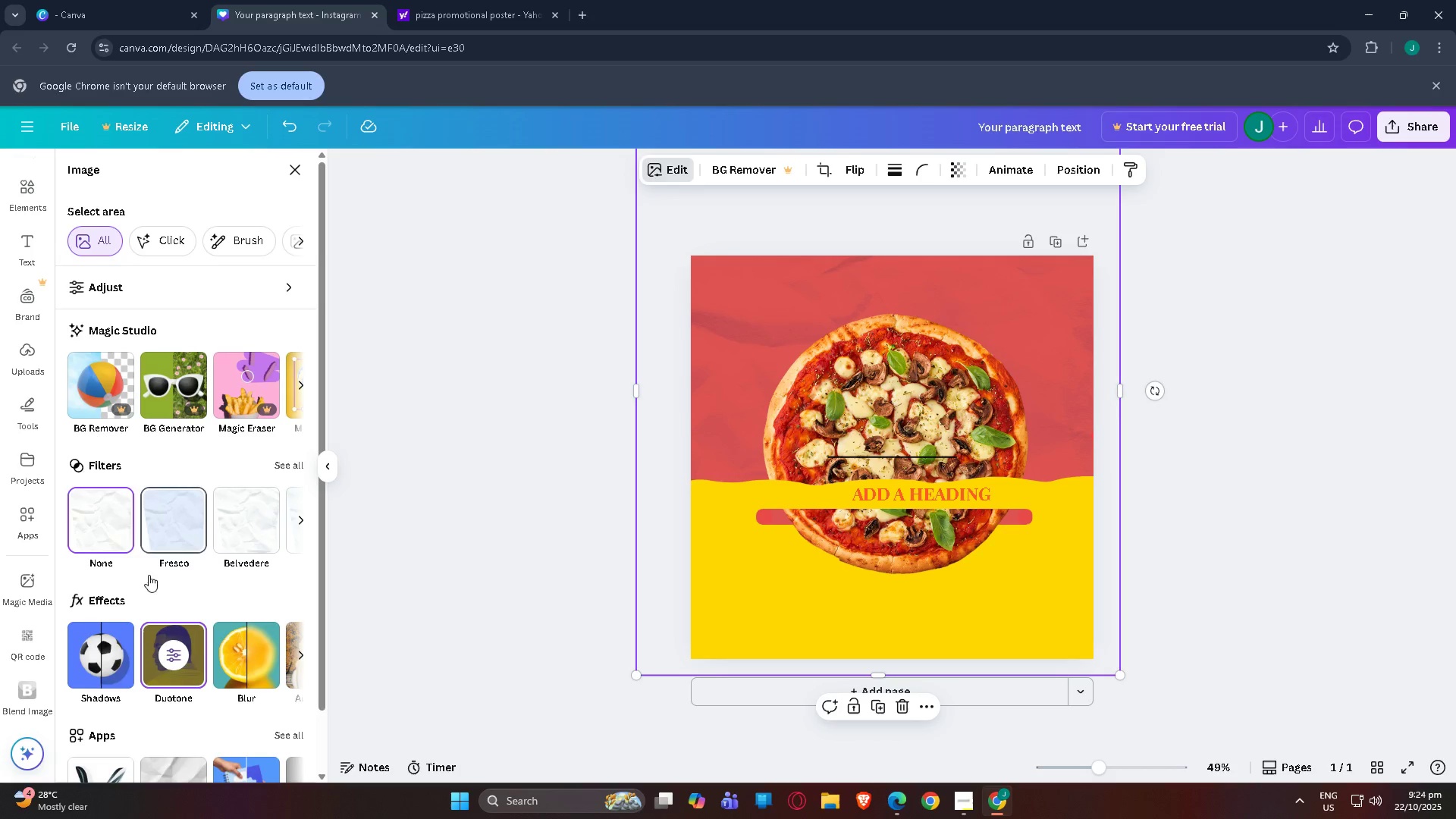 
scroll: coordinate [156, 620], scroll_direction: down, amount: 2.0
 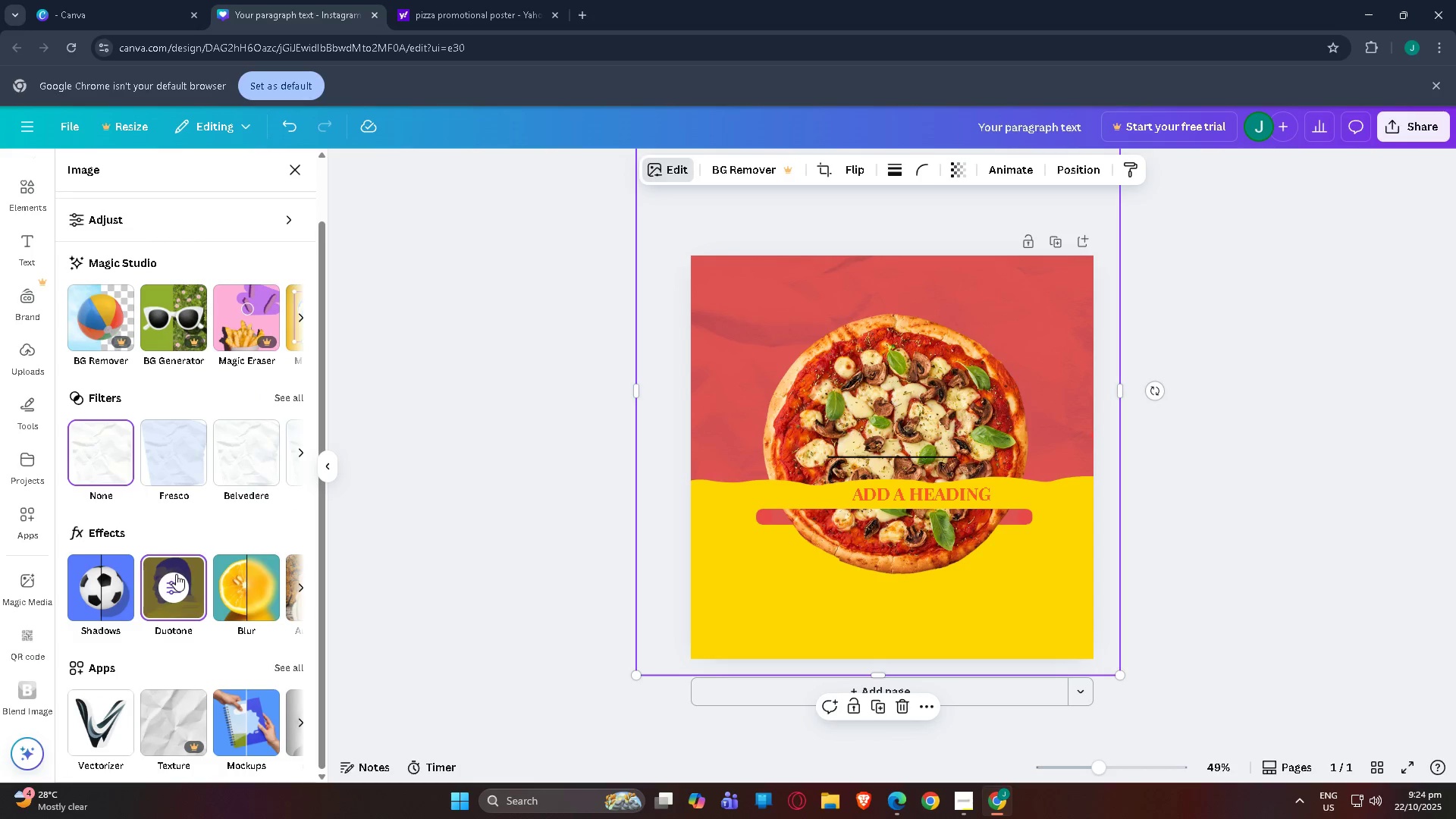 
left_click([176, 574])
 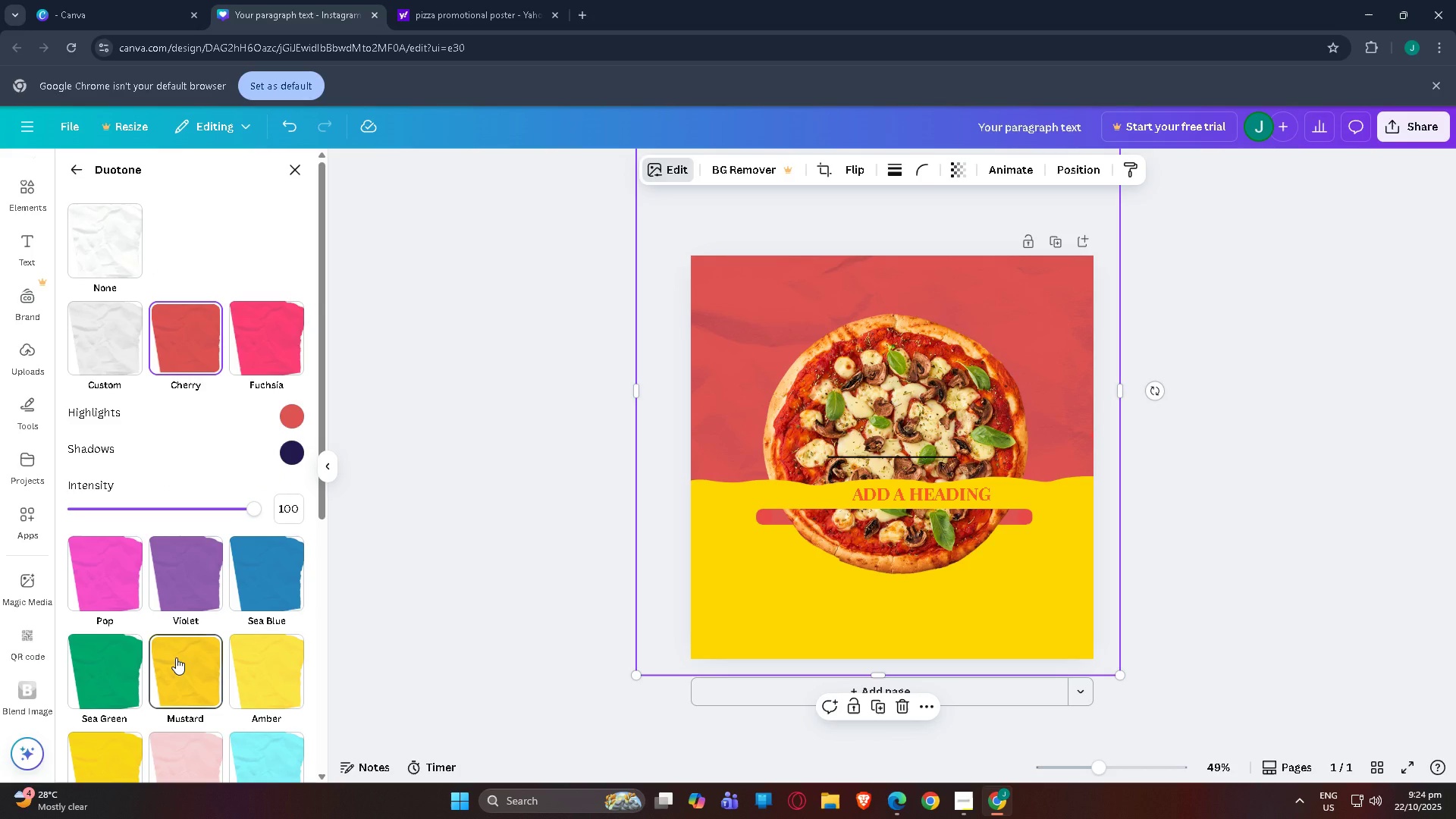 
wait(6.74)
 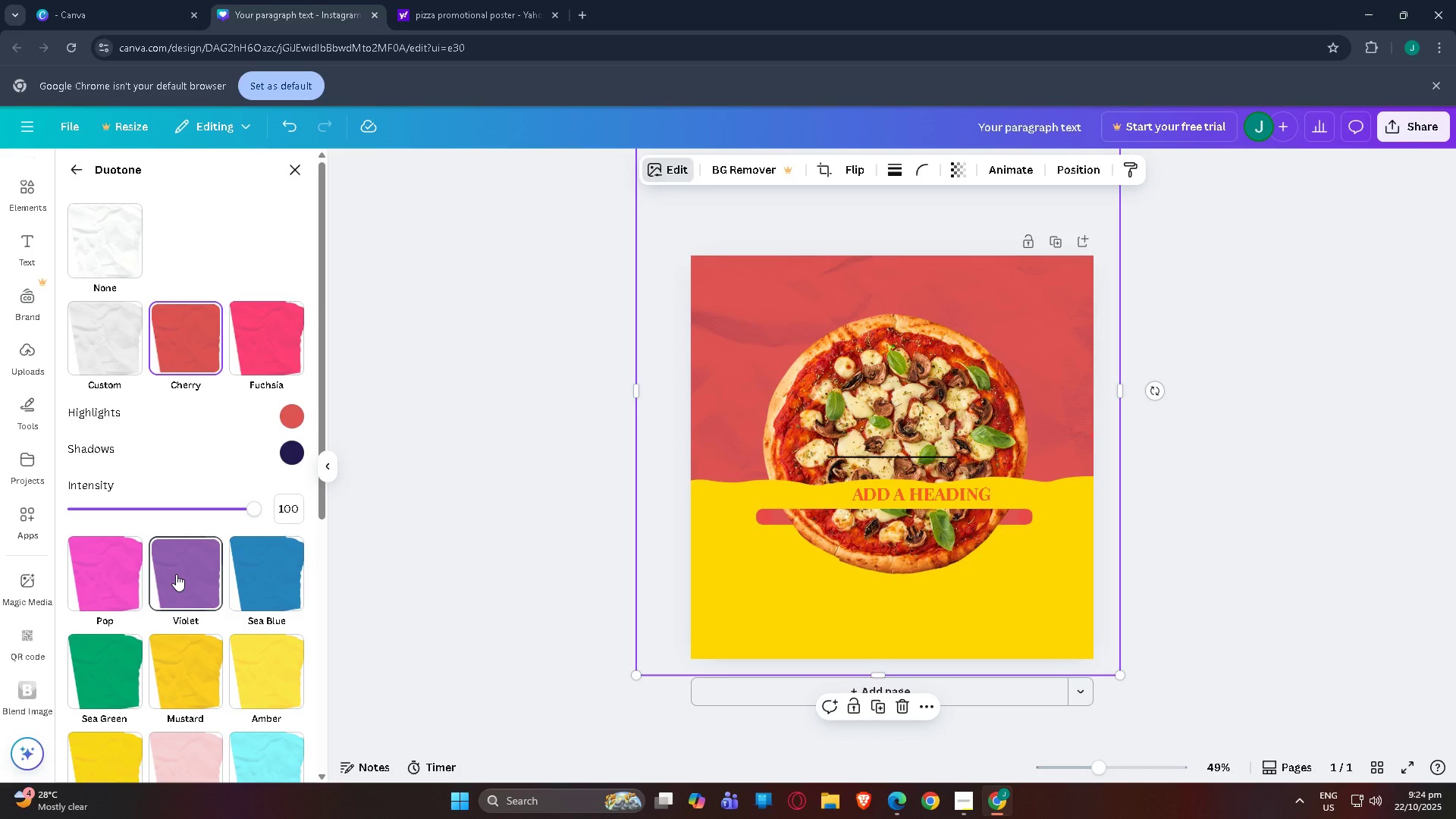 
scroll: coordinate [176, 657], scroll_direction: down, amount: 2.0
 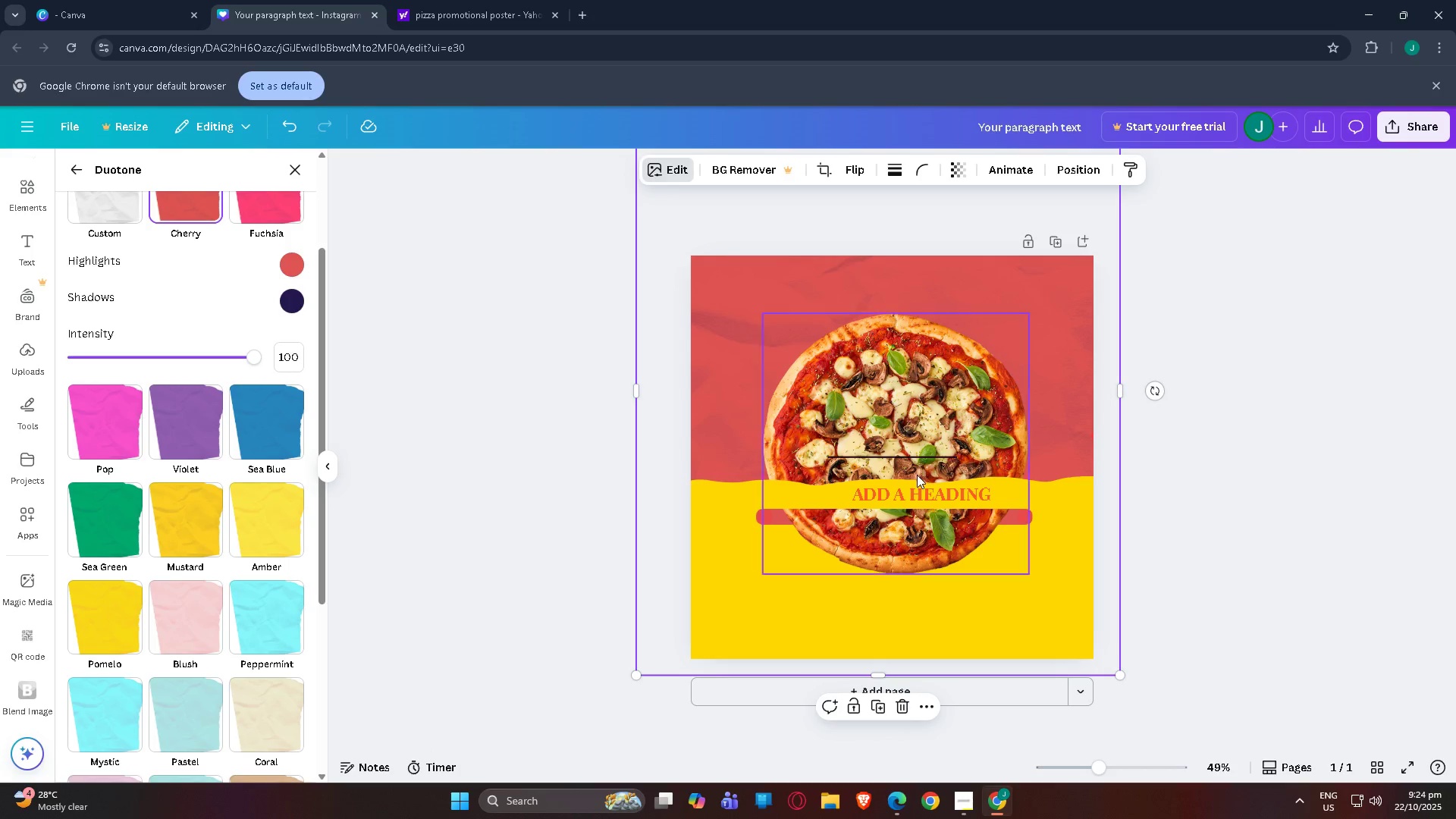 
left_click([906, 453])
 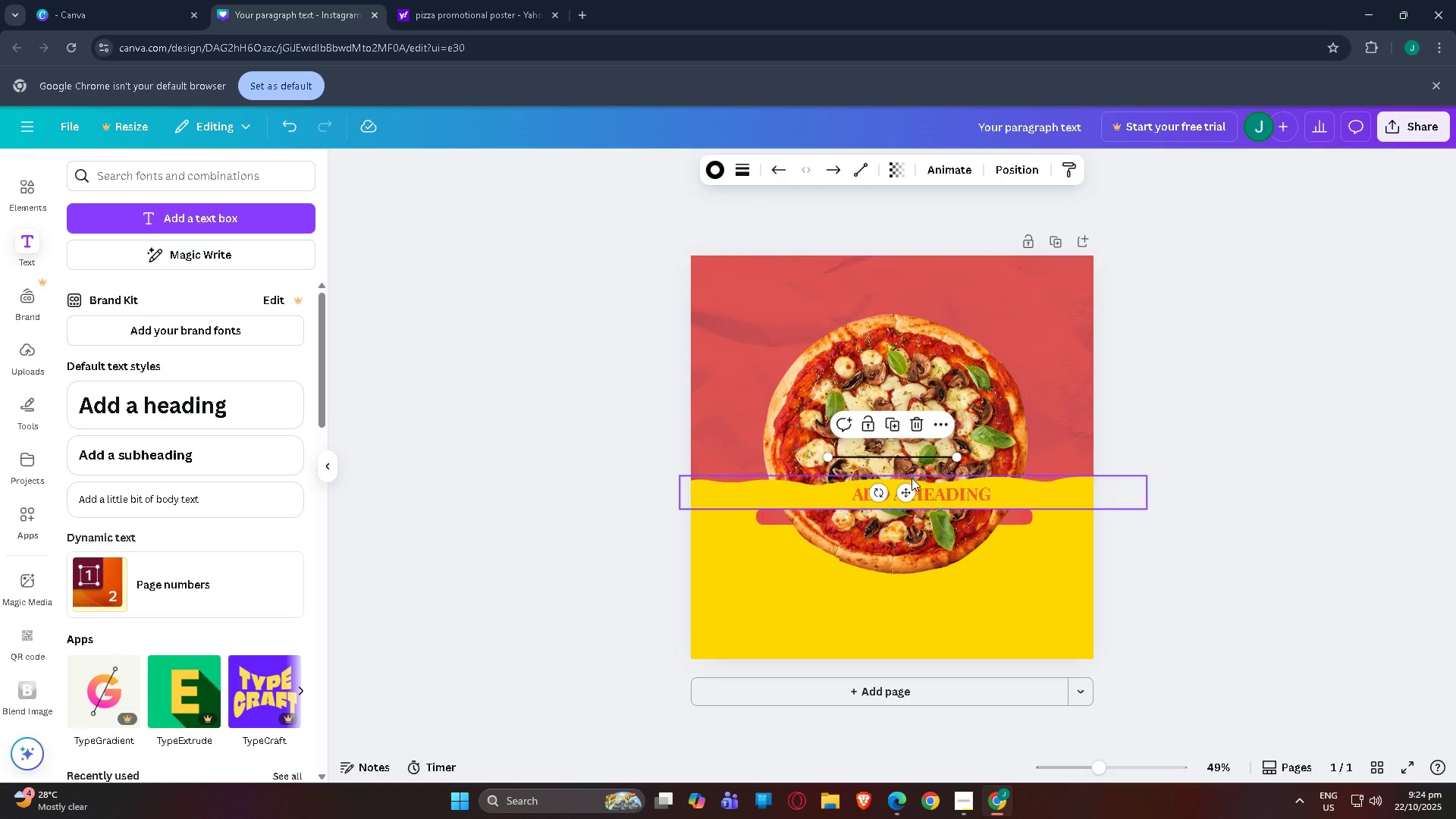 
left_click_drag(start_coordinate=[906, 491], to_coordinate=[902, 325])
 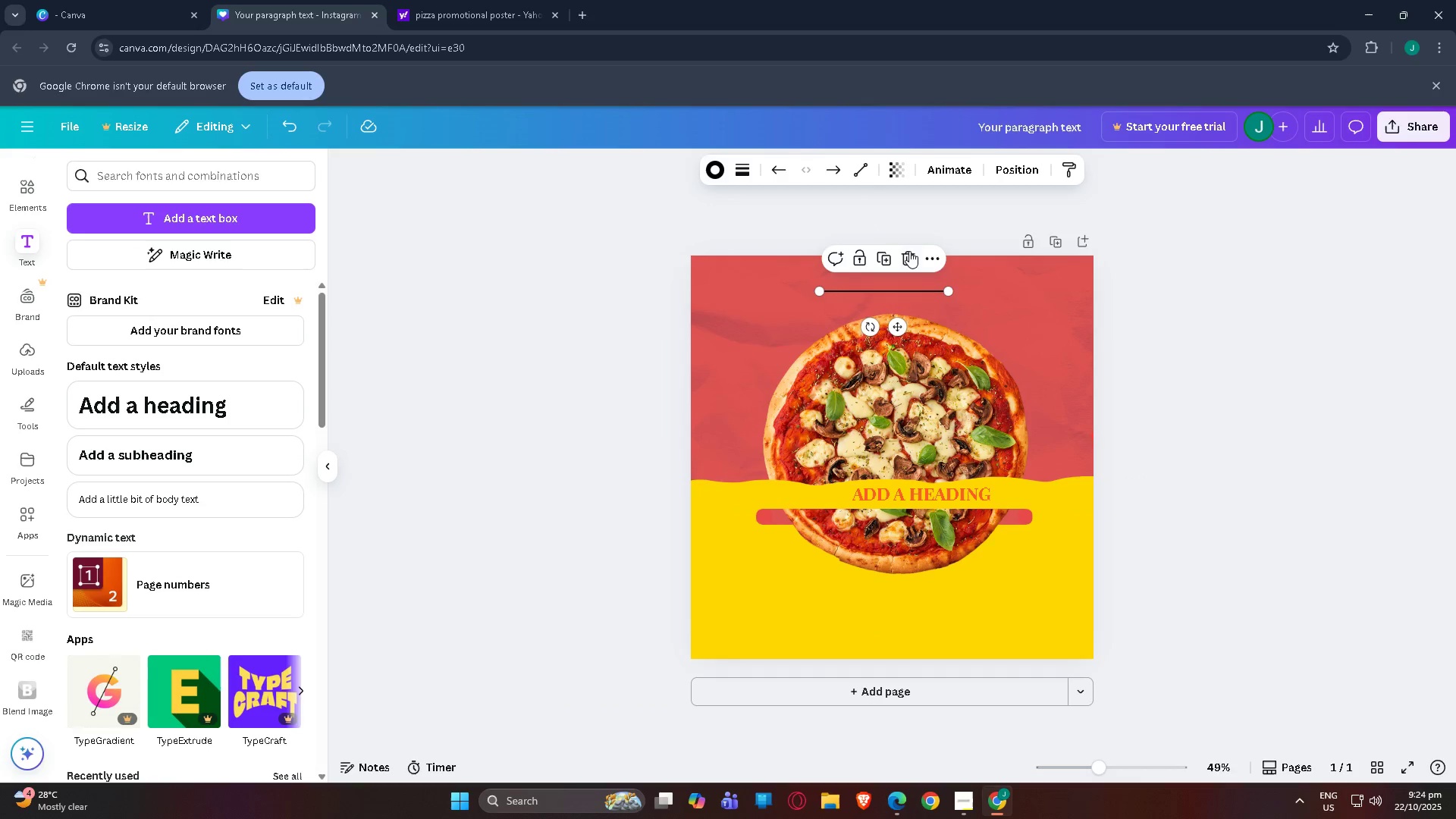 
left_click([909, 252])
 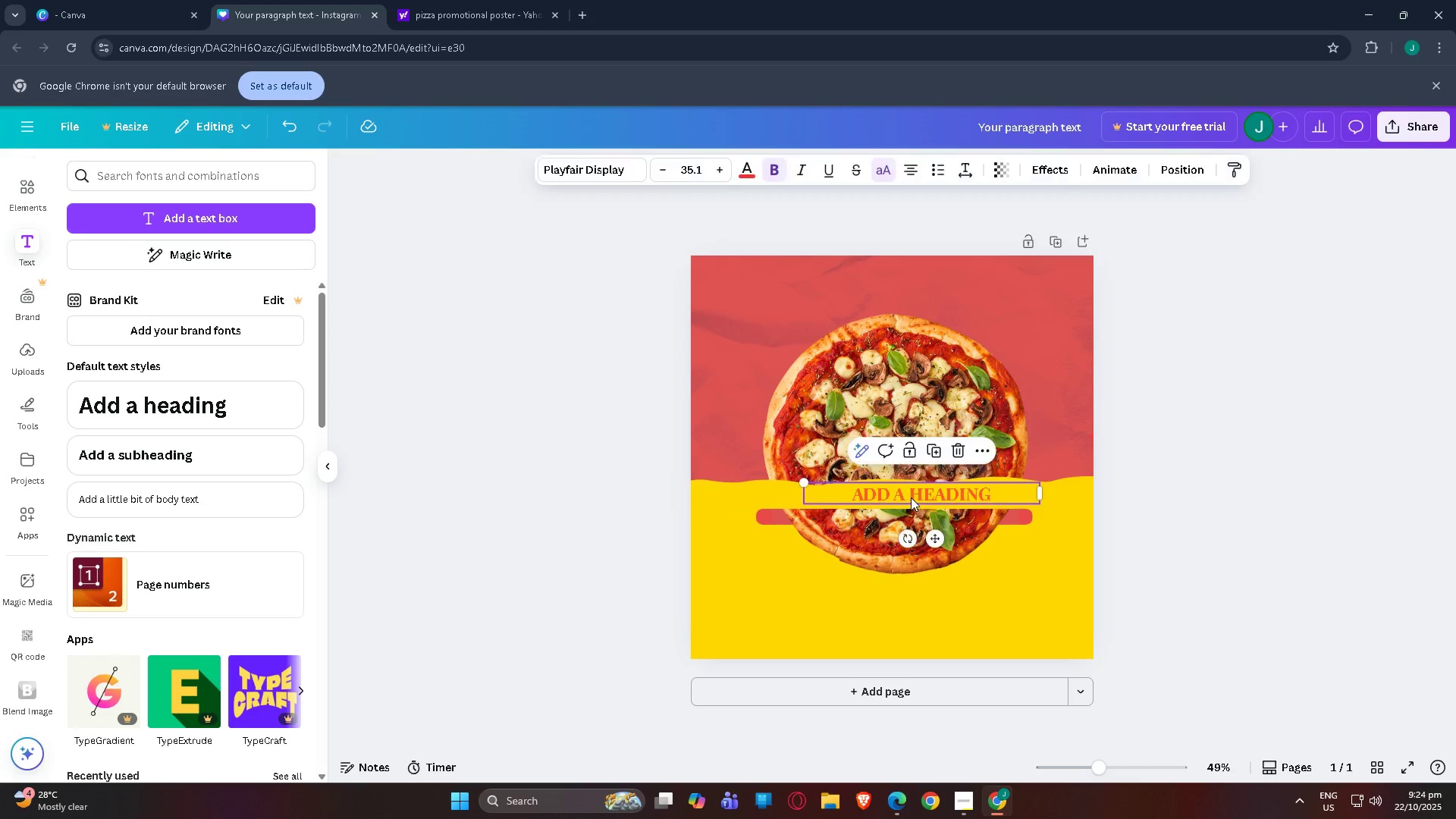 
double_click([911, 497])
 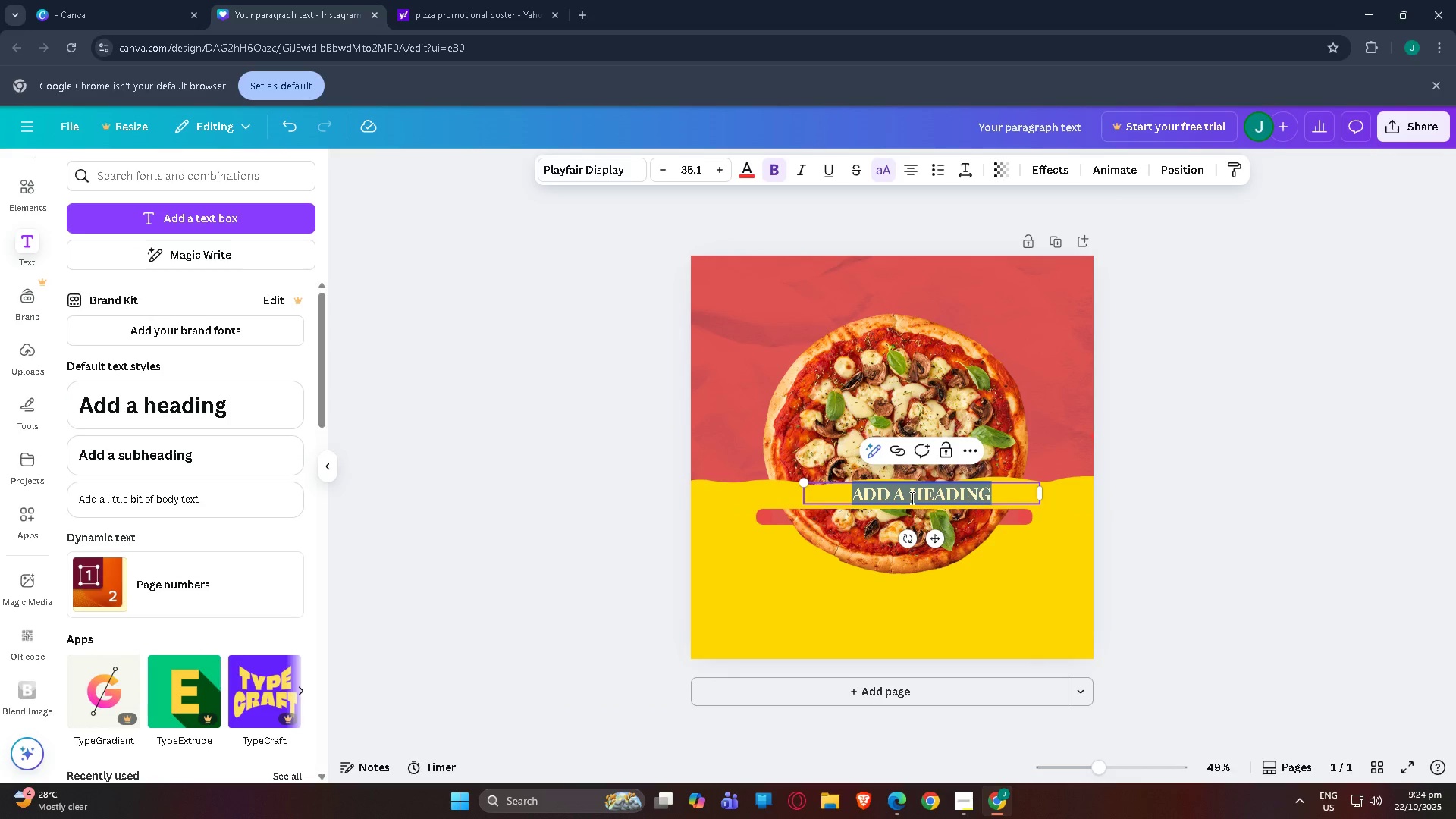 
triple_click([911, 497])
 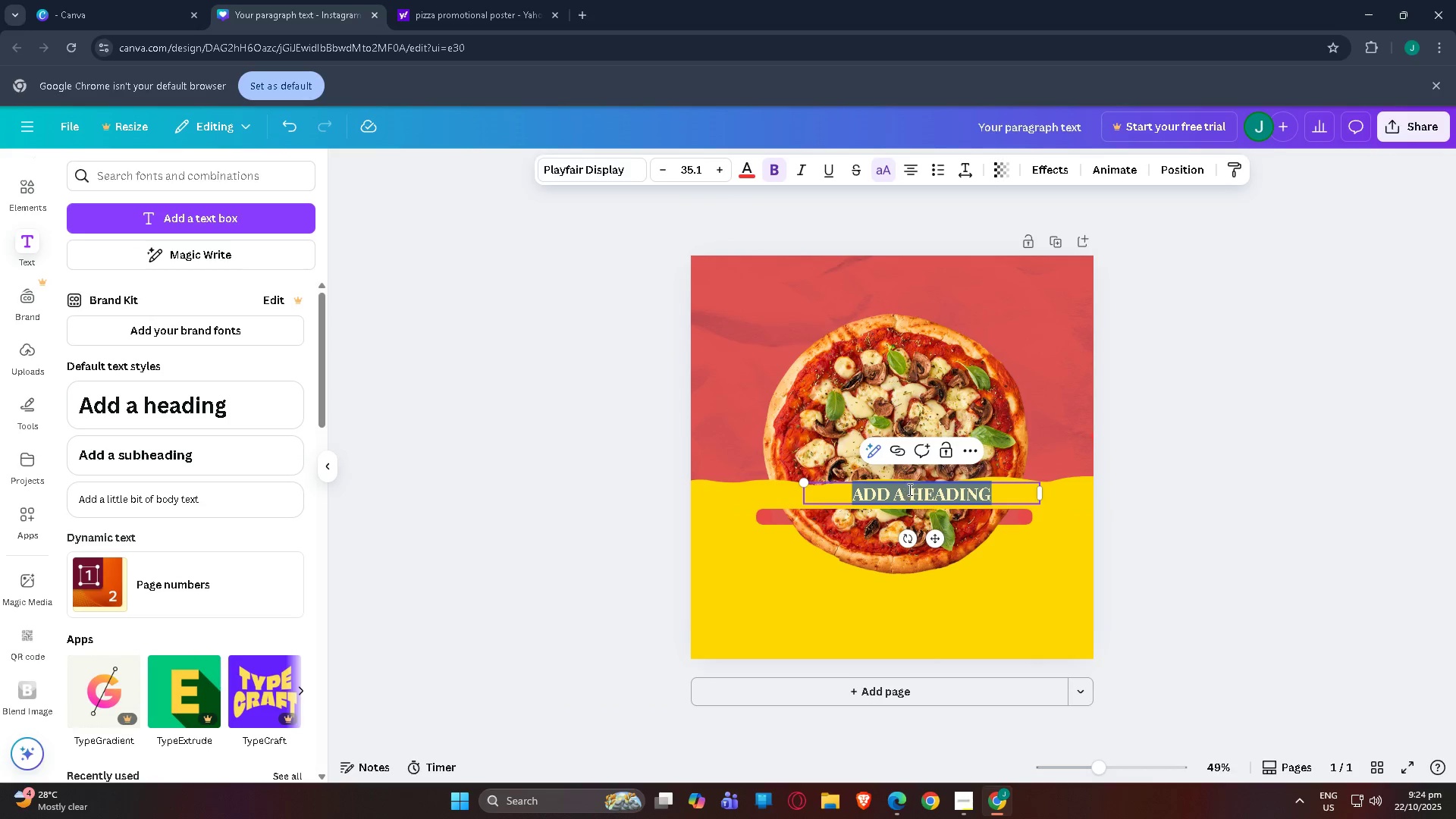 
type(flat  20)
key(Backspace)
key(Backspace)
type(2)
key(Backspace)
type(@)
key(Backspace)
type(20 %  )
key(Backspace)
type(O)
key(Backspace)
type(OFF)
 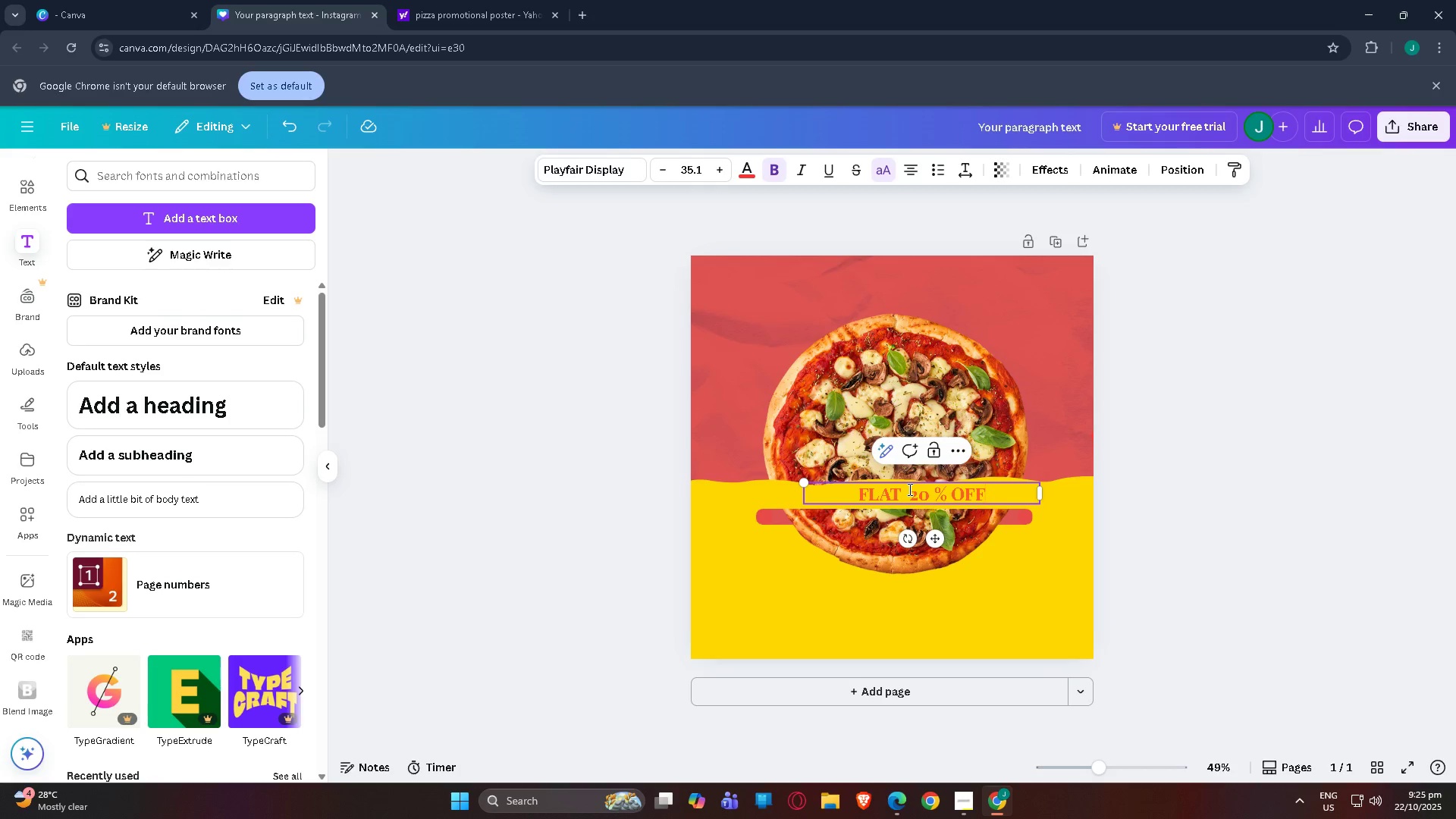 
left_click([1050, 455])
 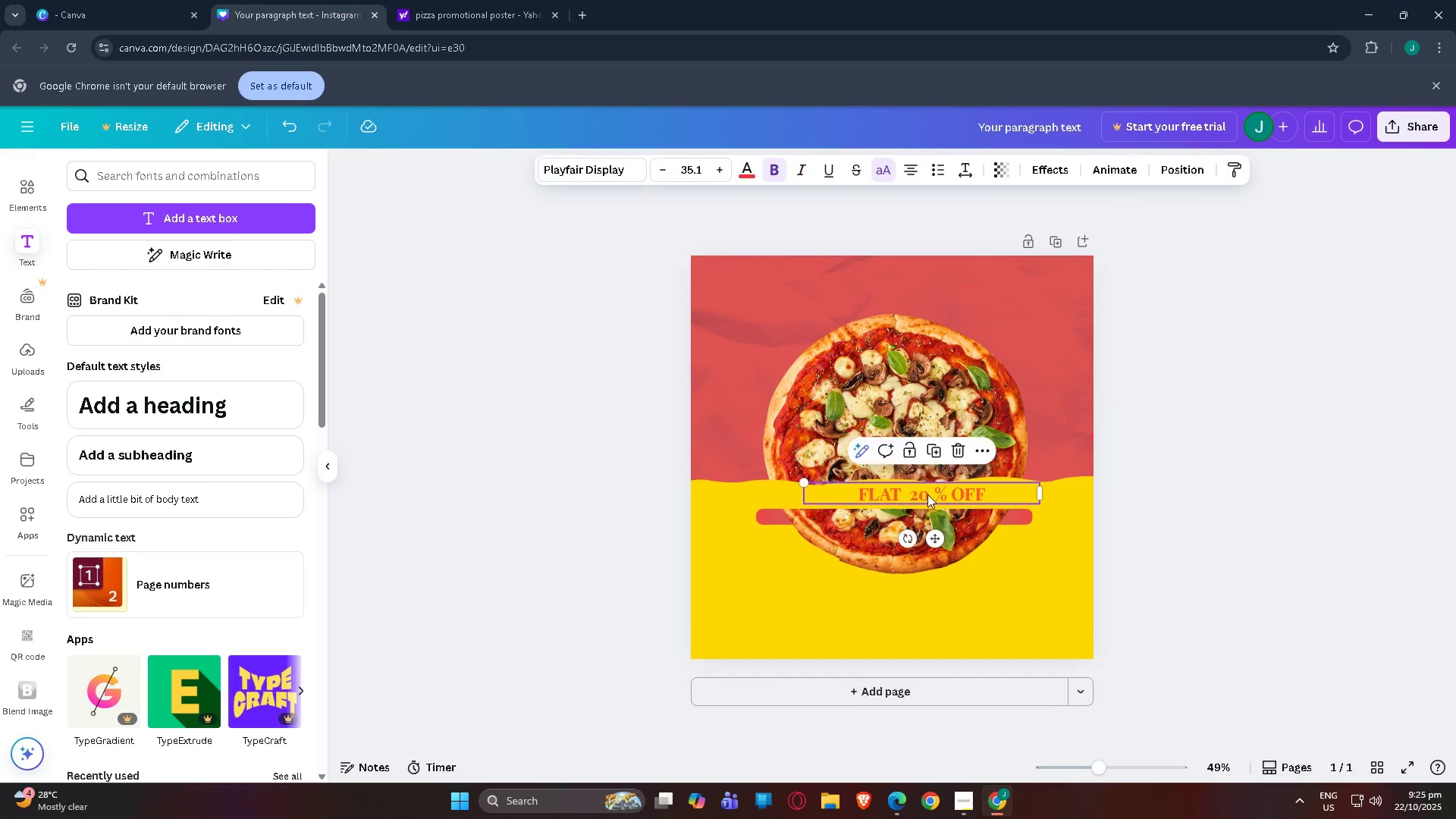 
double_click([927, 494])
 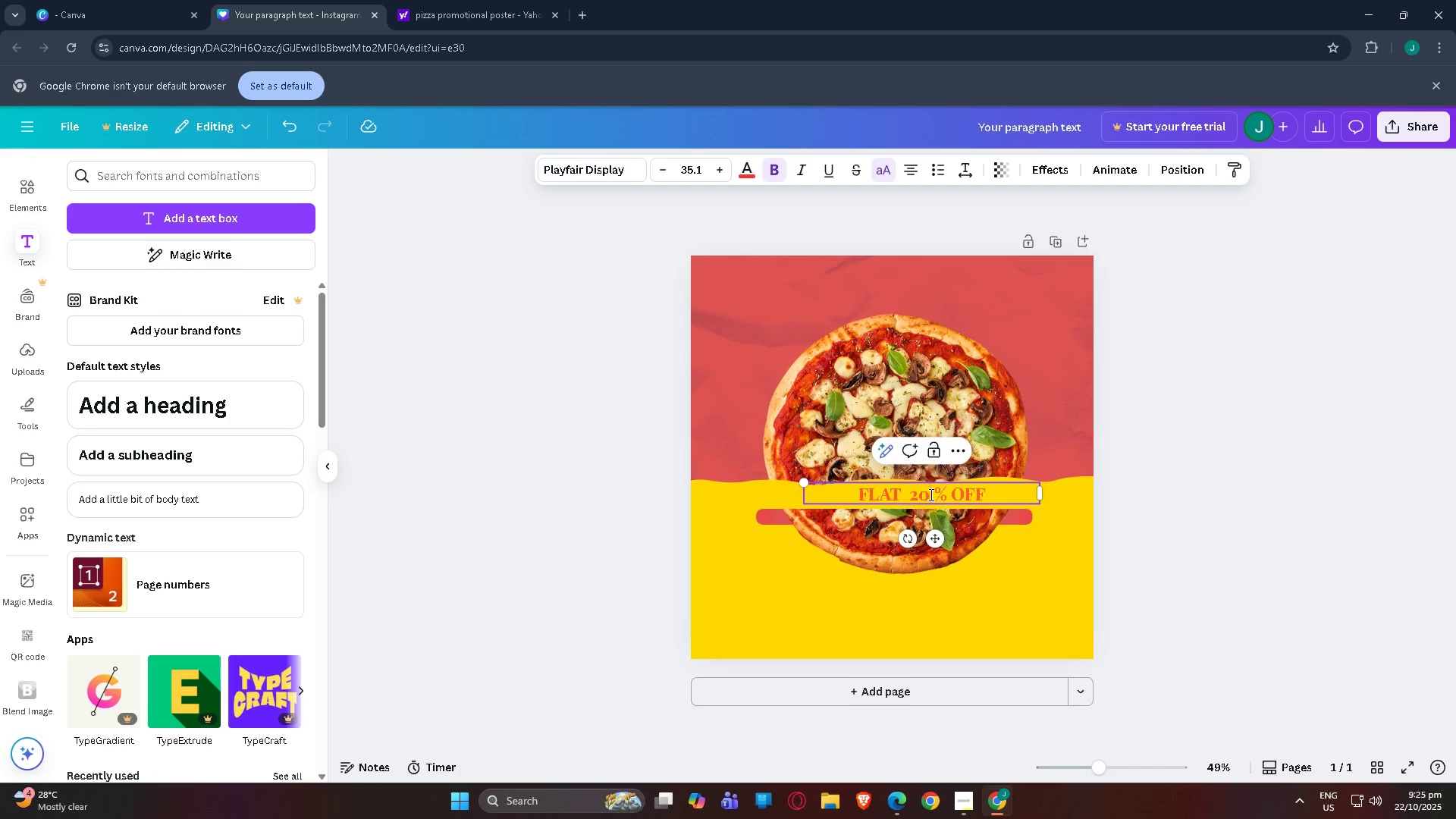 
left_click_drag(start_coordinate=[930, 494], to_coordinate=[912, 492])
 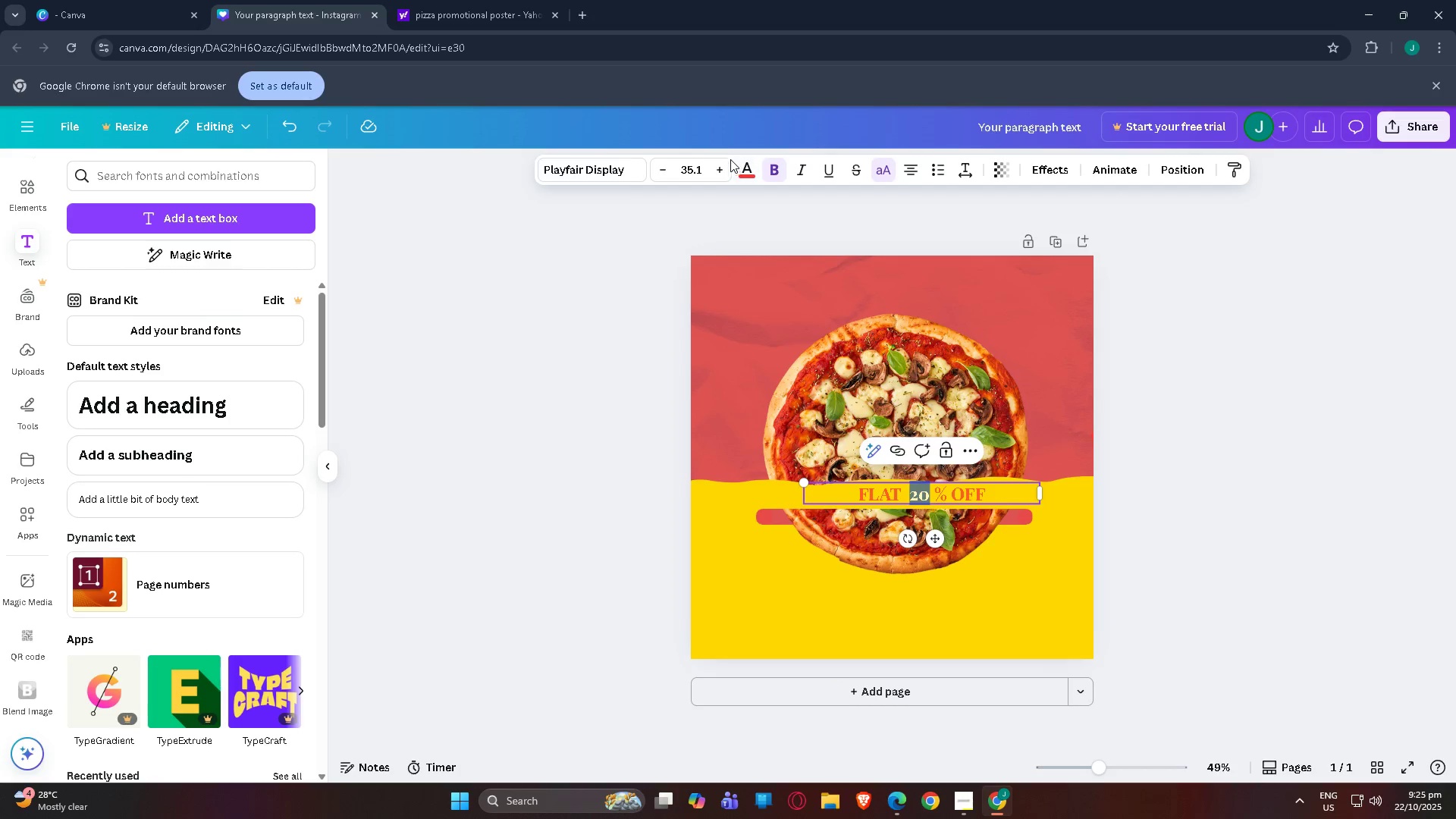 
double_click([726, 165])
 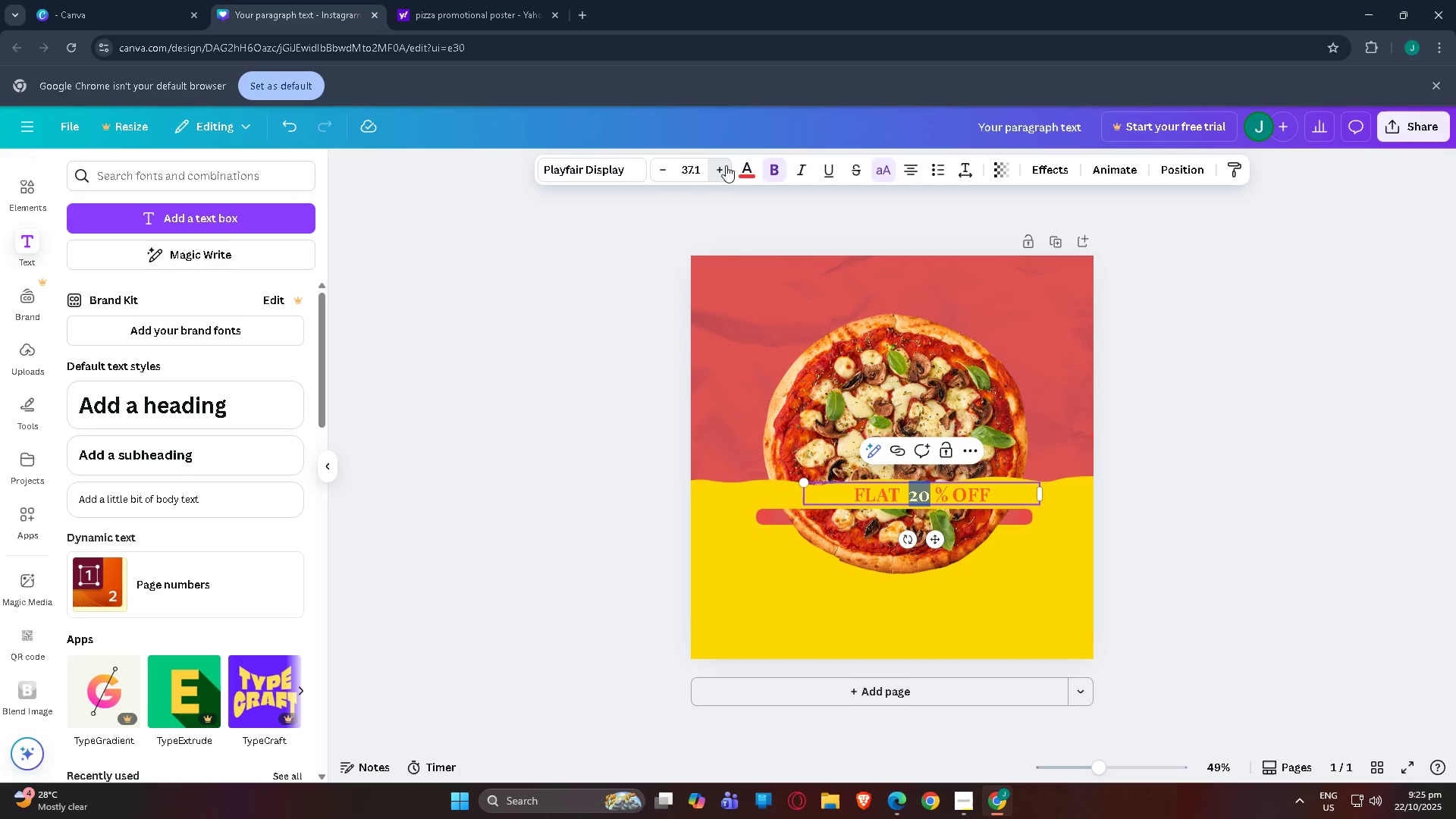 
triple_click([726, 165])
 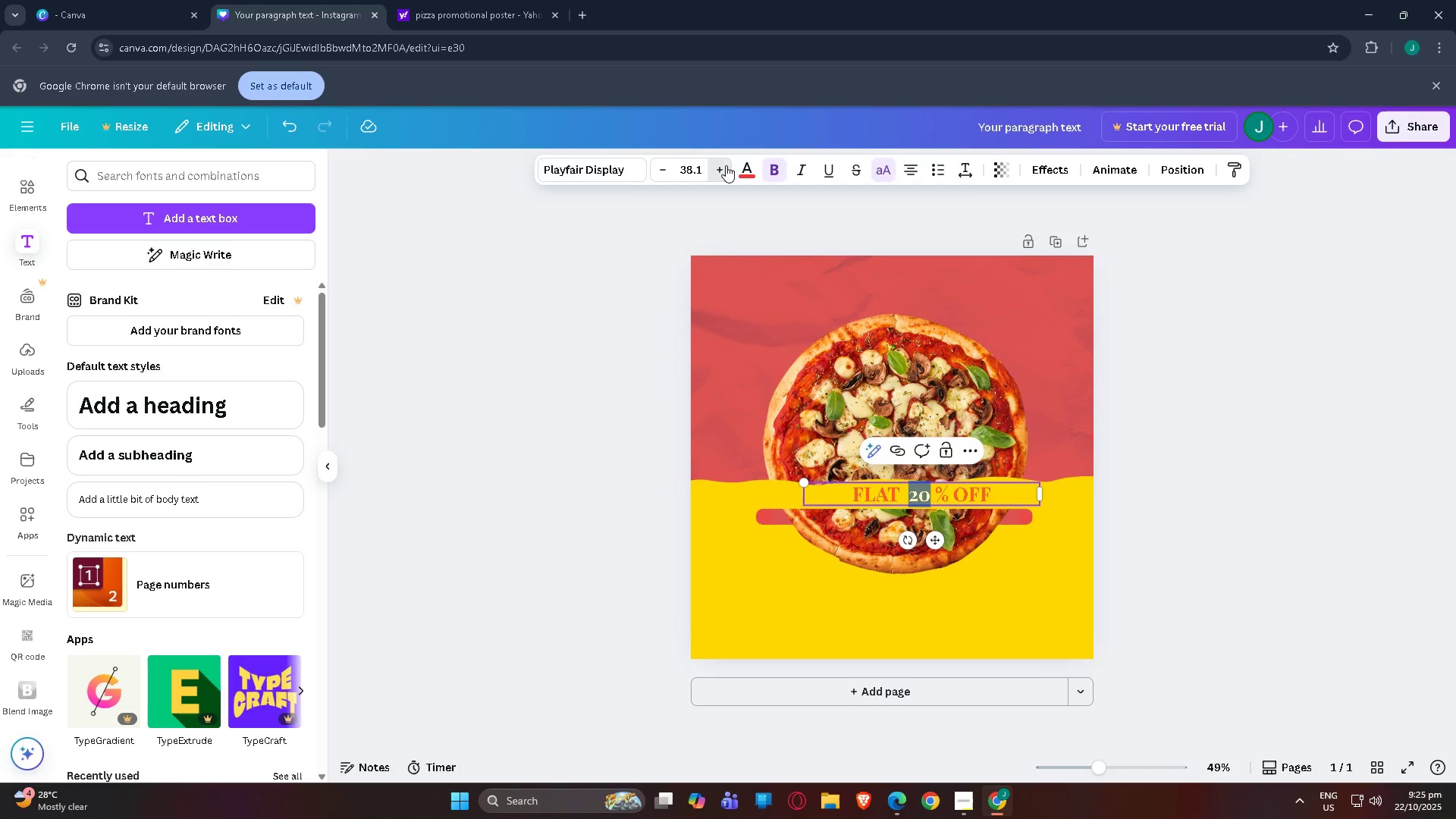 
triple_click([726, 165])
 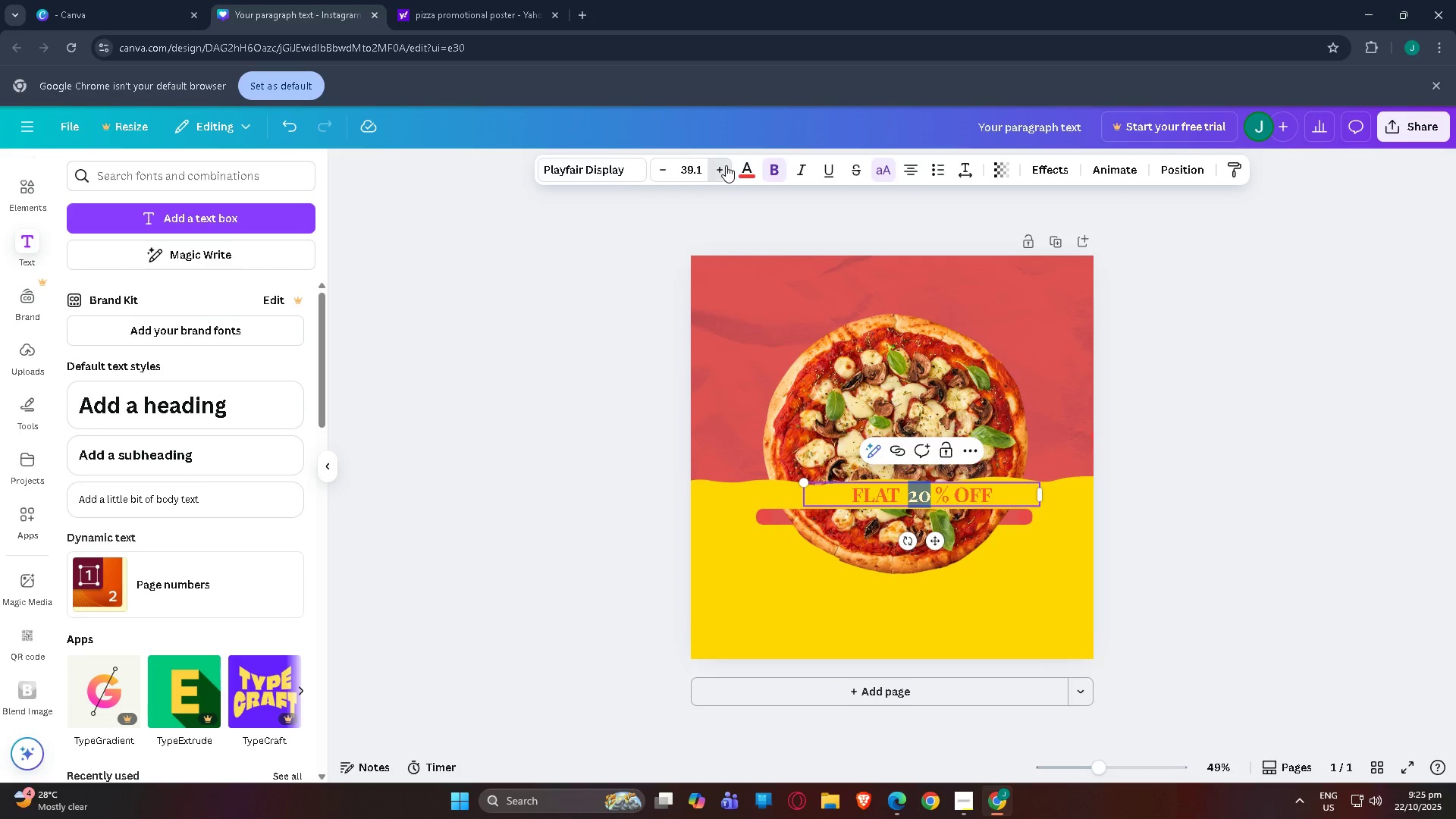 
triple_click([726, 165])
 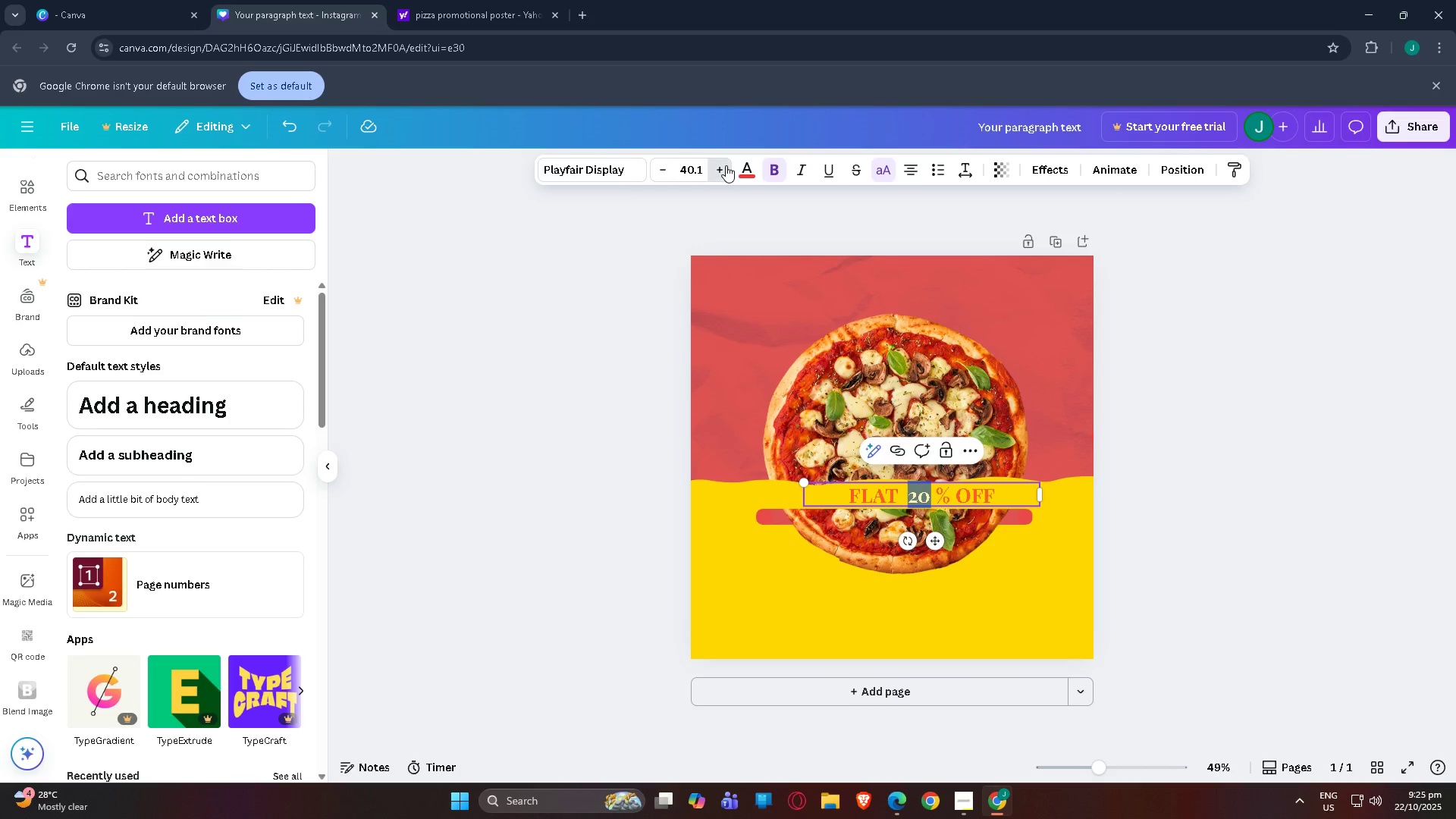 
triple_click([726, 165])
 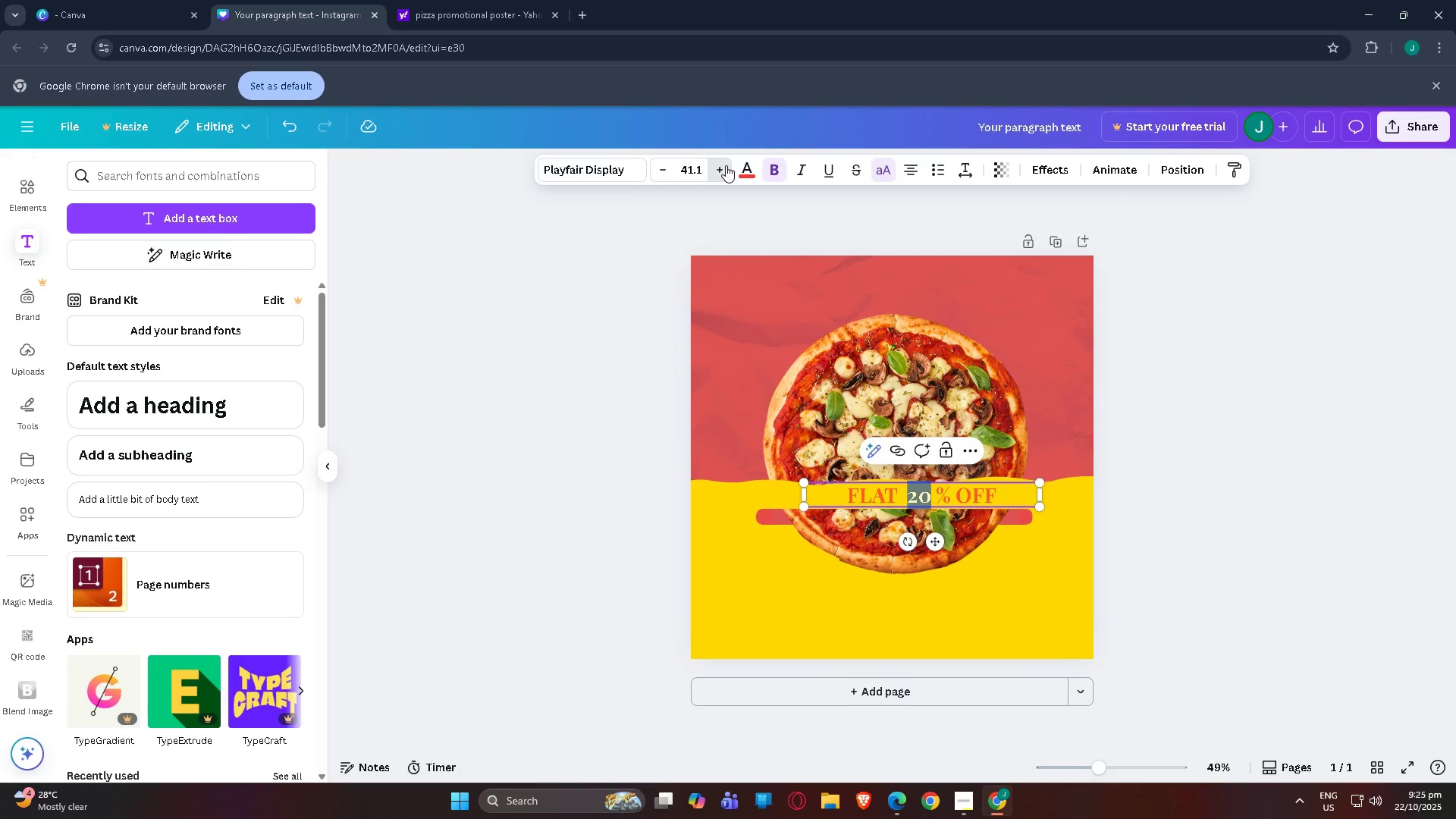 
triple_click([726, 165])
 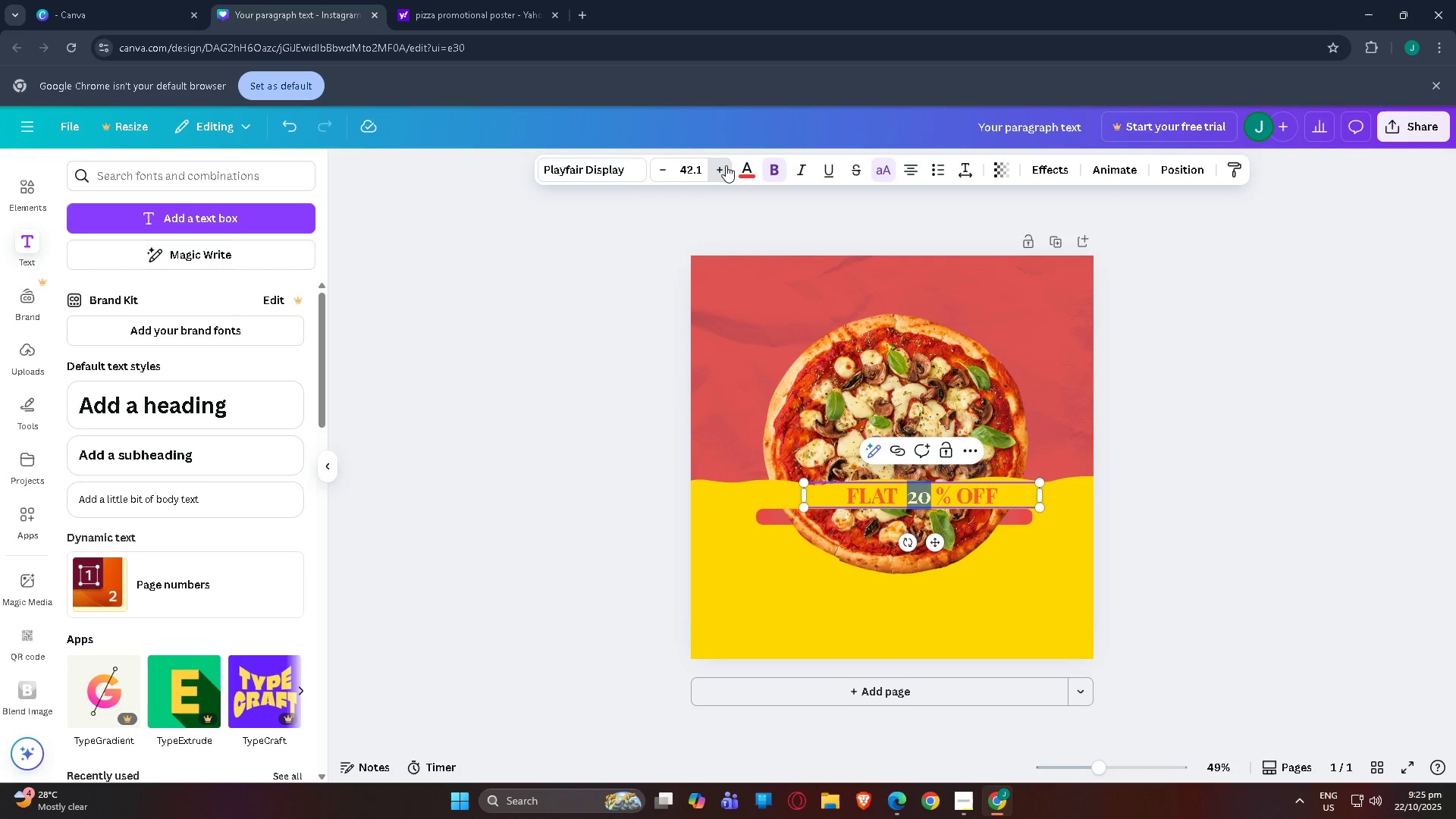 
triple_click([726, 165])
 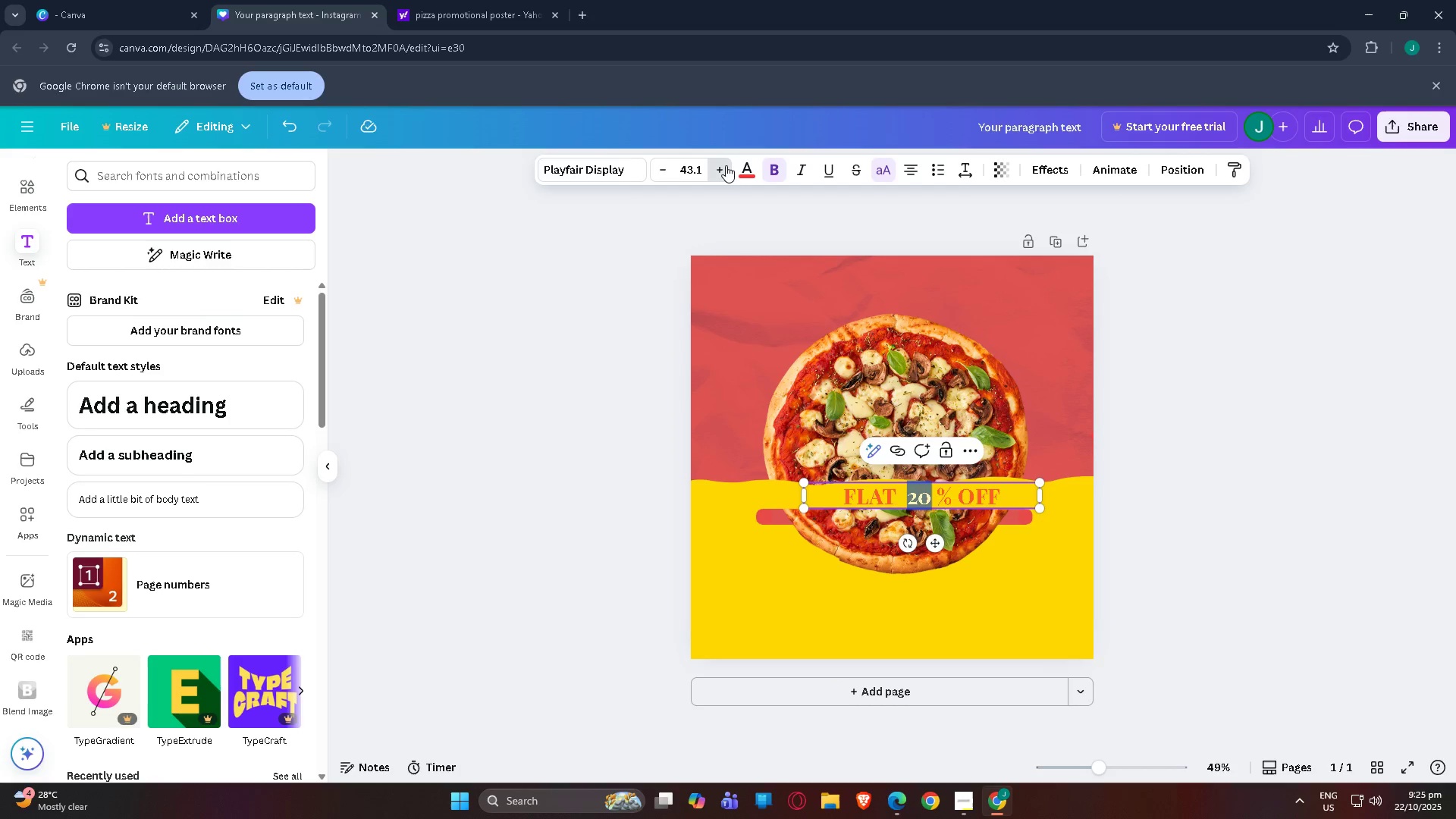 
triple_click([726, 165])
 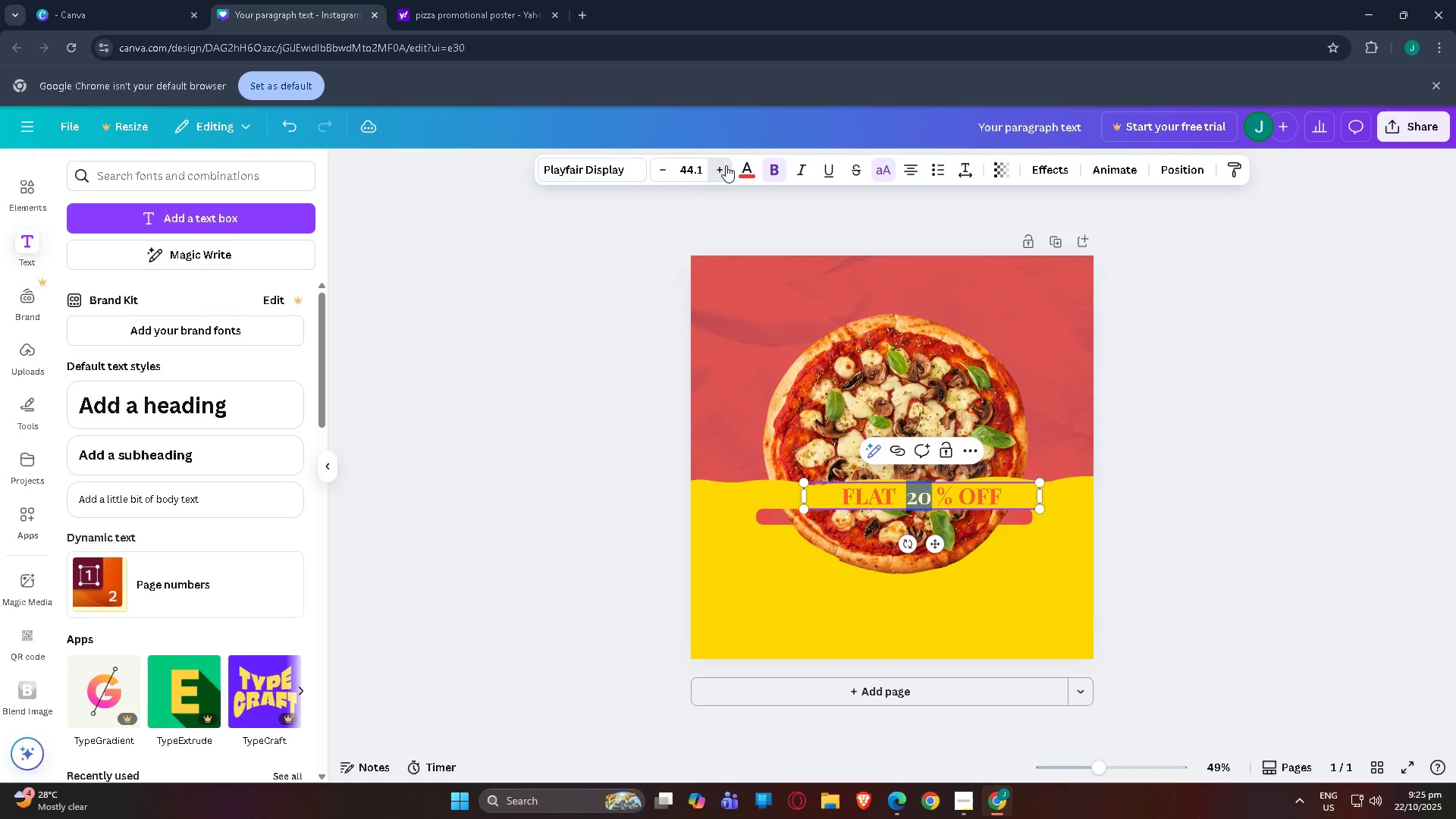 
triple_click([726, 165])
 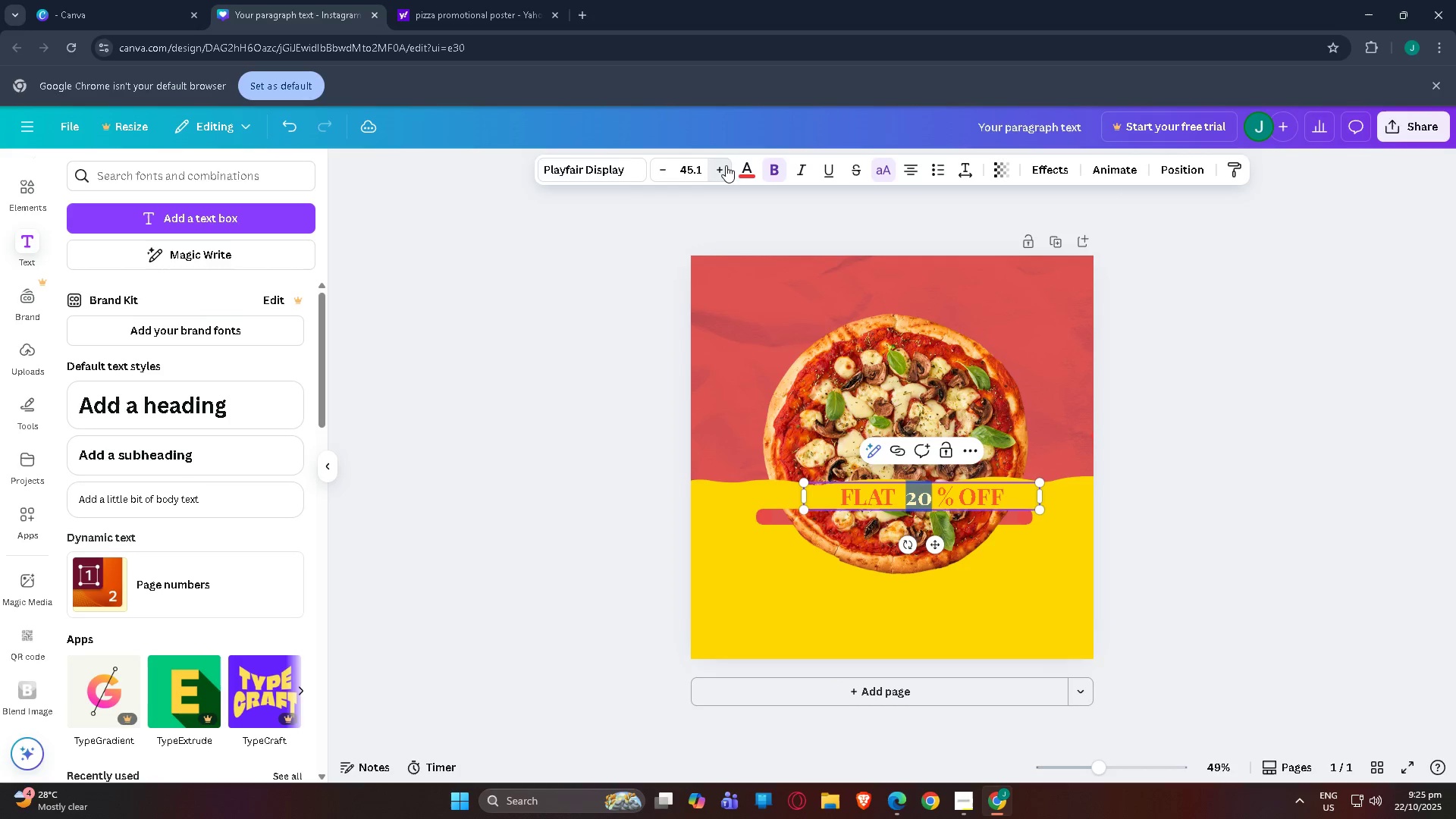 
triple_click([726, 165])
 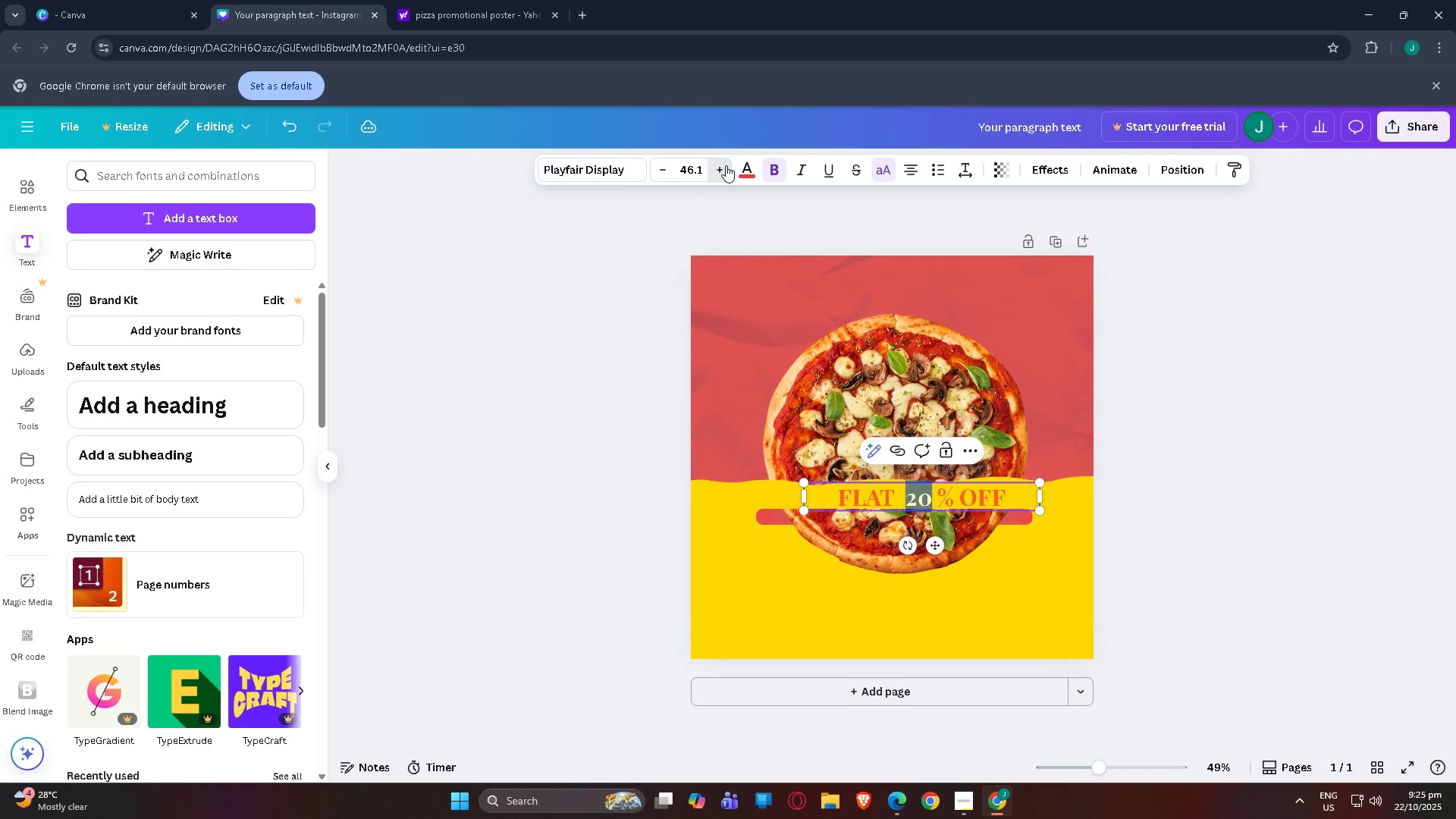 
triple_click([726, 165])
 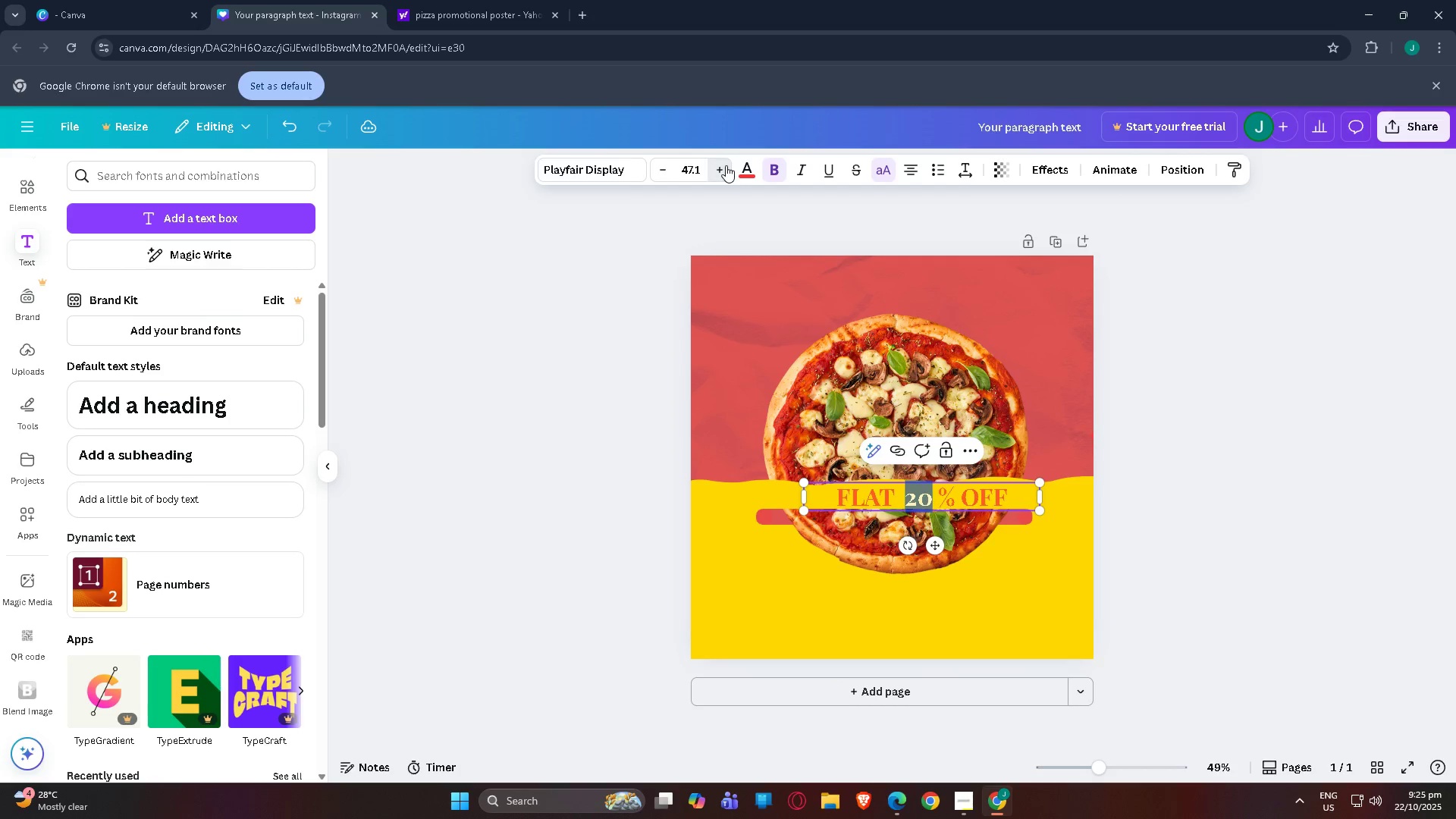 
triple_click([726, 165])
 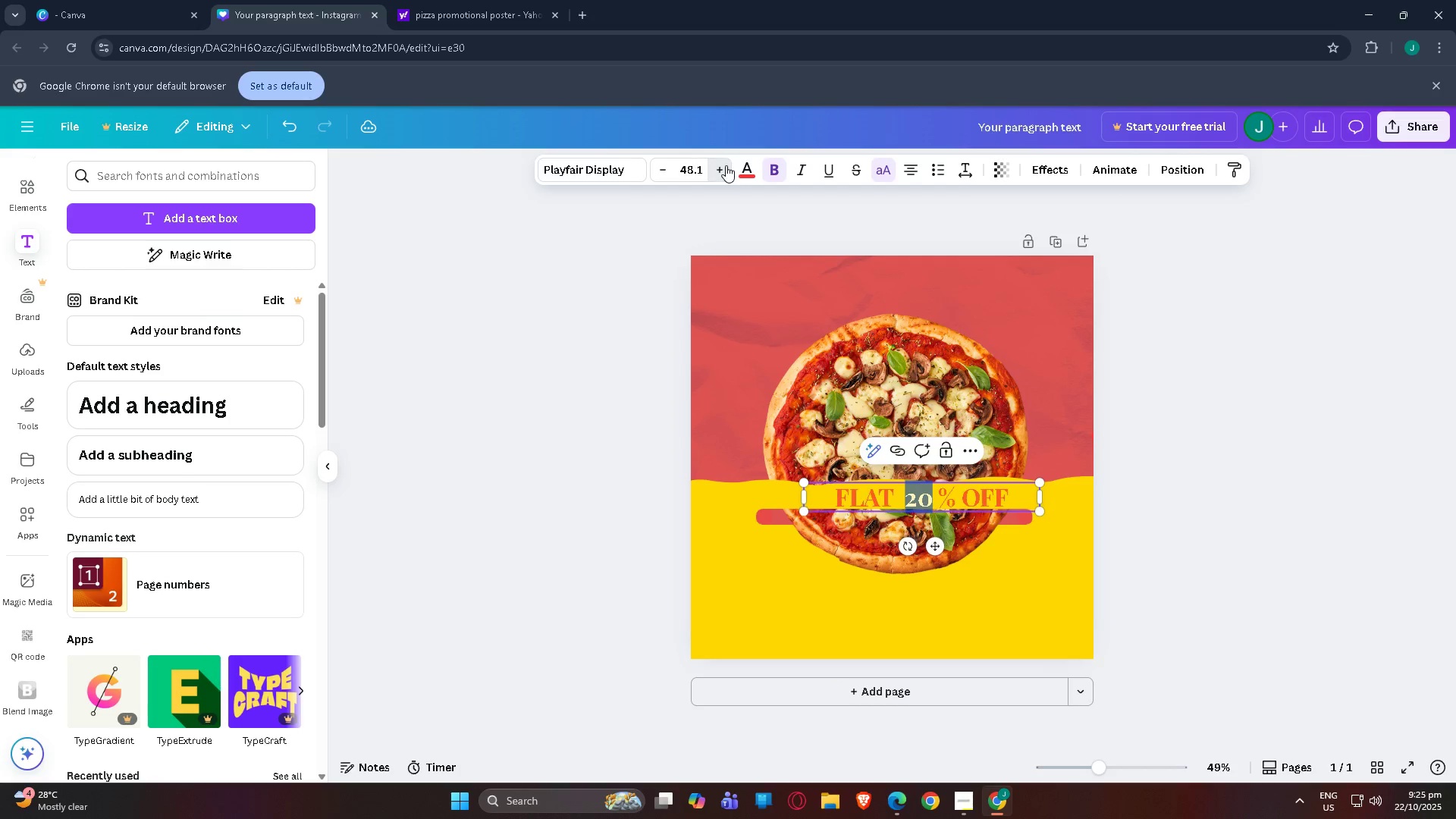 
triple_click([726, 165])
 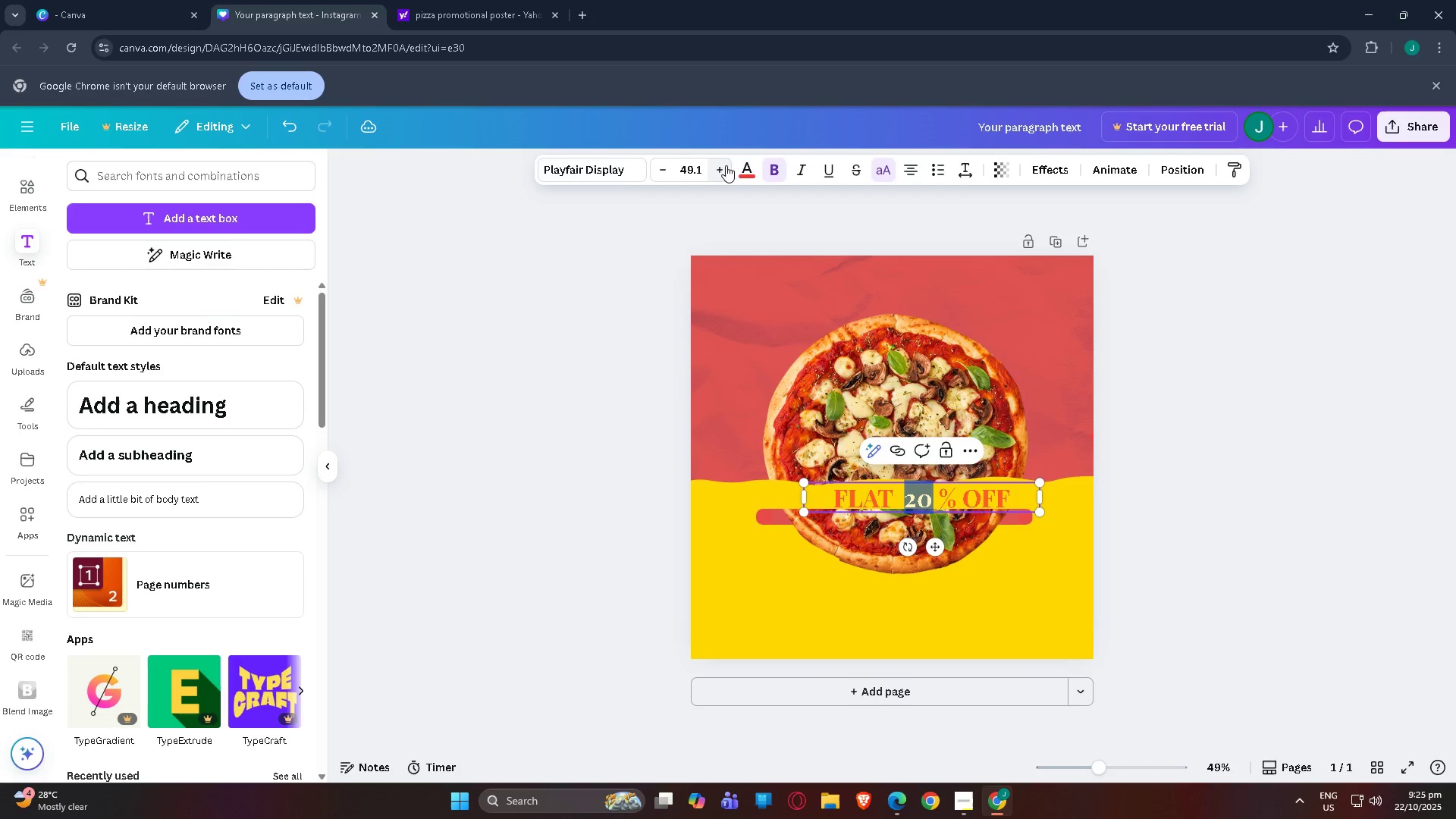 
triple_click([726, 165])
 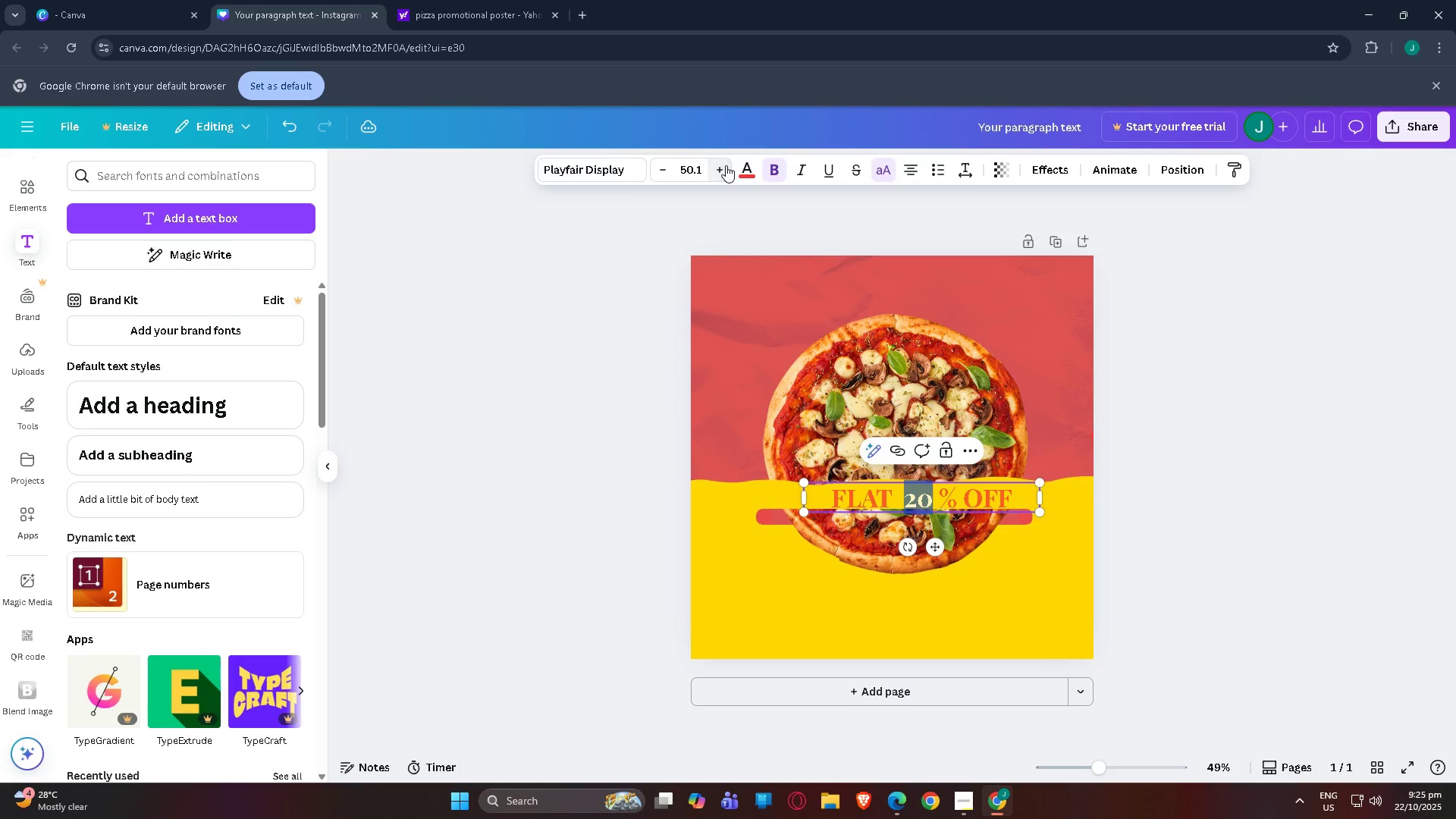 
triple_click([726, 165])
 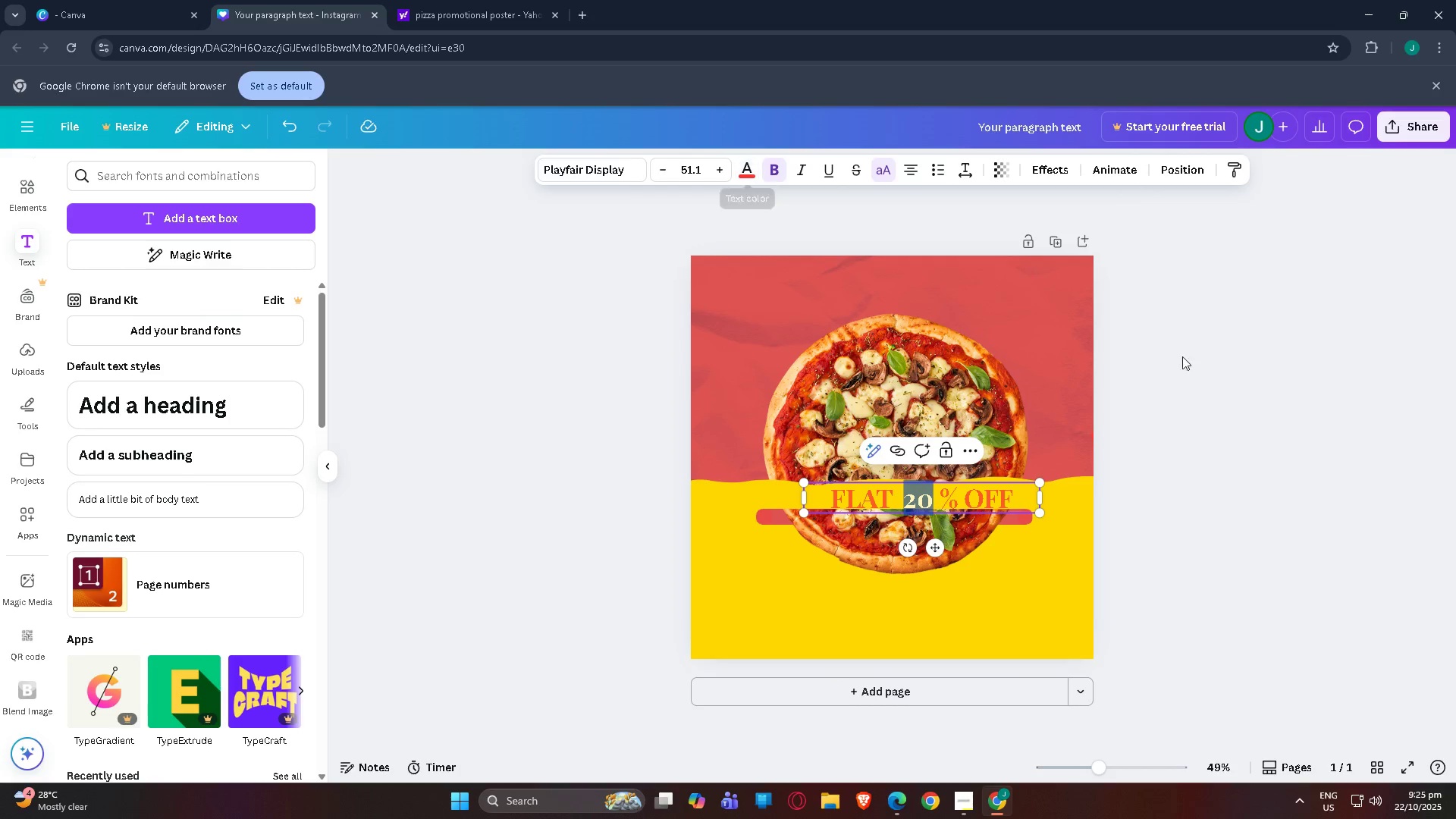 
left_click([1192, 364])
 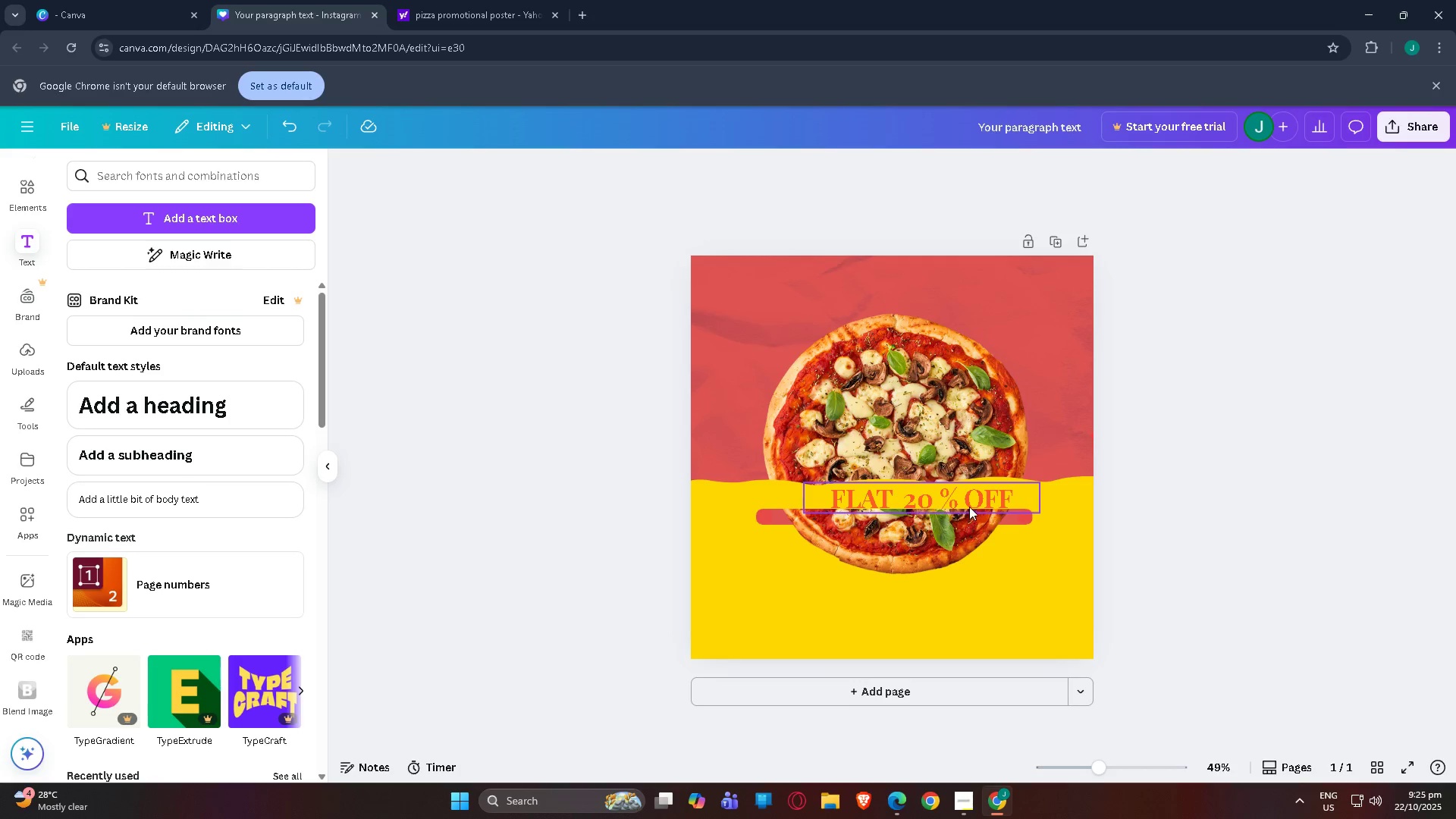 
left_click_drag(start_coordinate=[970, 500], to_coordinate=[957, 497])
 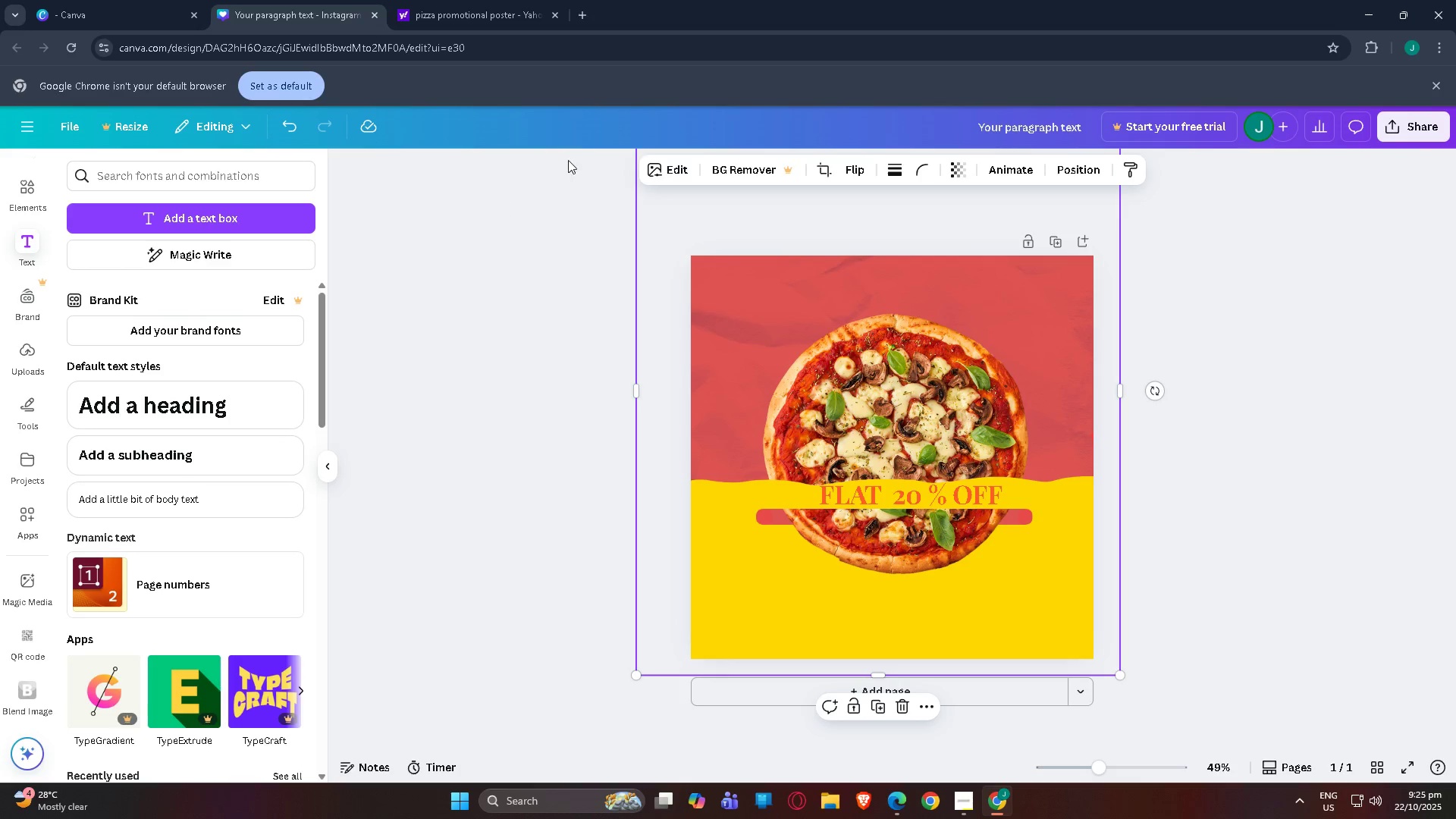 
left_click([669, 159])
 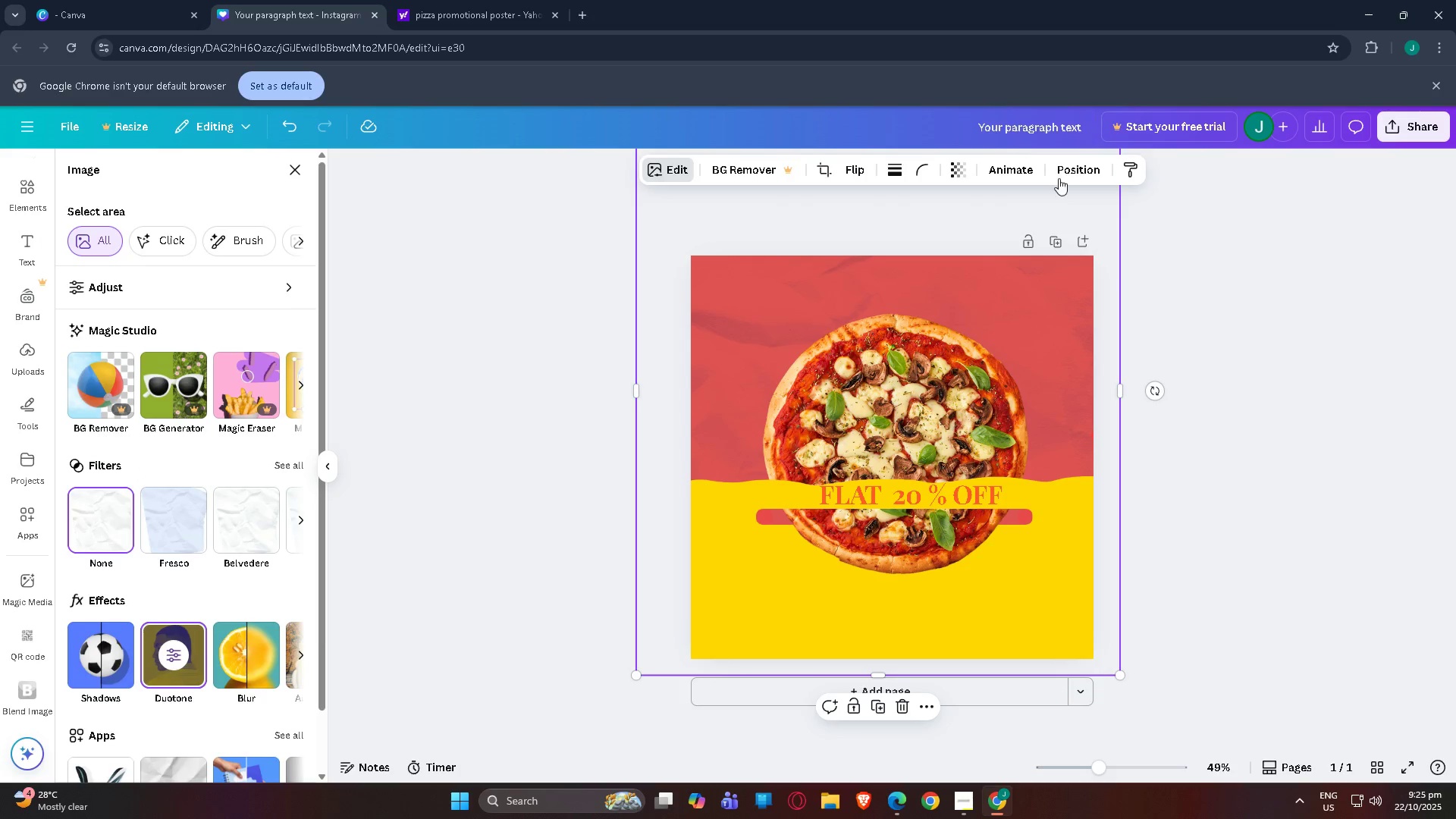 
left_click([1081, 168])
 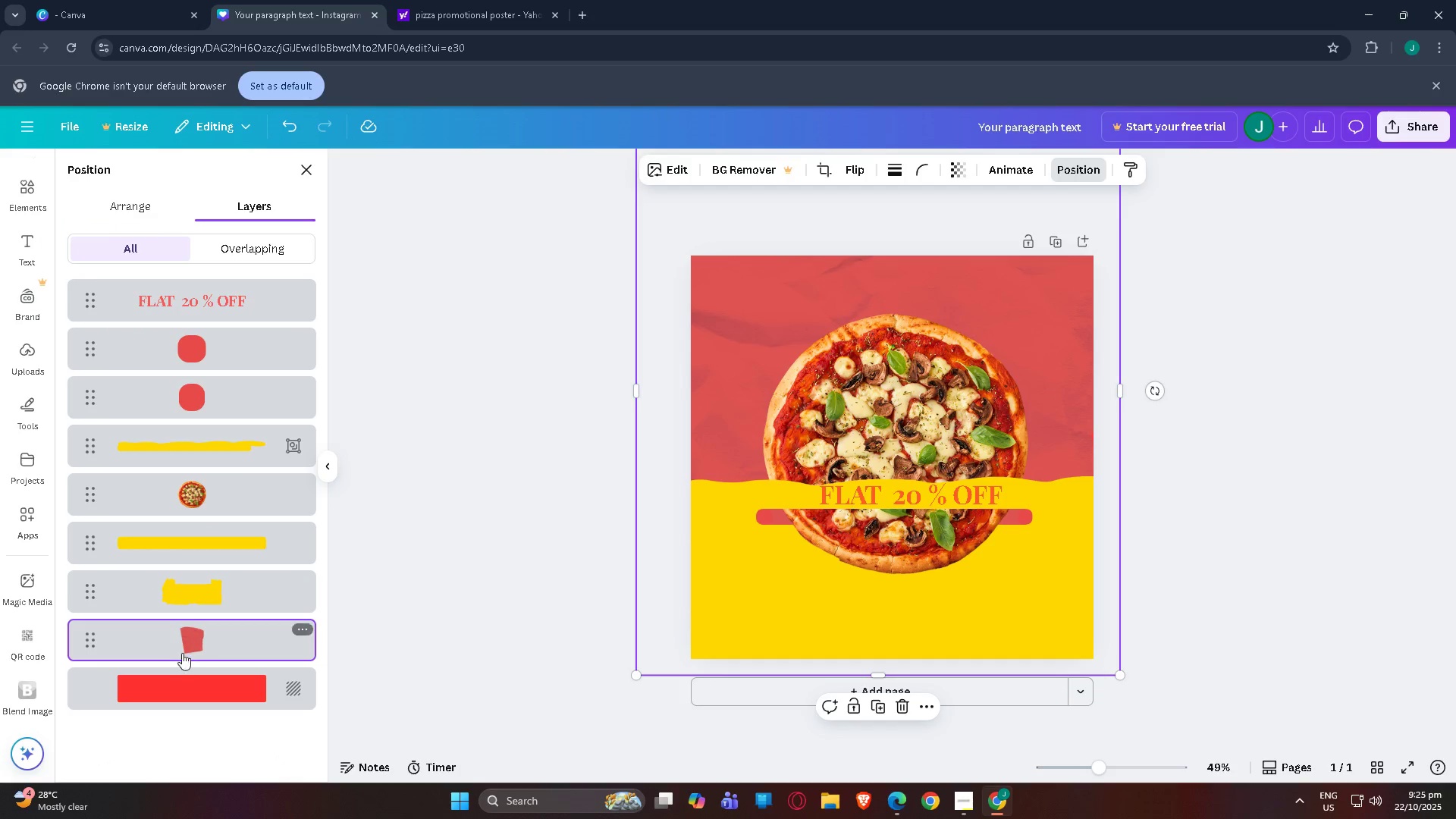 
left_click([184, 643])
 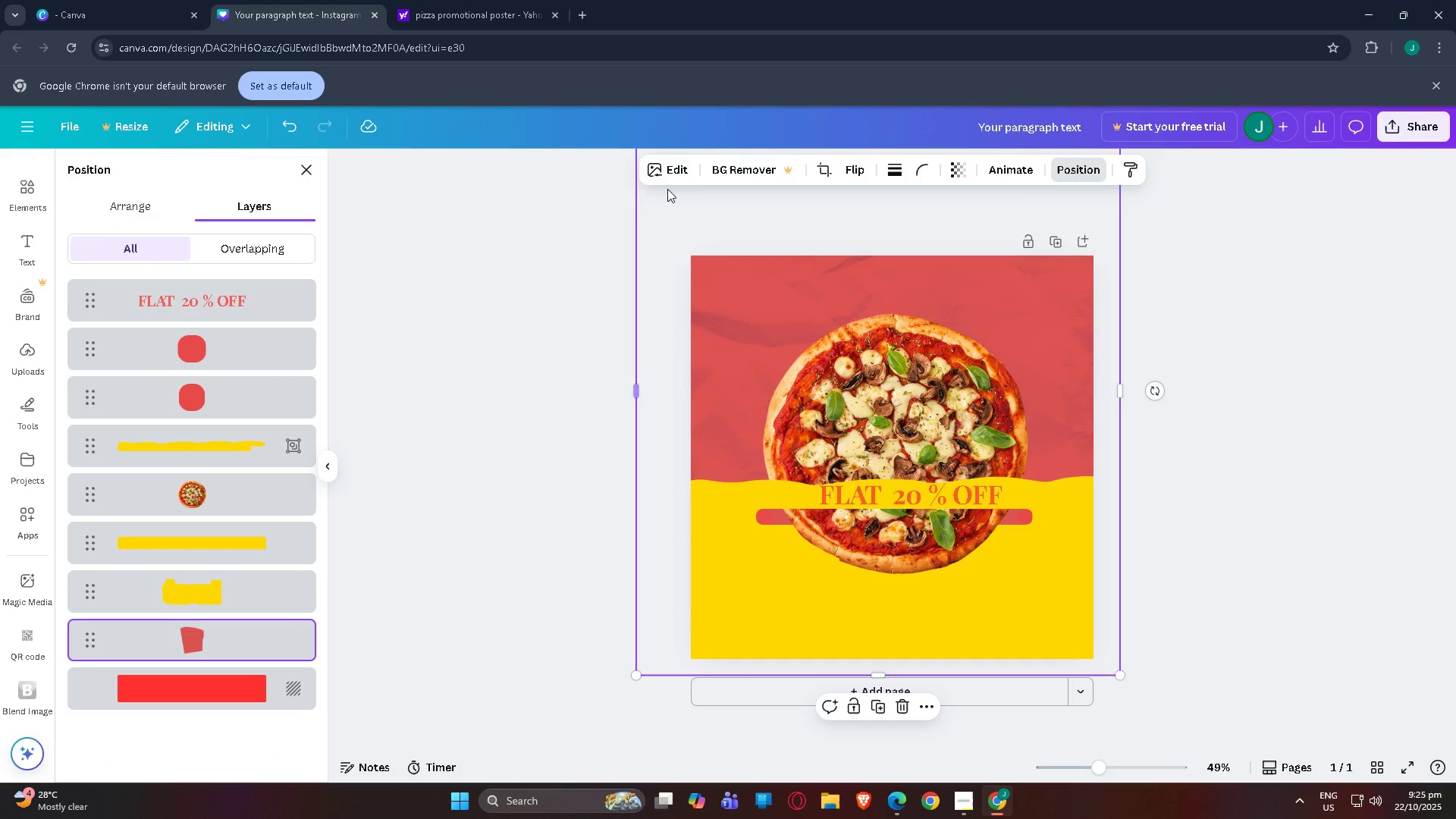 
left_click([688, 176])
 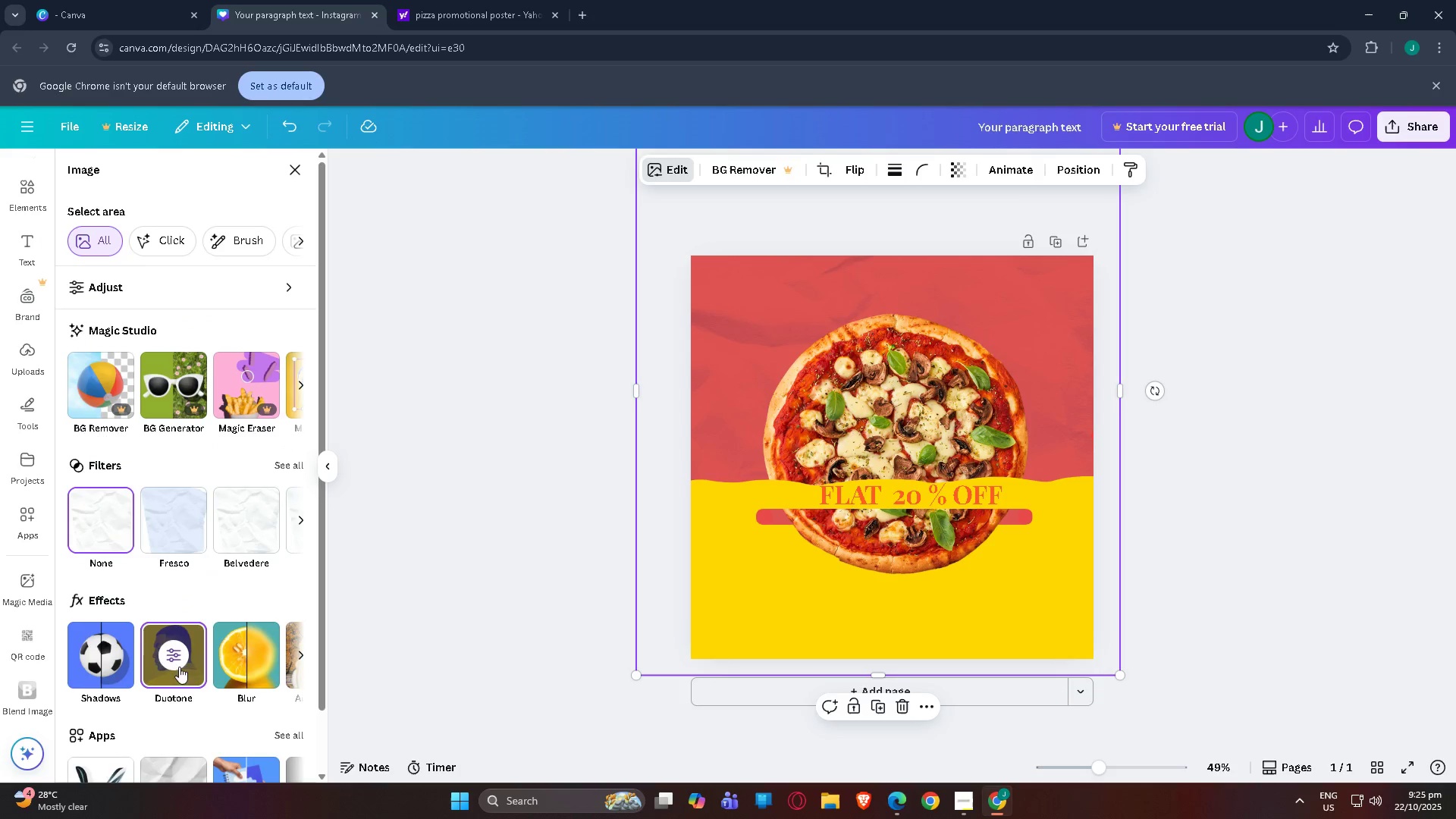 
left_click([166, 648])
 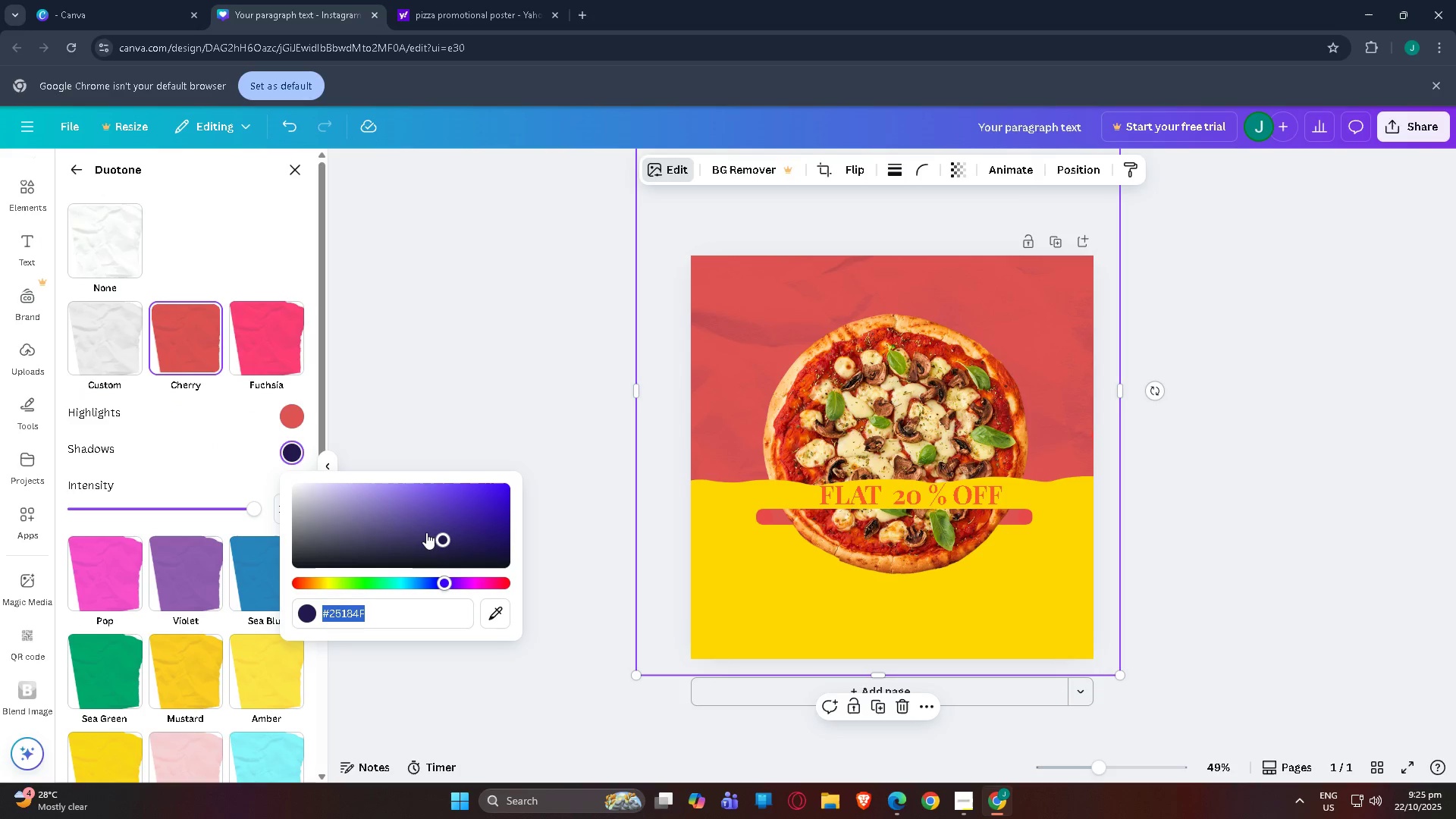 
left_click_drag(start_coordinate=[450, 584], to_coordinate=[522, 584])
 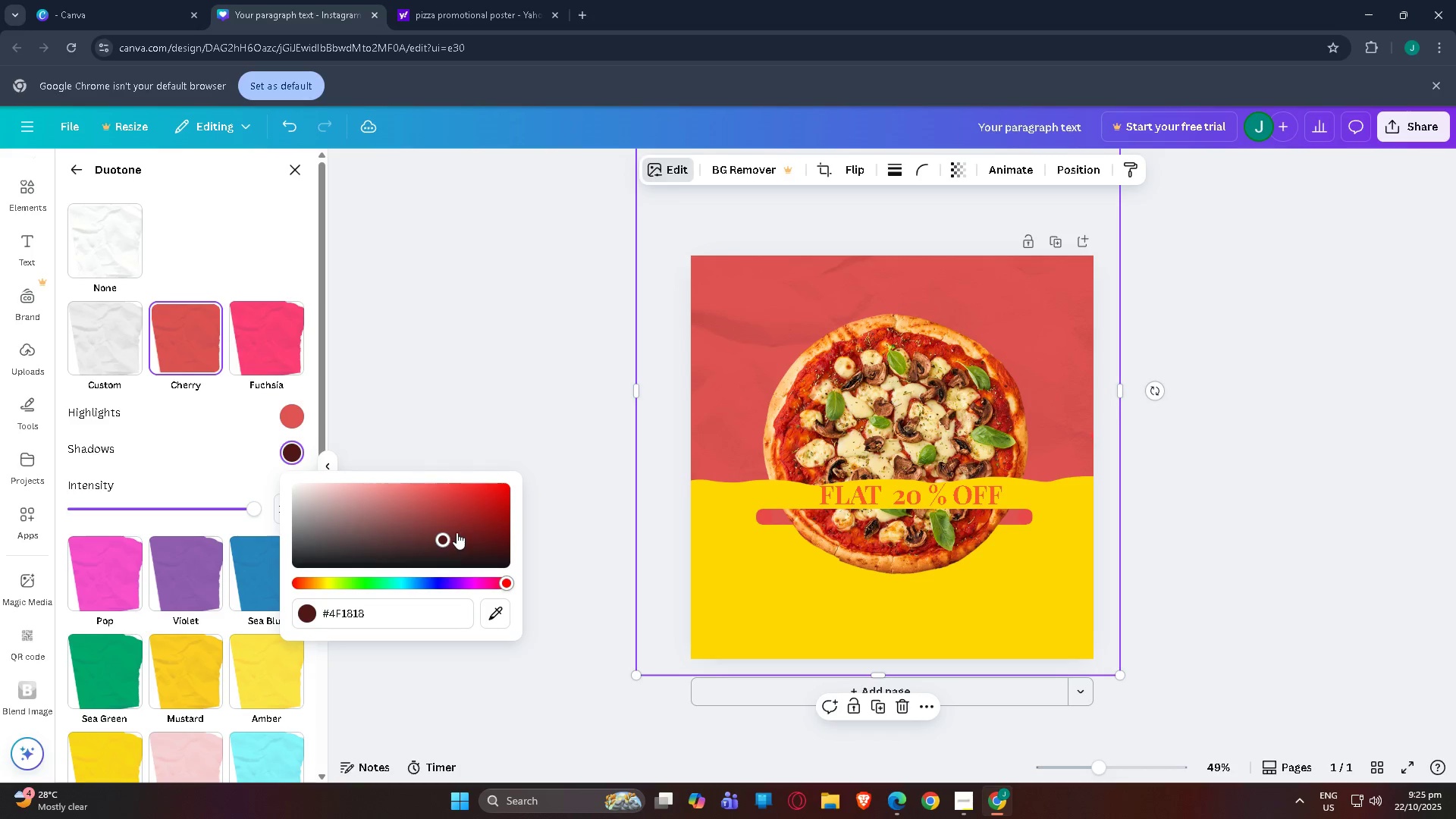 
left_click_drag(start_coordinate=[447, 535], to_coordinate=[510, 592])
 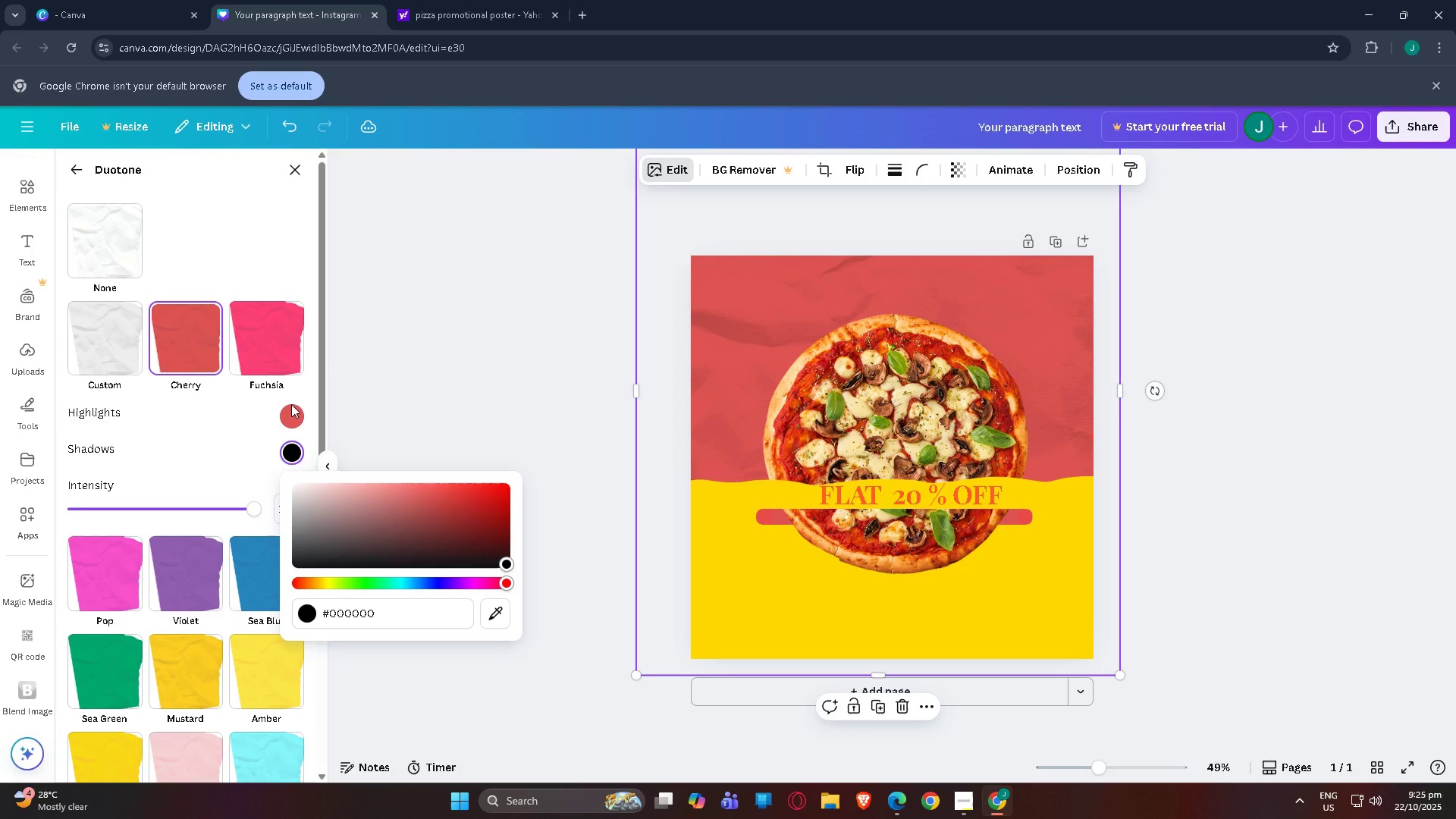 
left_click([292, 408])
 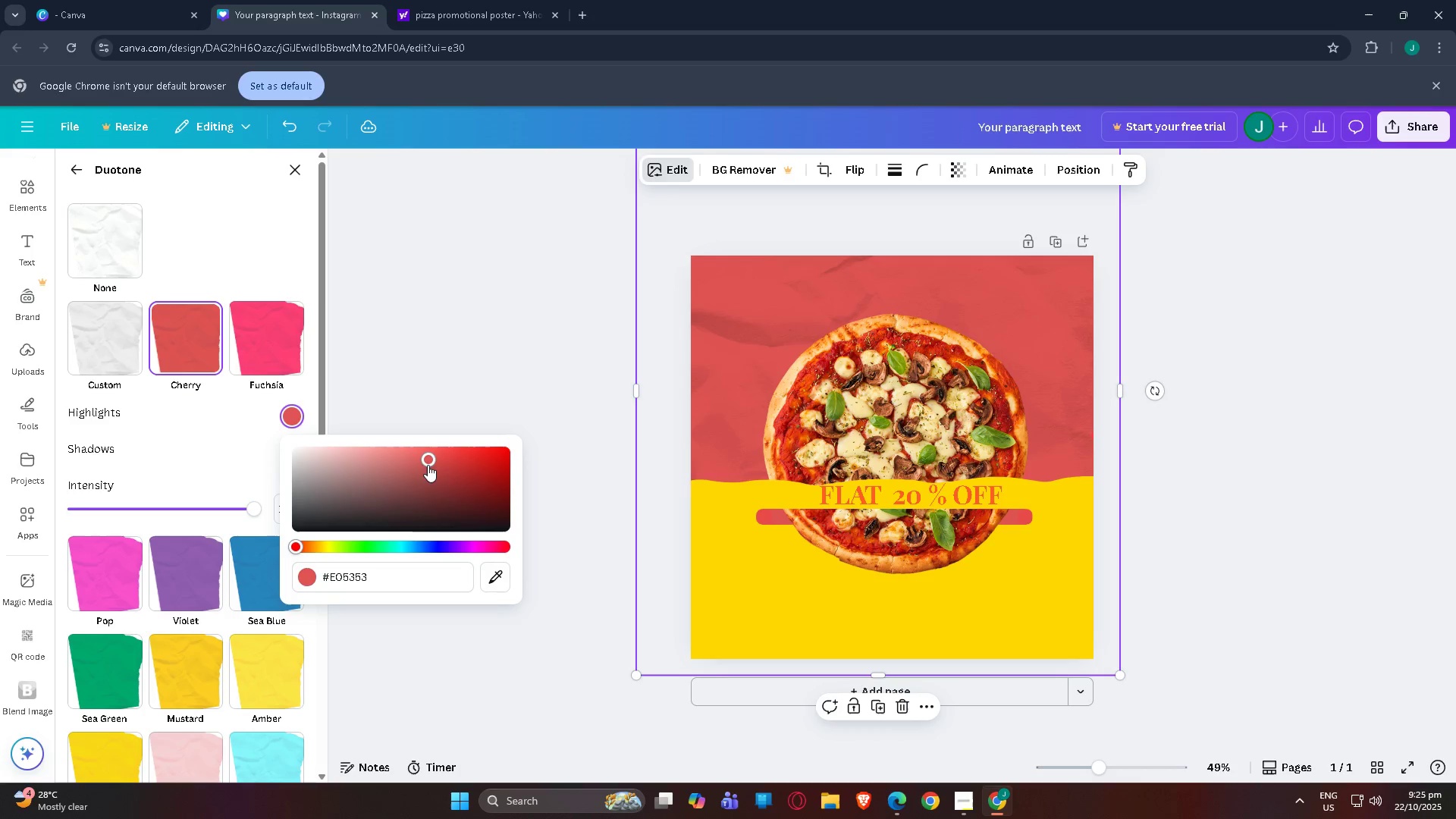 
left_click_drag(start_coordinate=[428, 460], to_coordinate=[509, 458])
 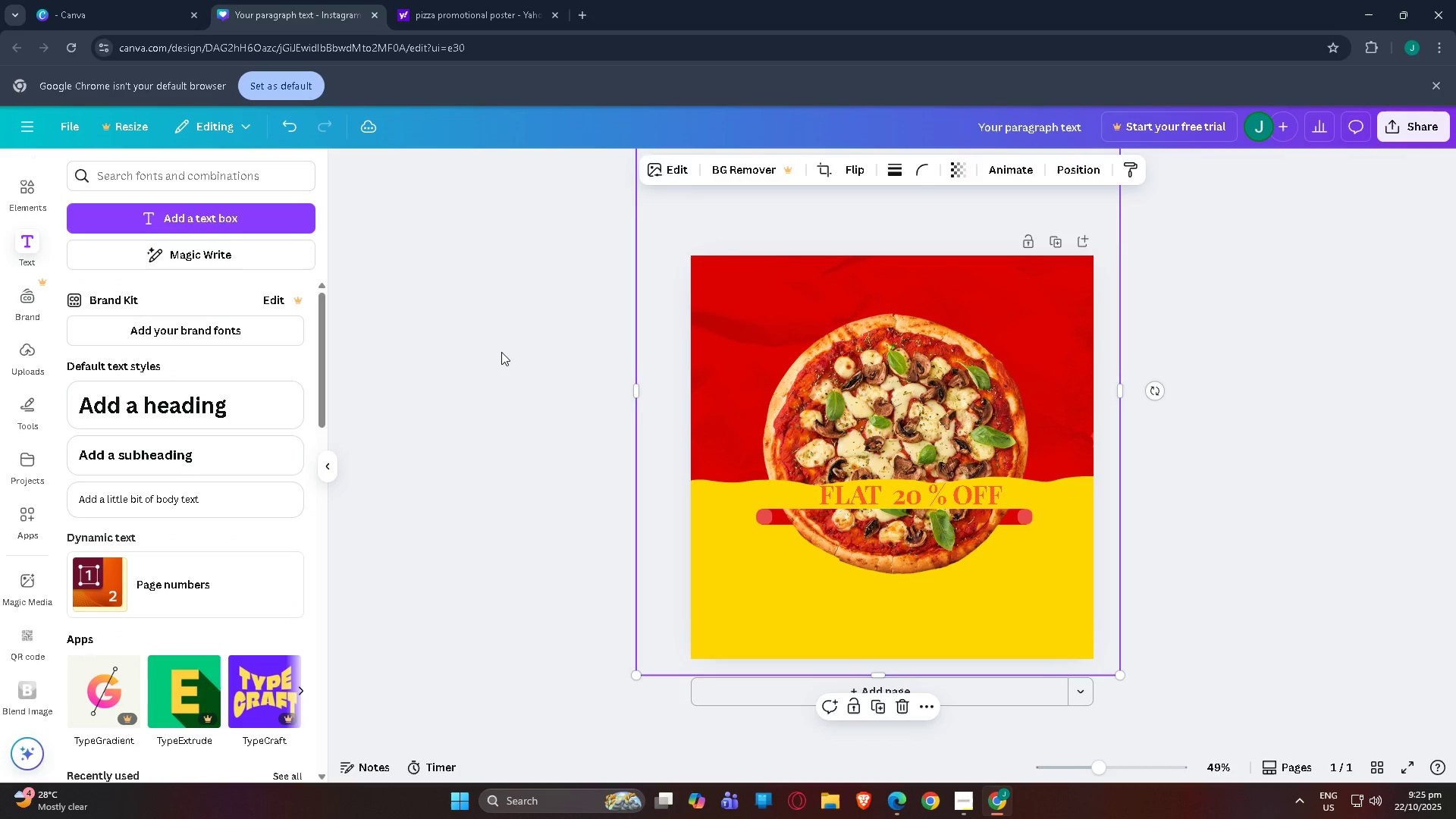 
double_click([501, 352])
 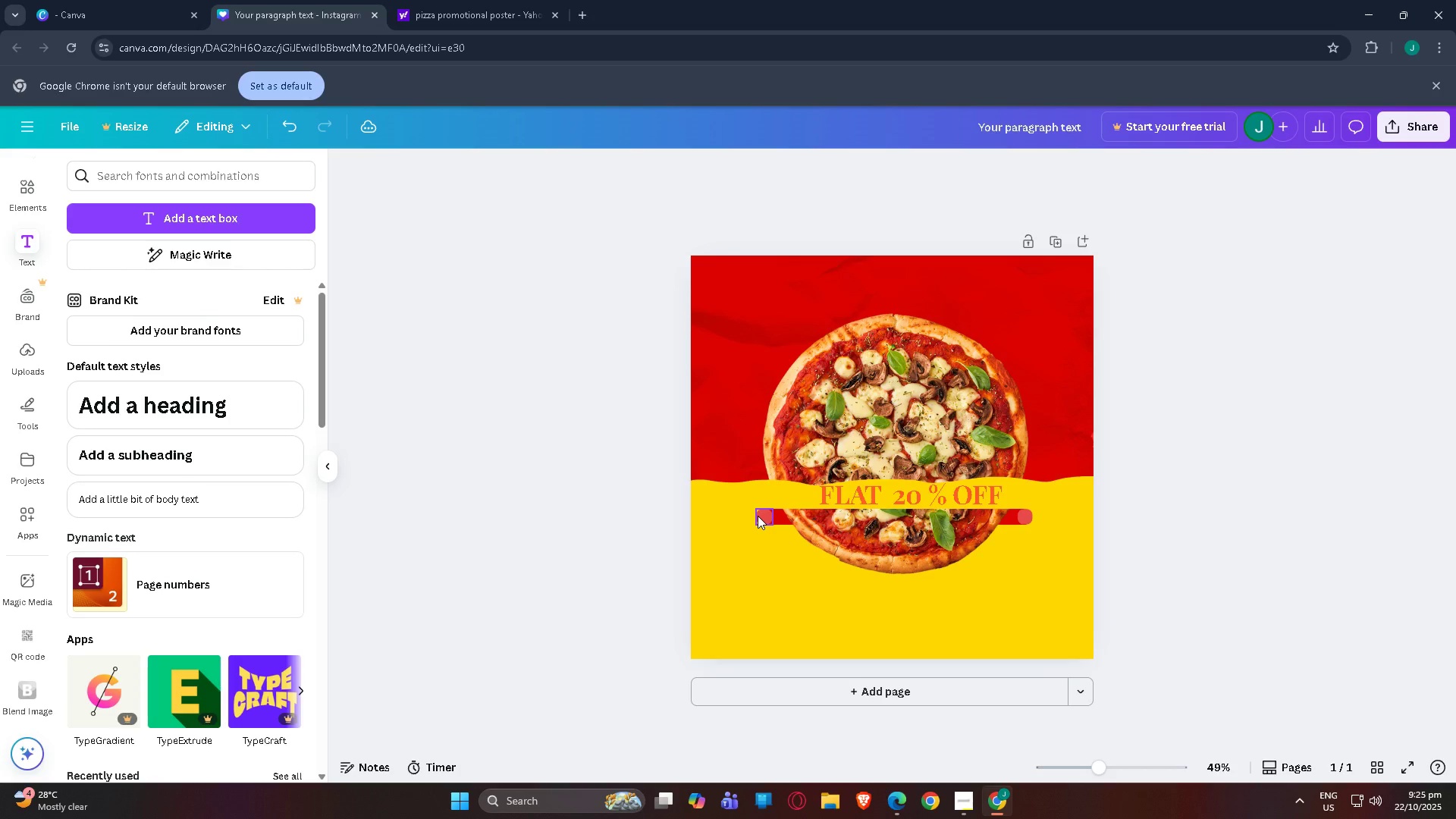 
left_click([758, 516])
 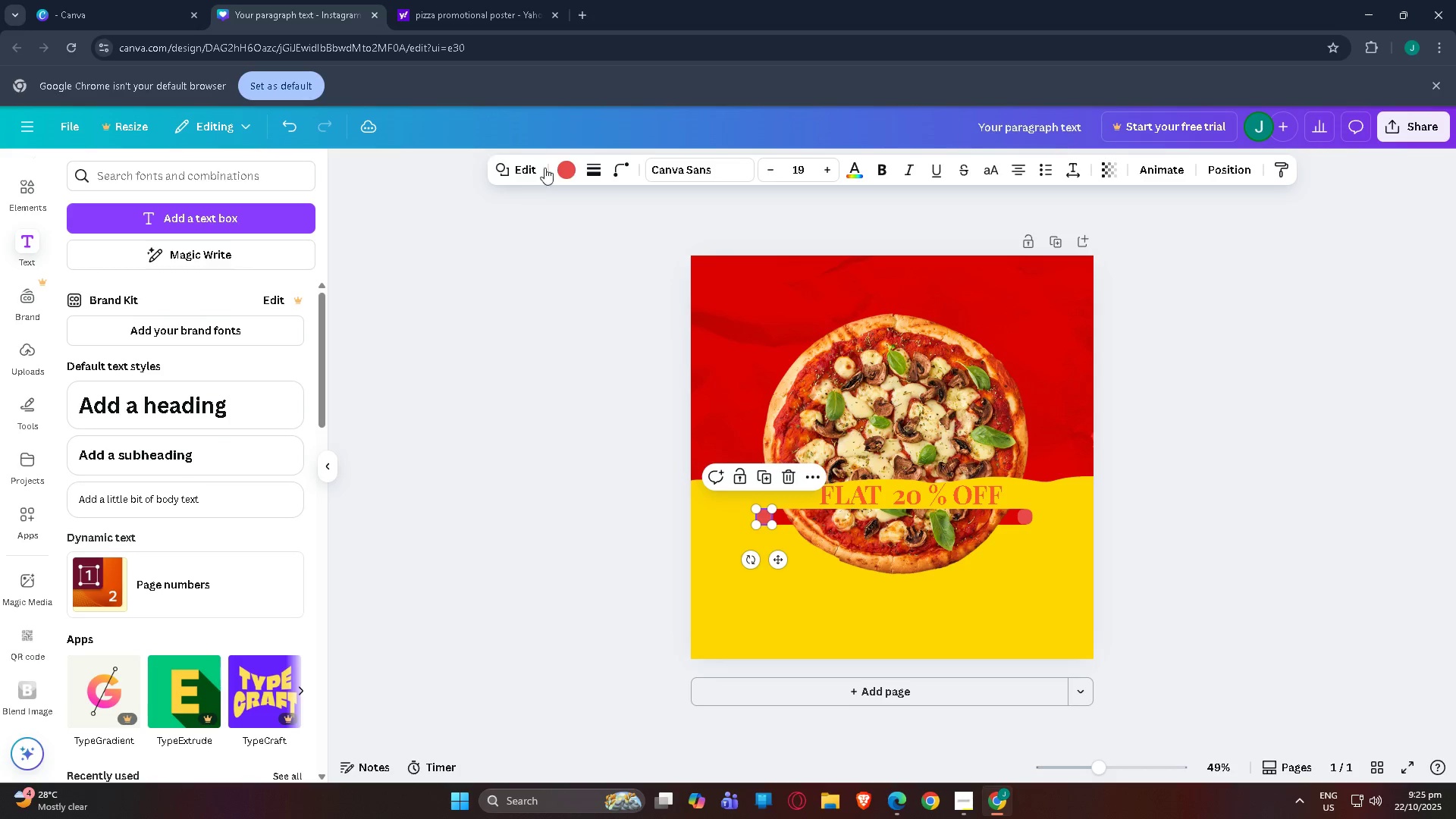 
left_click([561, 167])
 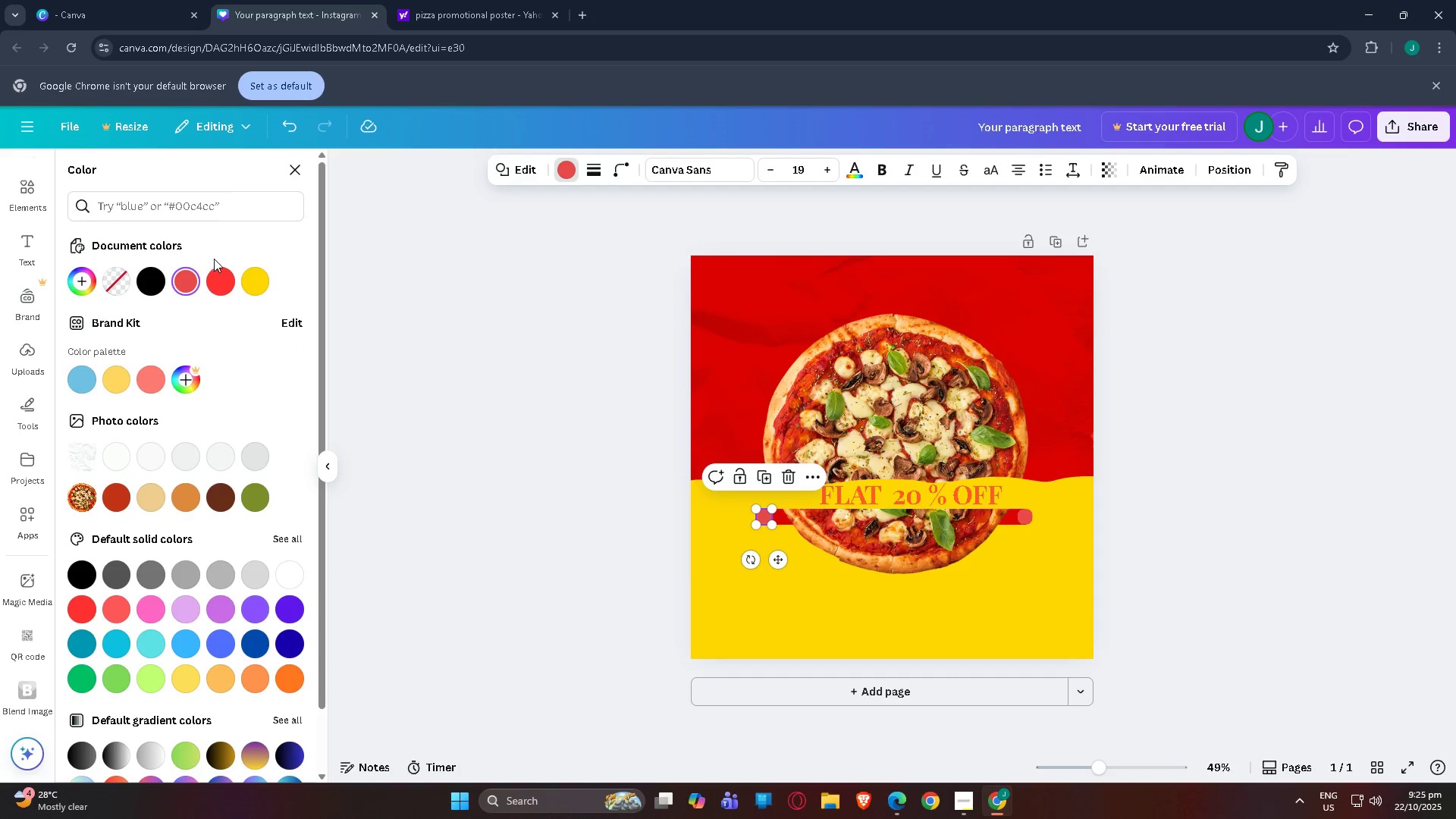 
left_click([228, 275])
 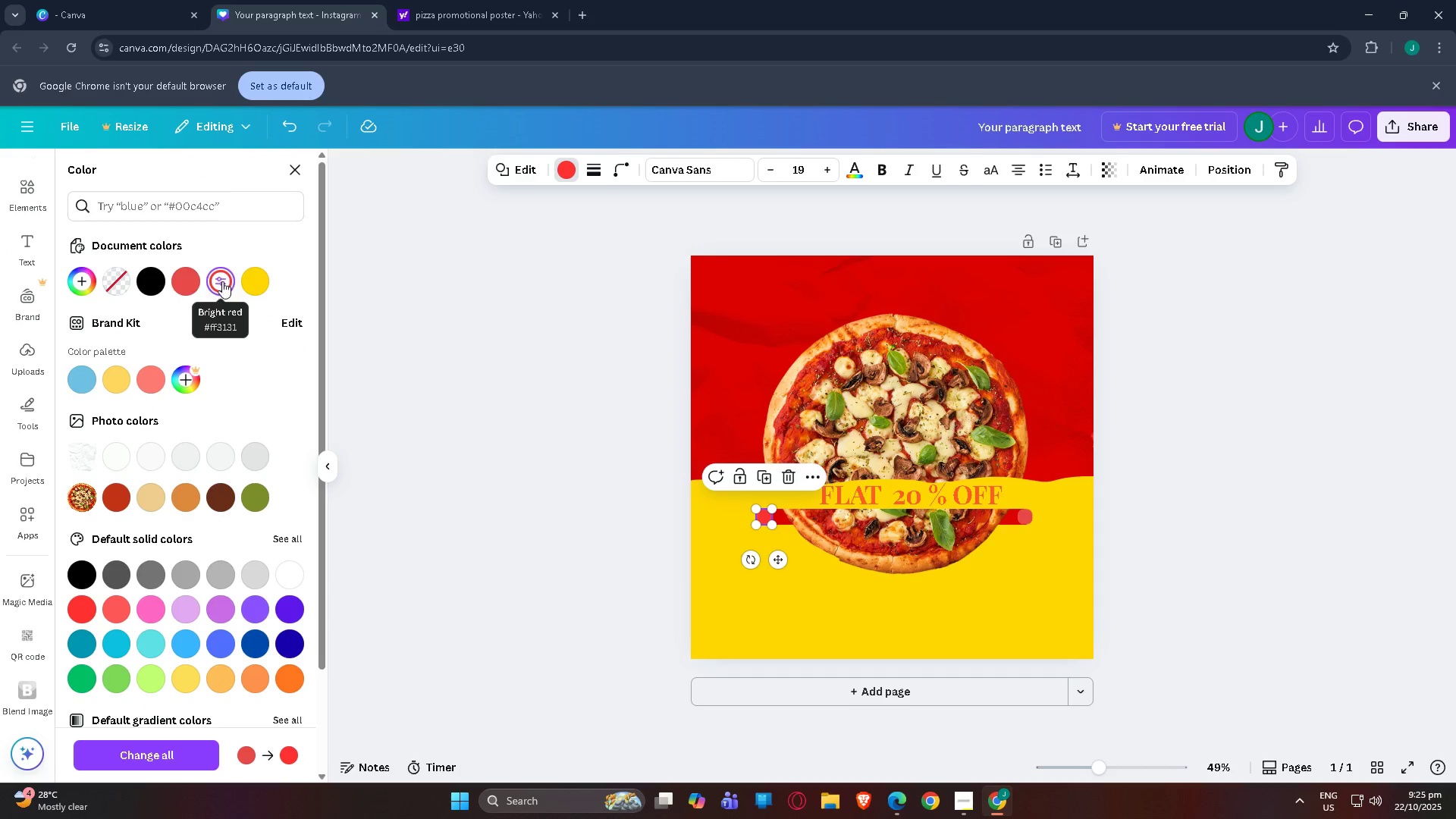 
left_click([222, 281])
 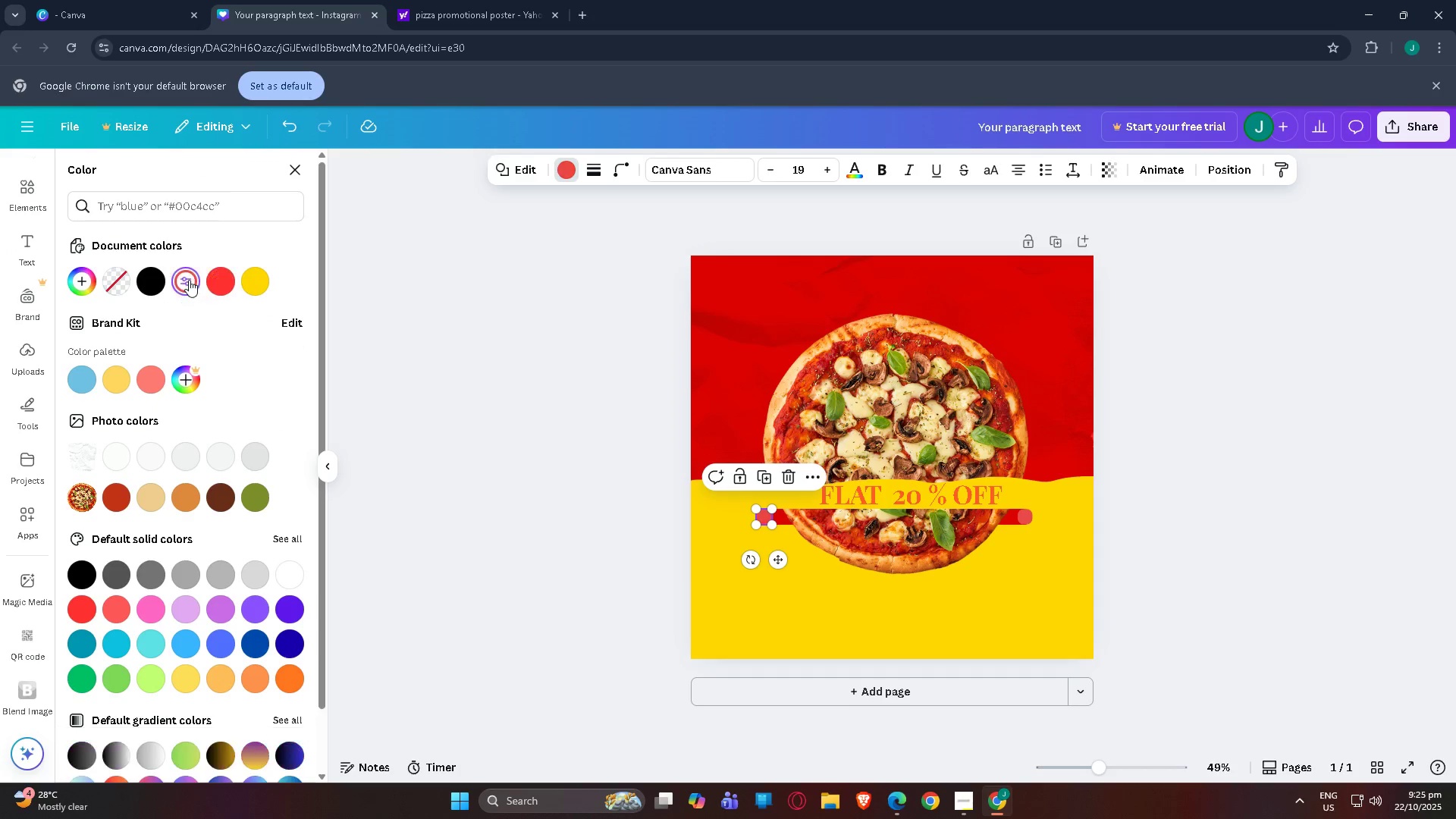 
double_click([189, 280])
 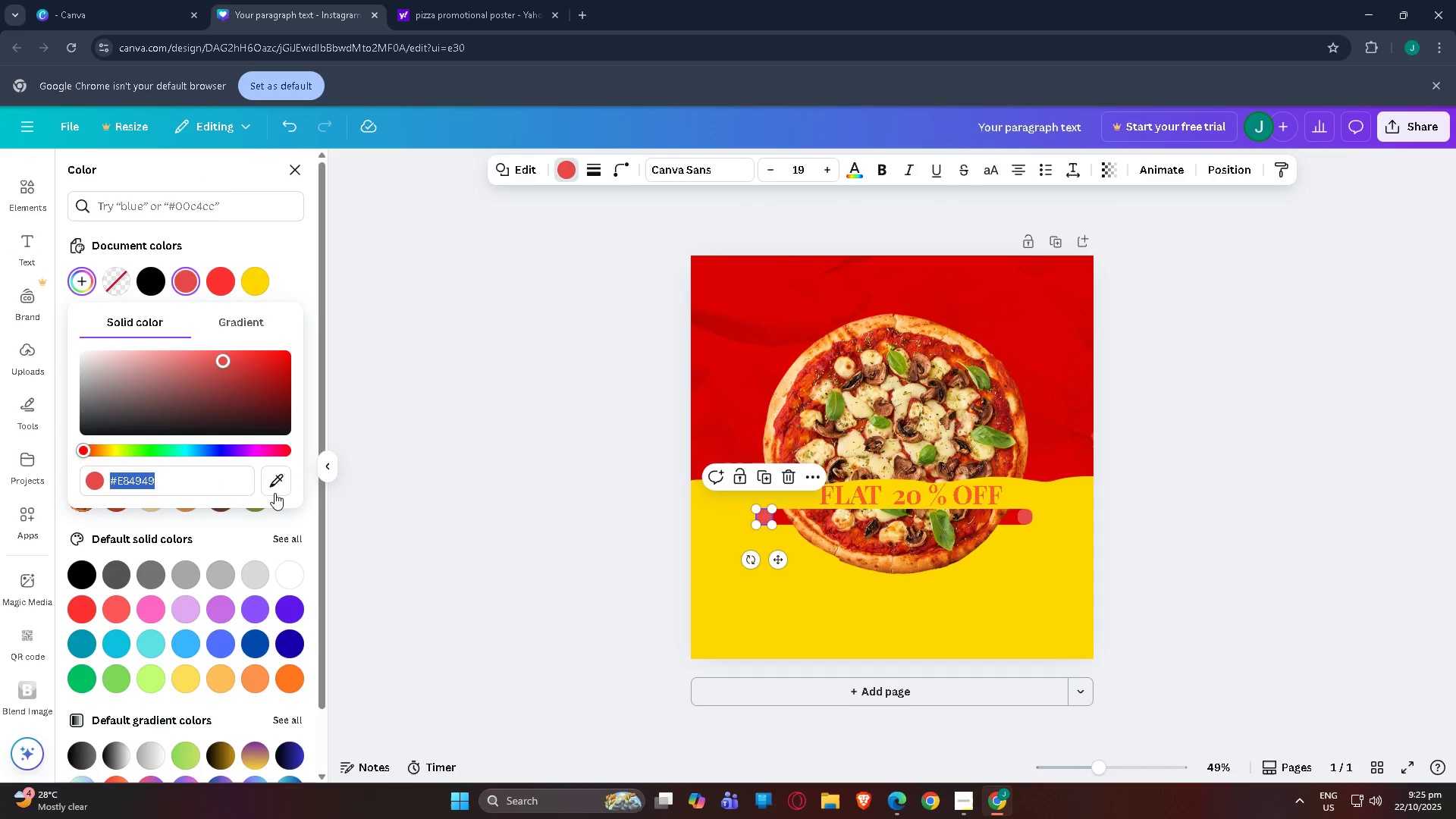 
left_click([279, 485])
 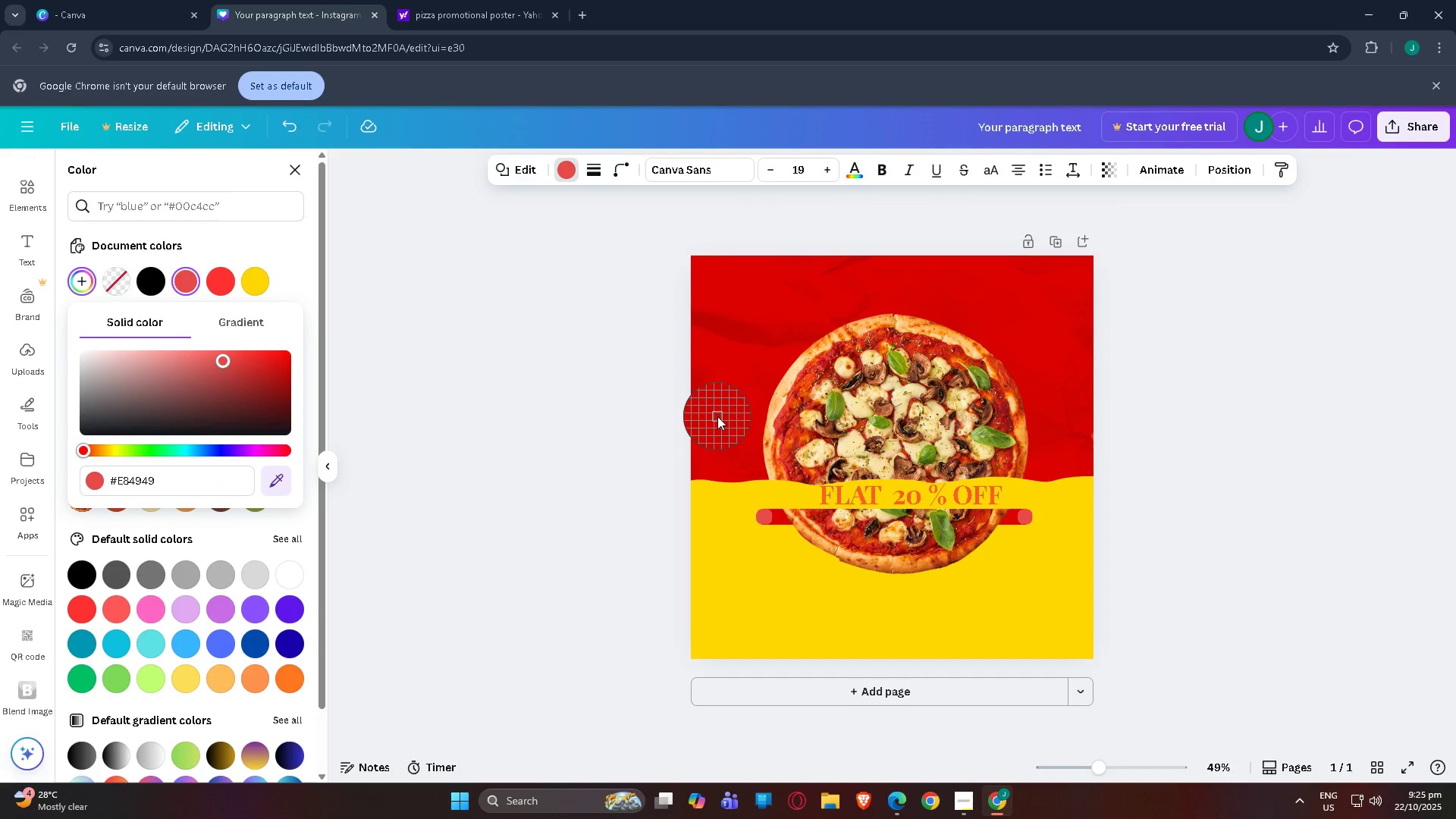 
left_click([717, 416])
 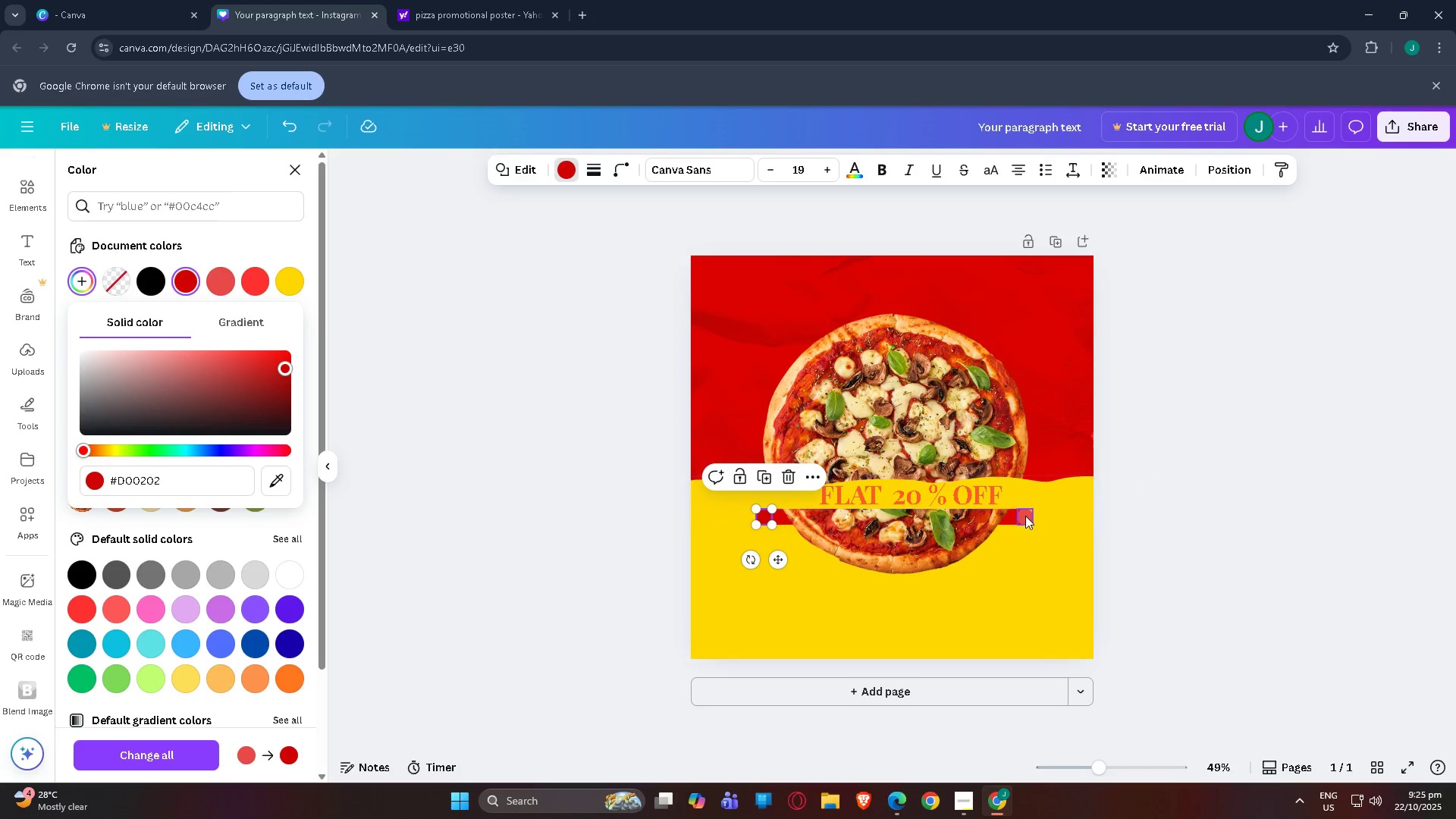 
left_click([1024, 516])
 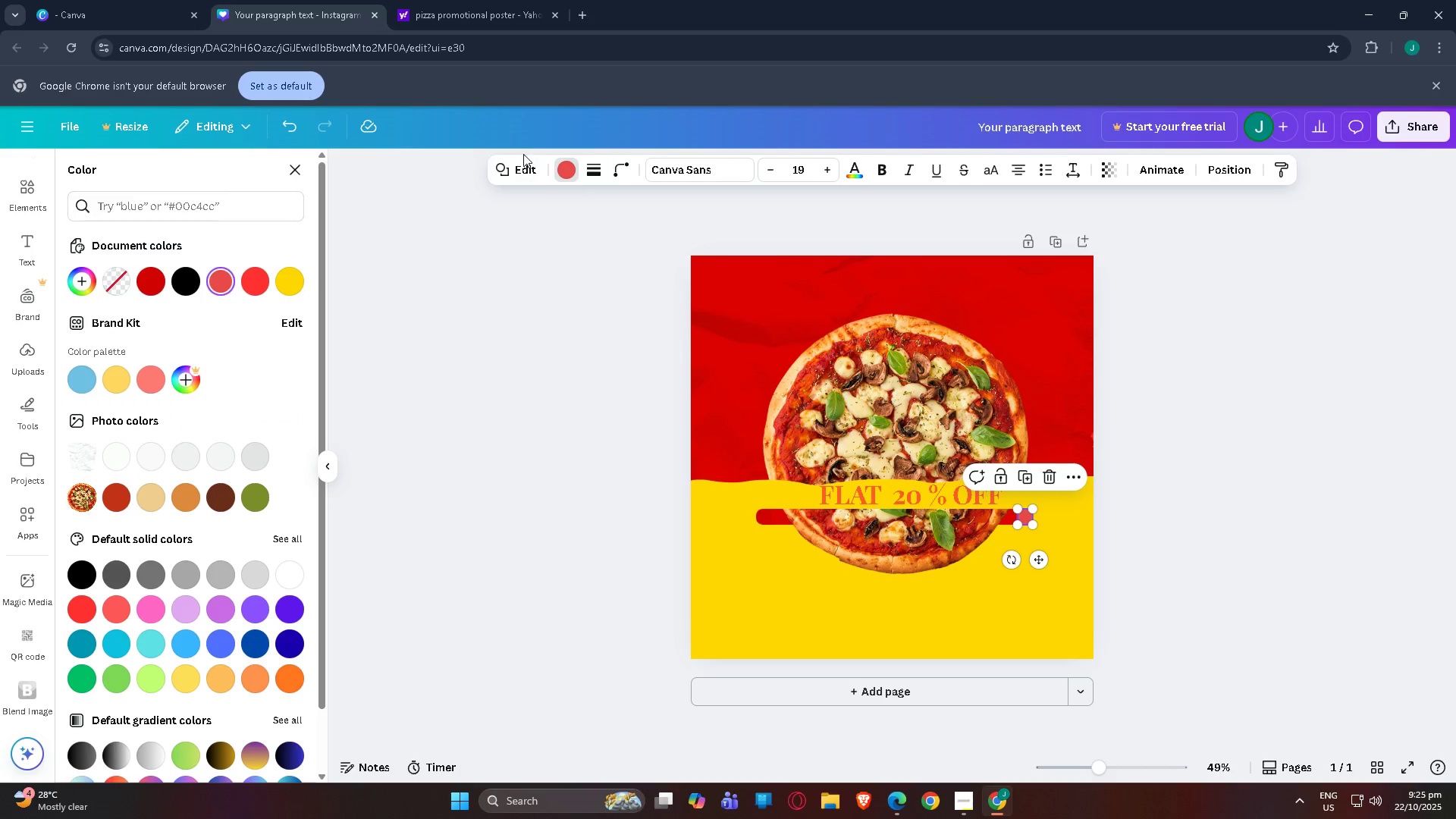 
left_click([510, 167])
 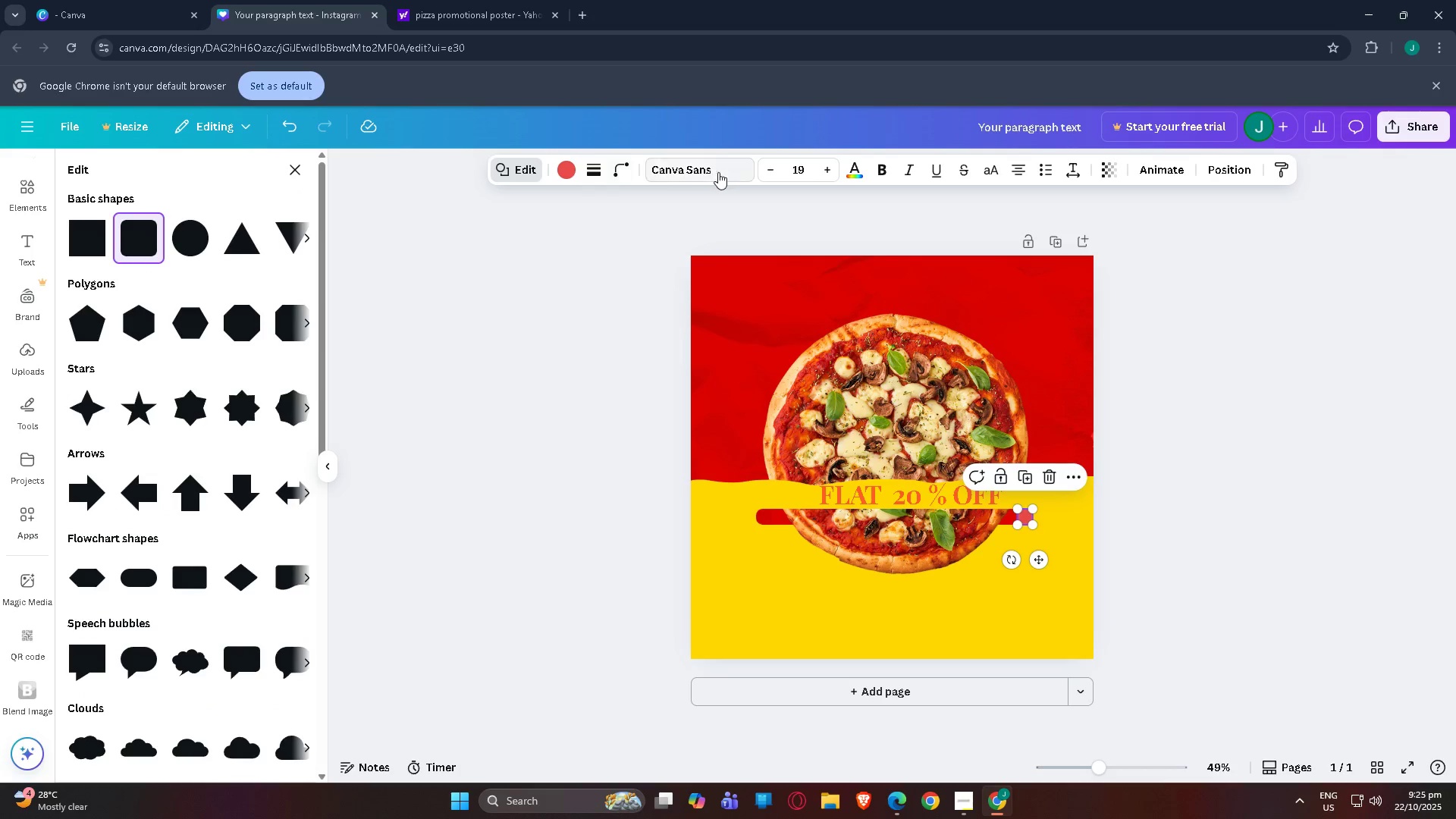 
left_click([566, 170])
 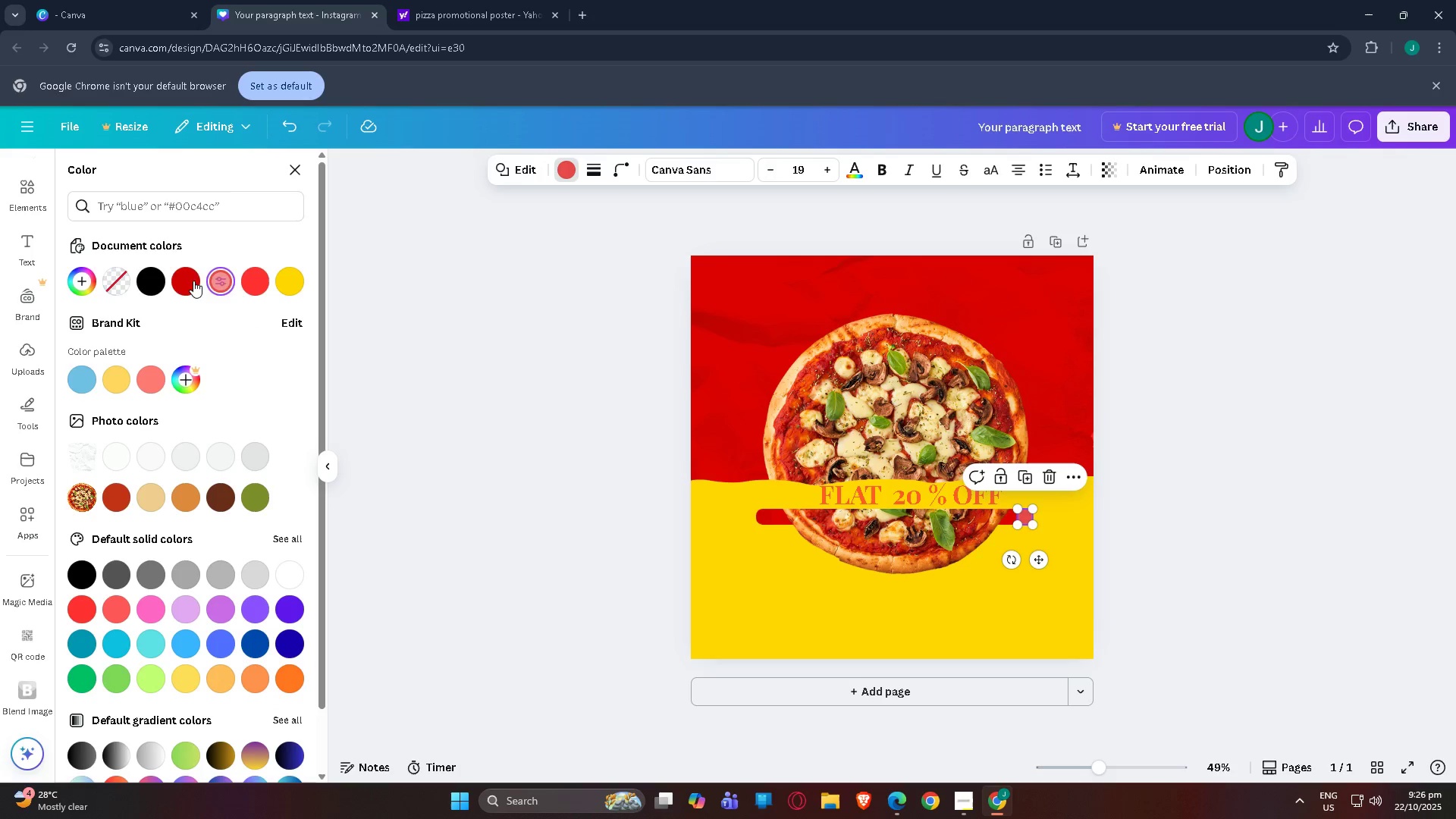 
left_click([190, 284])
 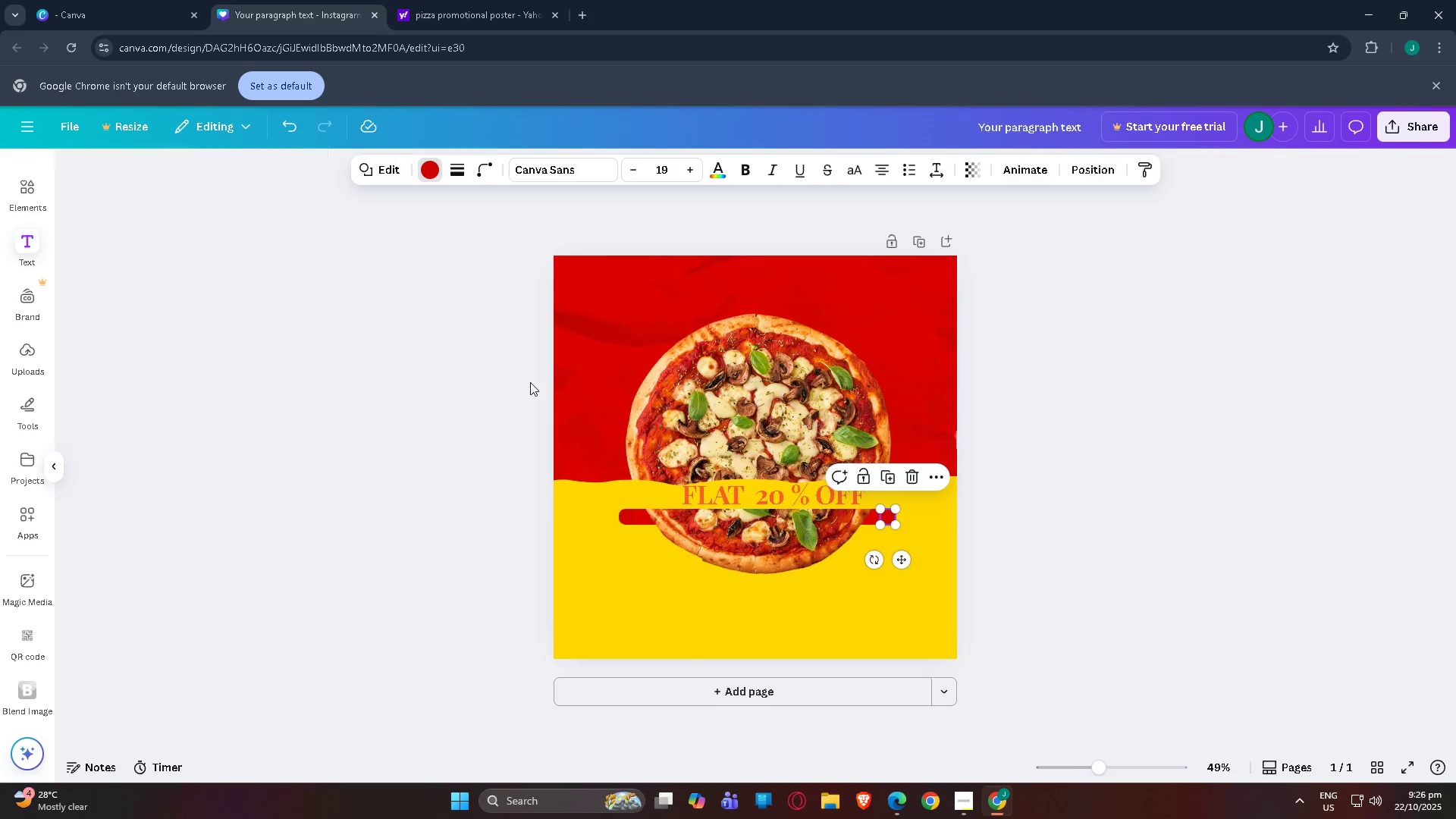 
double_click([529, 382])
 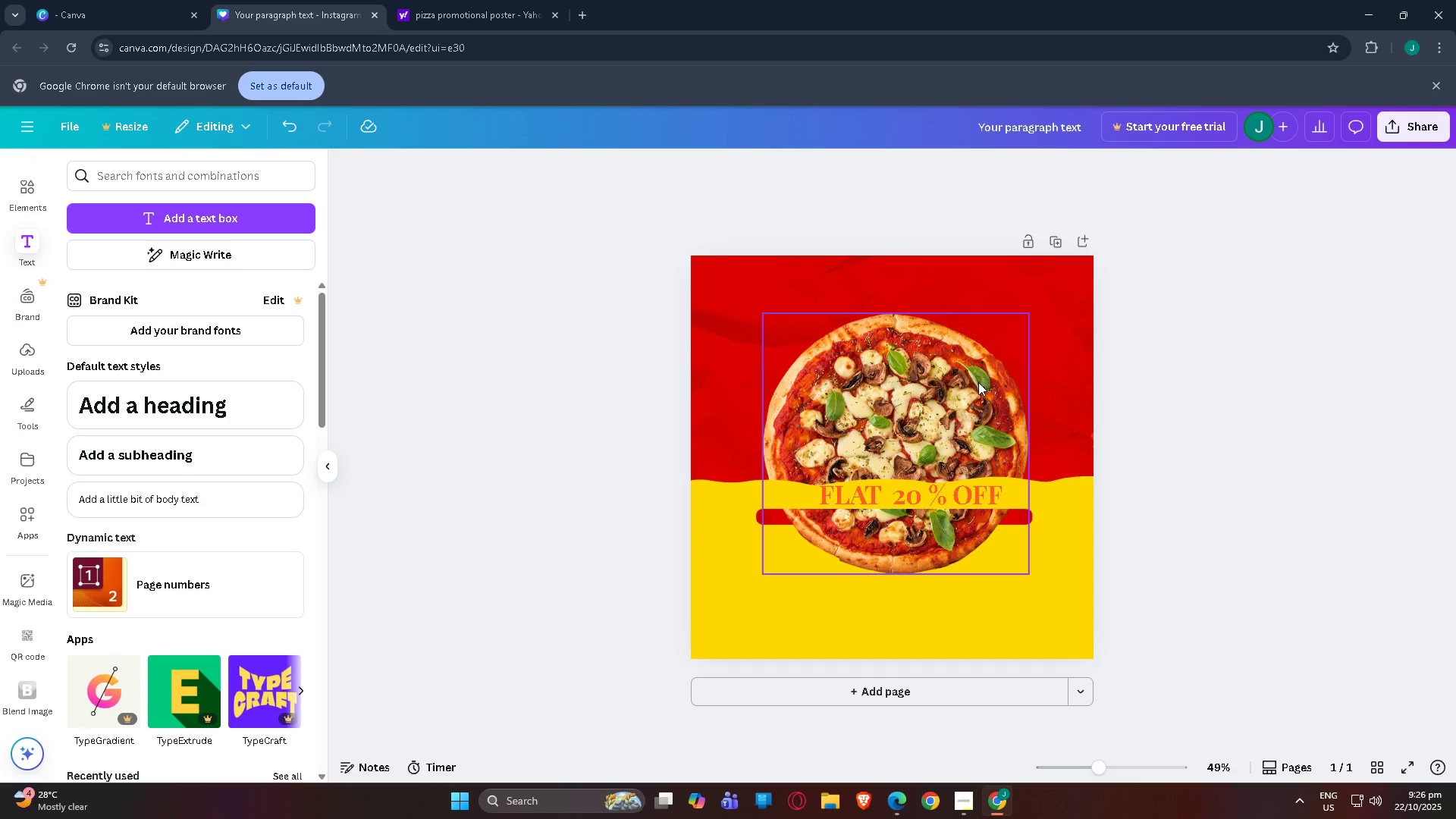 
left_click([1259, 421])
 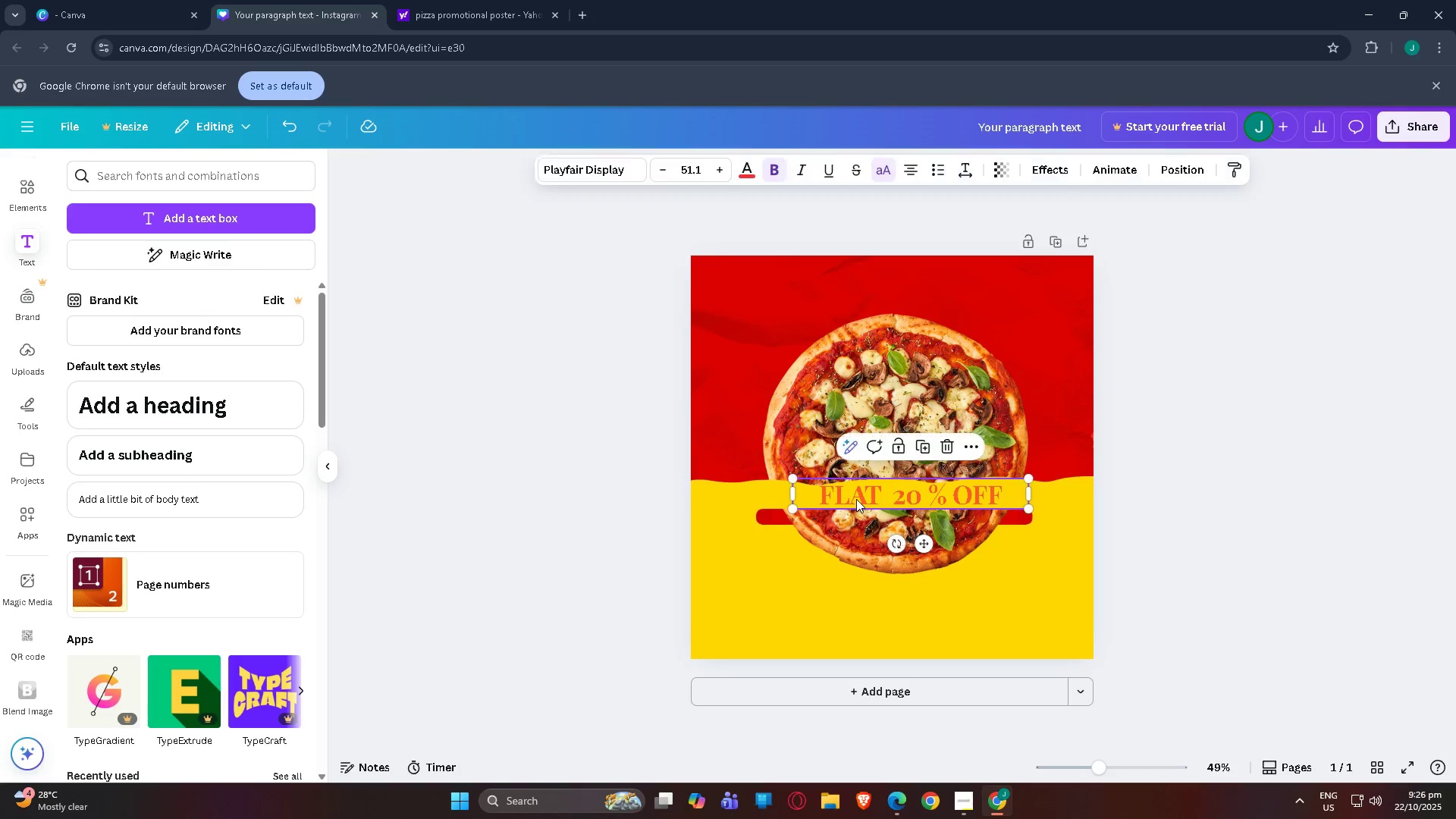 
double_click([856, 499])
 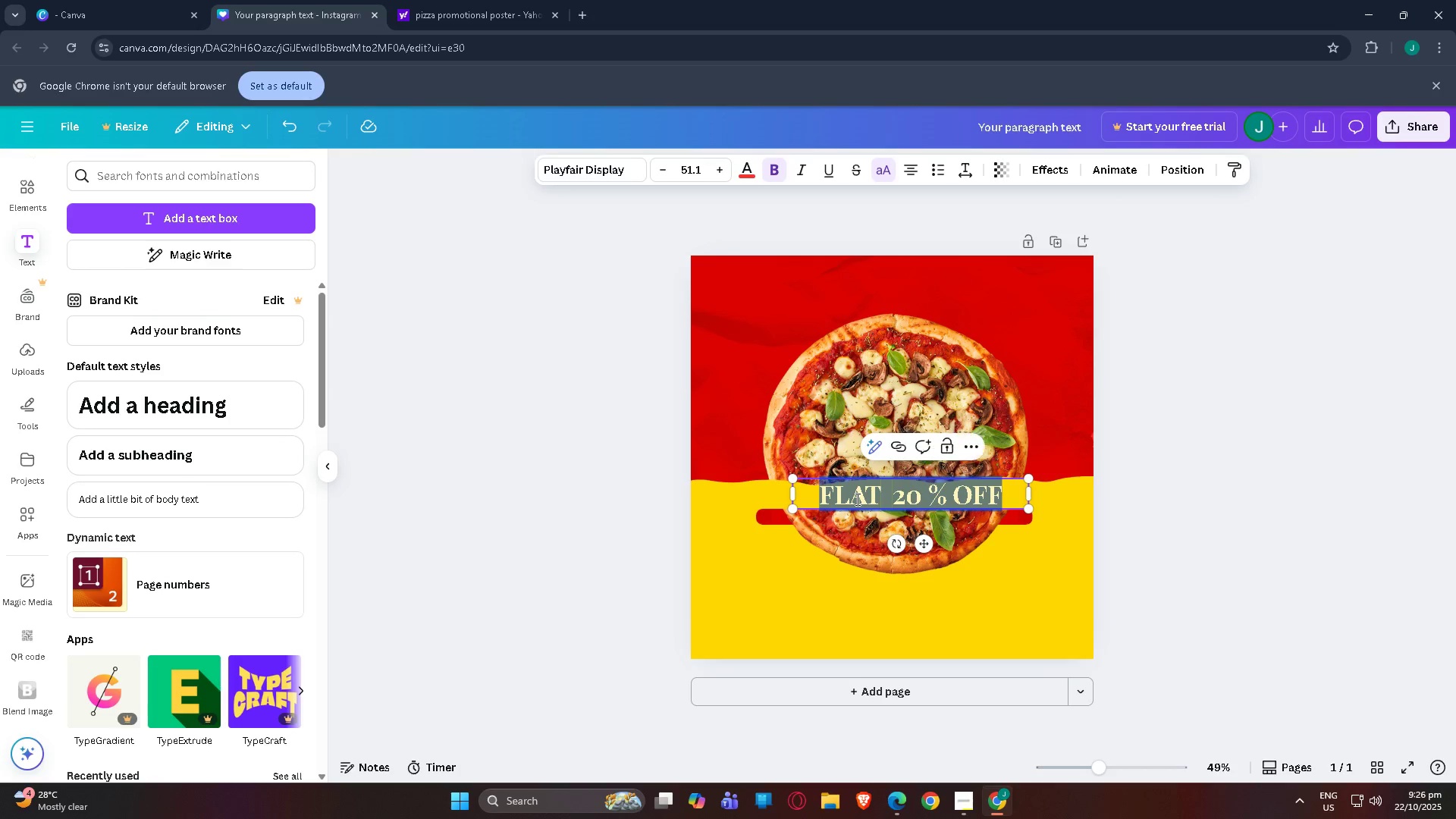 
triple_click([856, 499])
 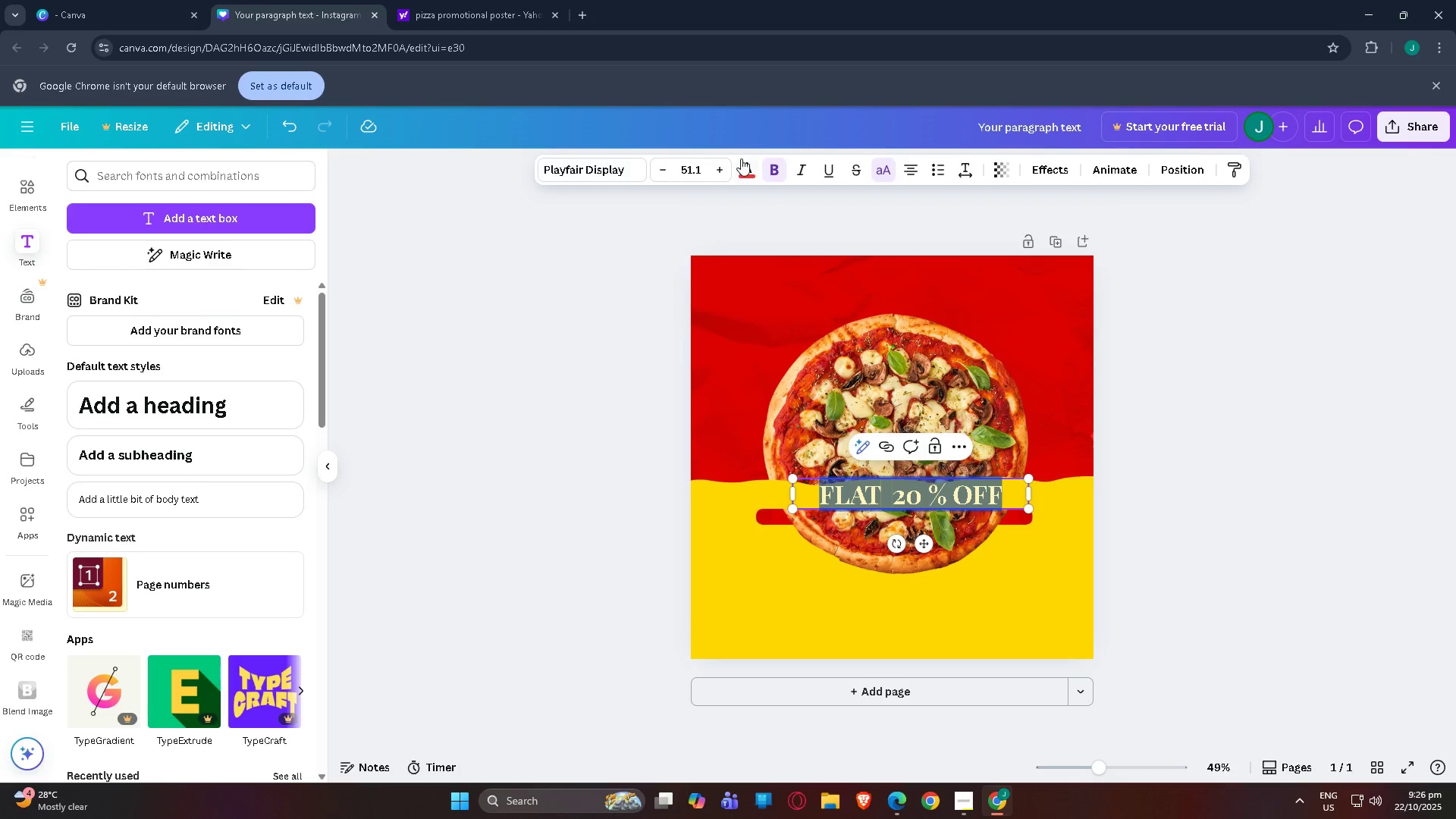 
left_click([741, 158])
 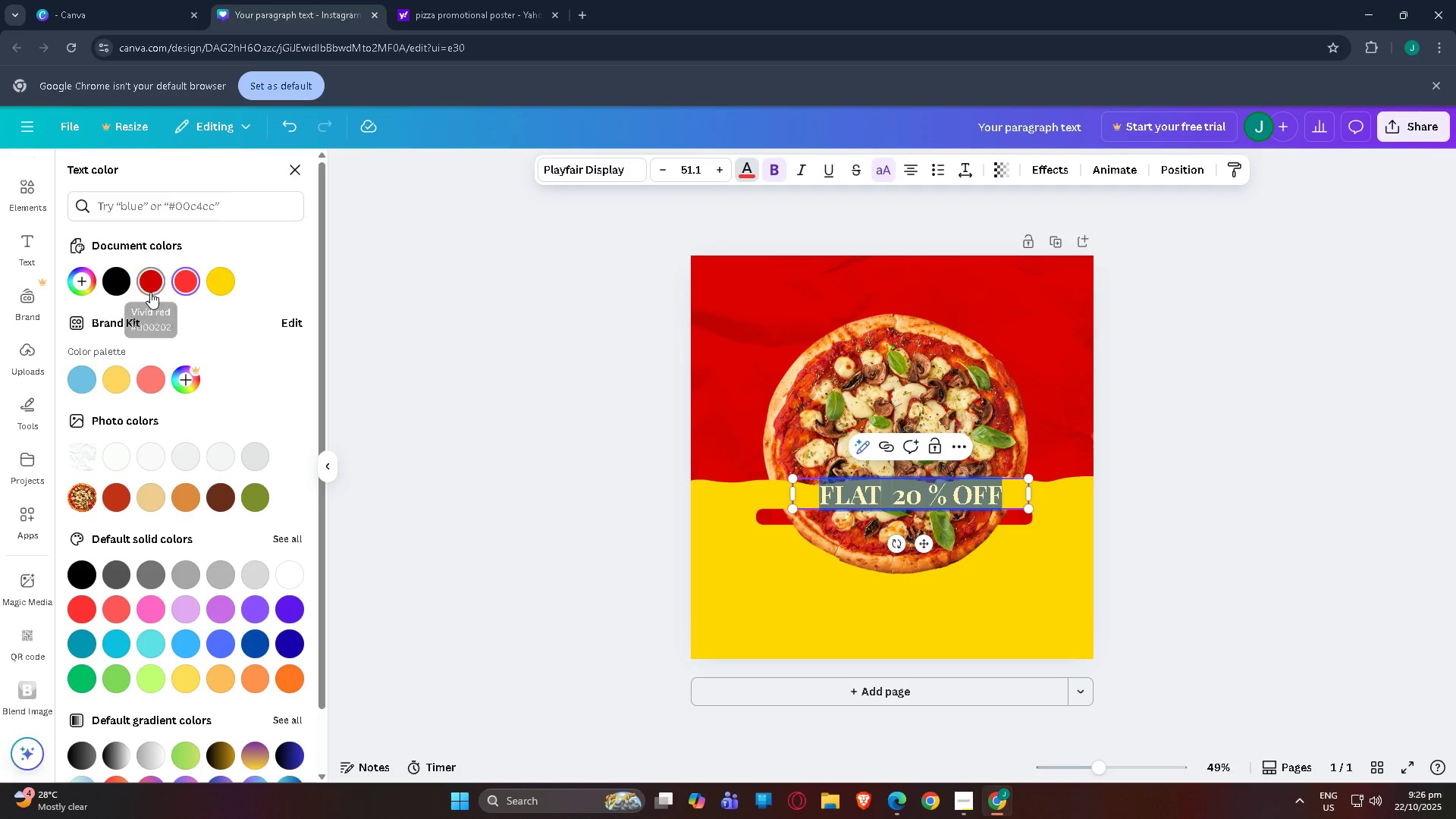 
left_click([150, 292])
 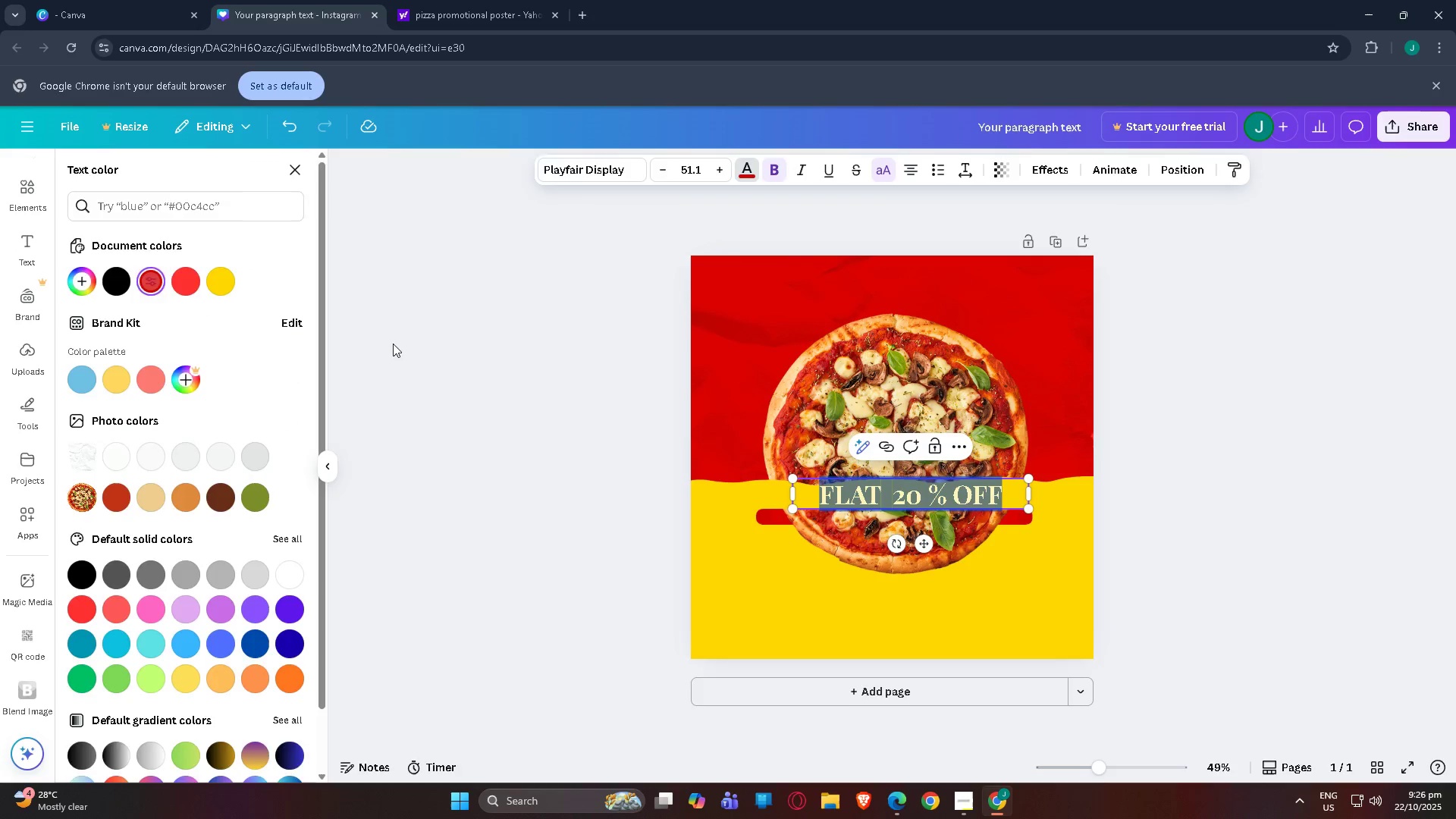 
left_click([394, 344])
 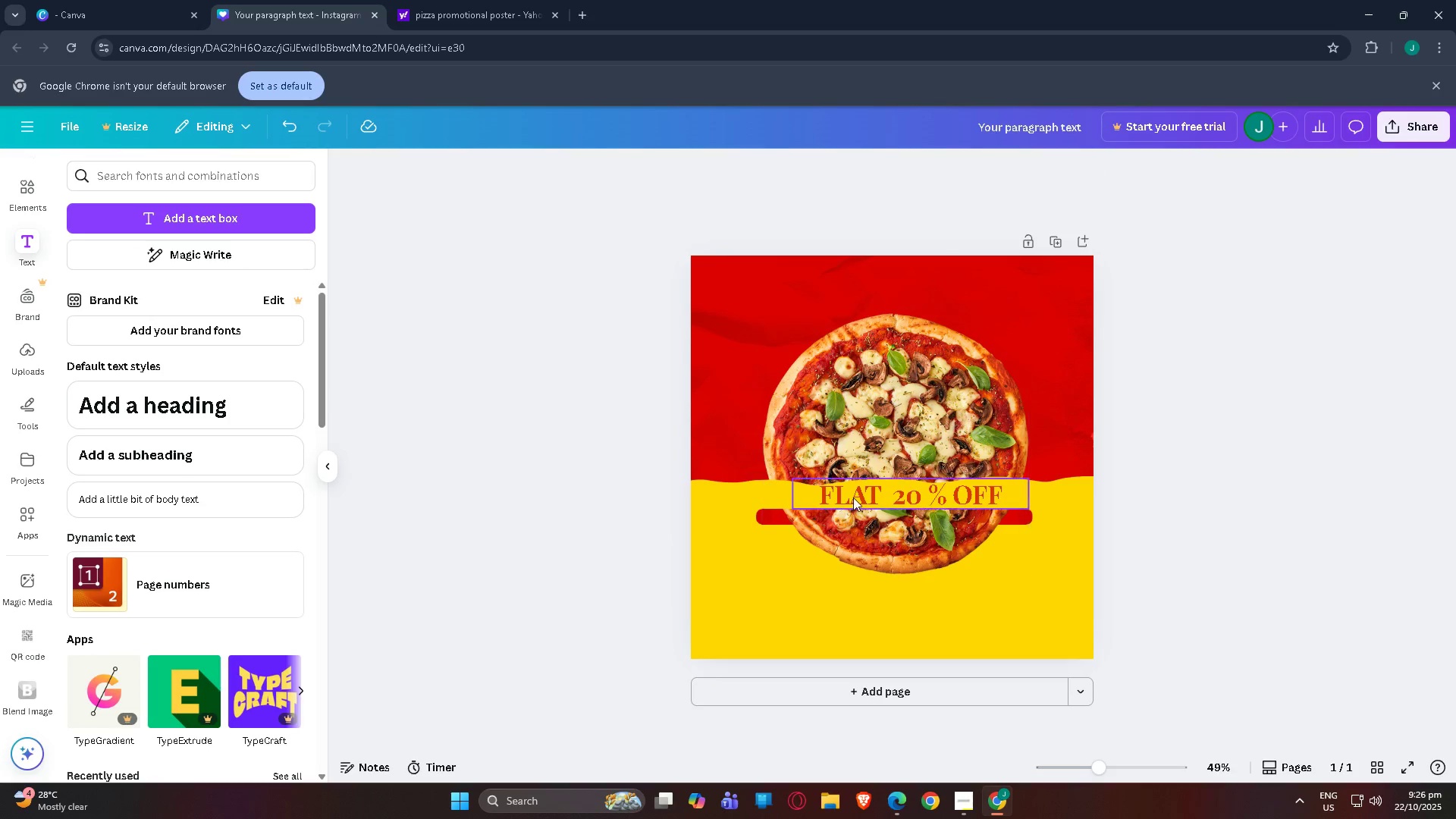 
double_click([853, 497])
 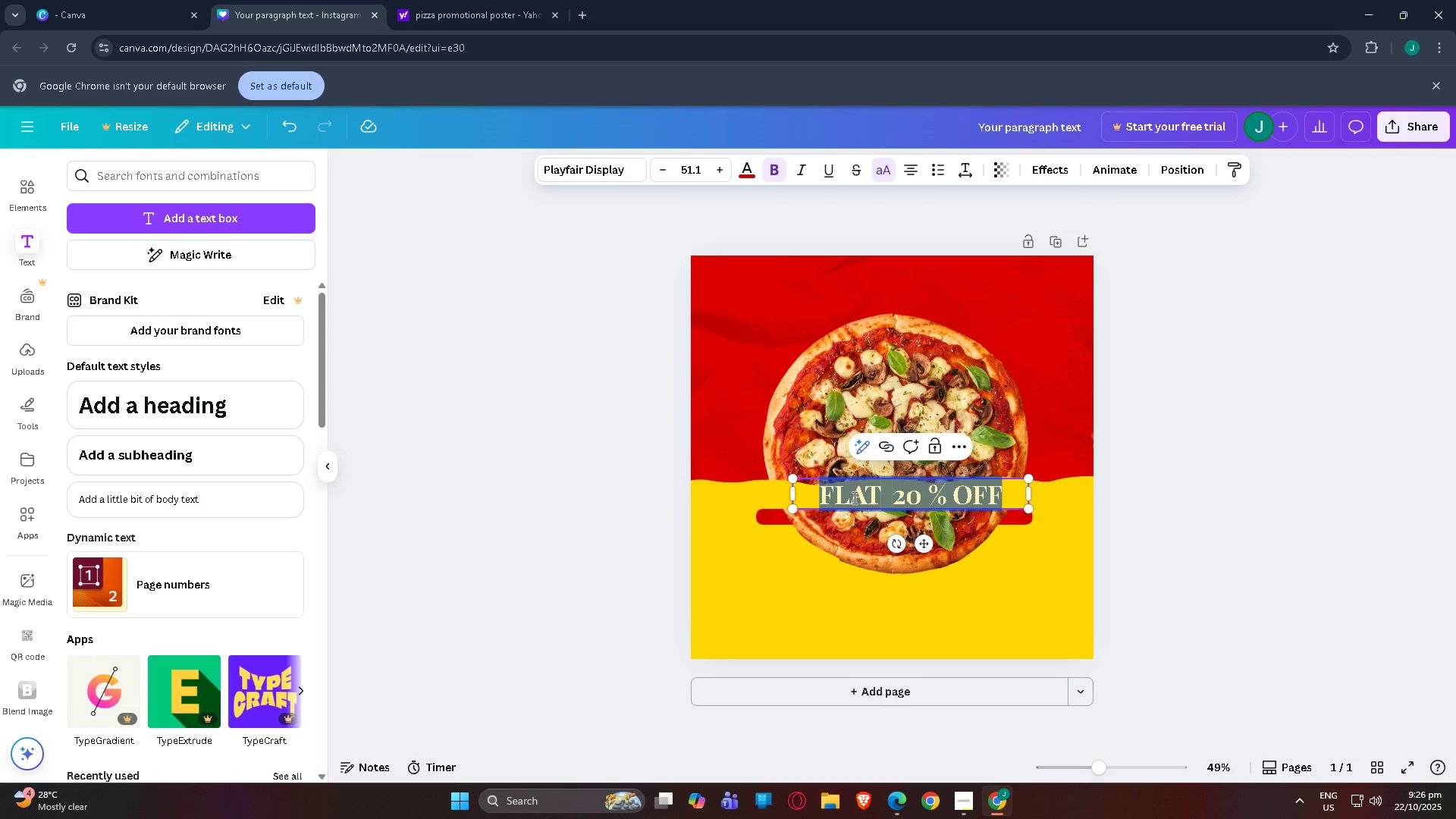 
triple_click([853, 497])
 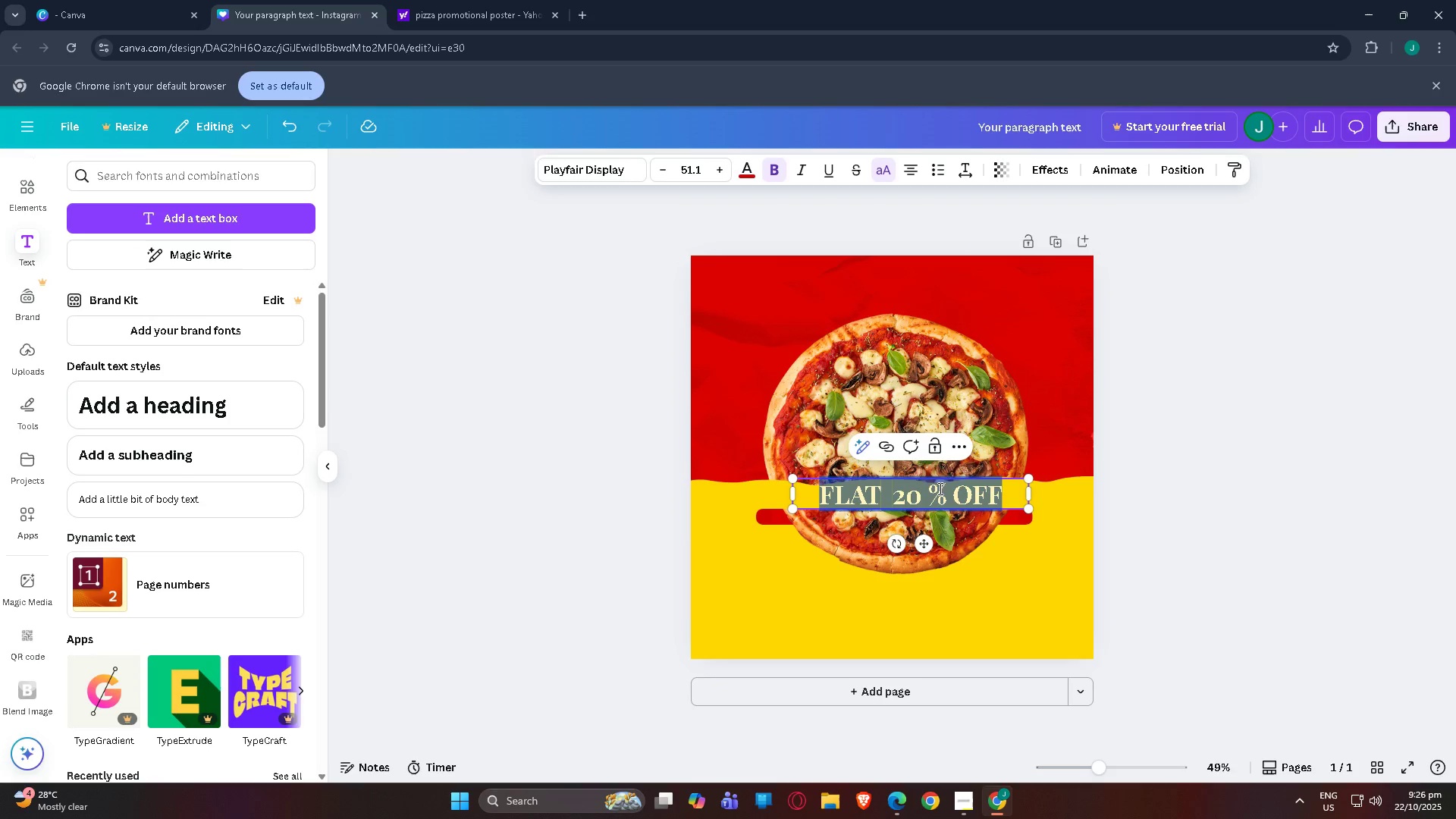 
left_click([932, 488])
 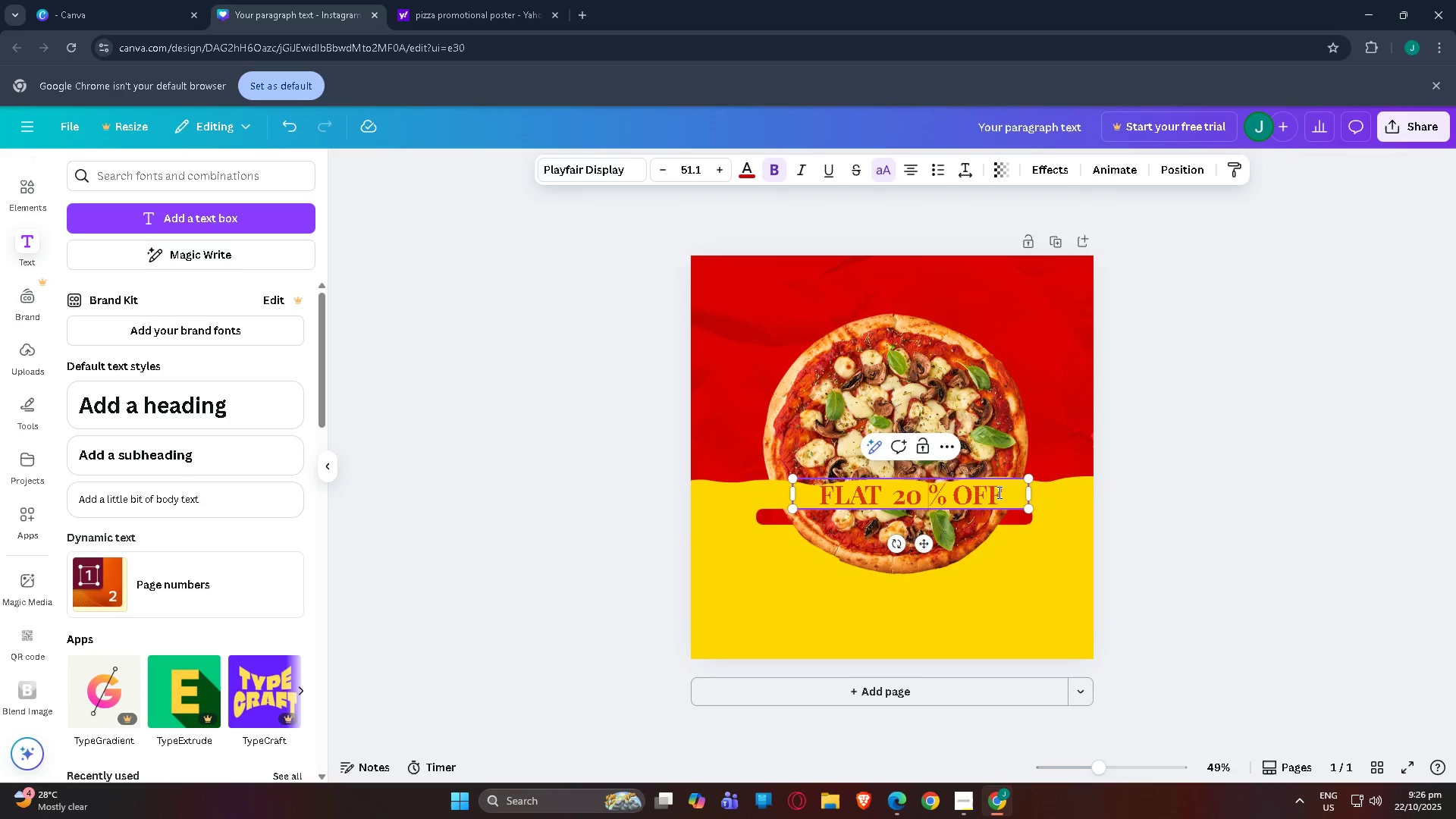 
left_click_drag(start_coordinate=[998, 492], to_coordinate=[893, 492])
 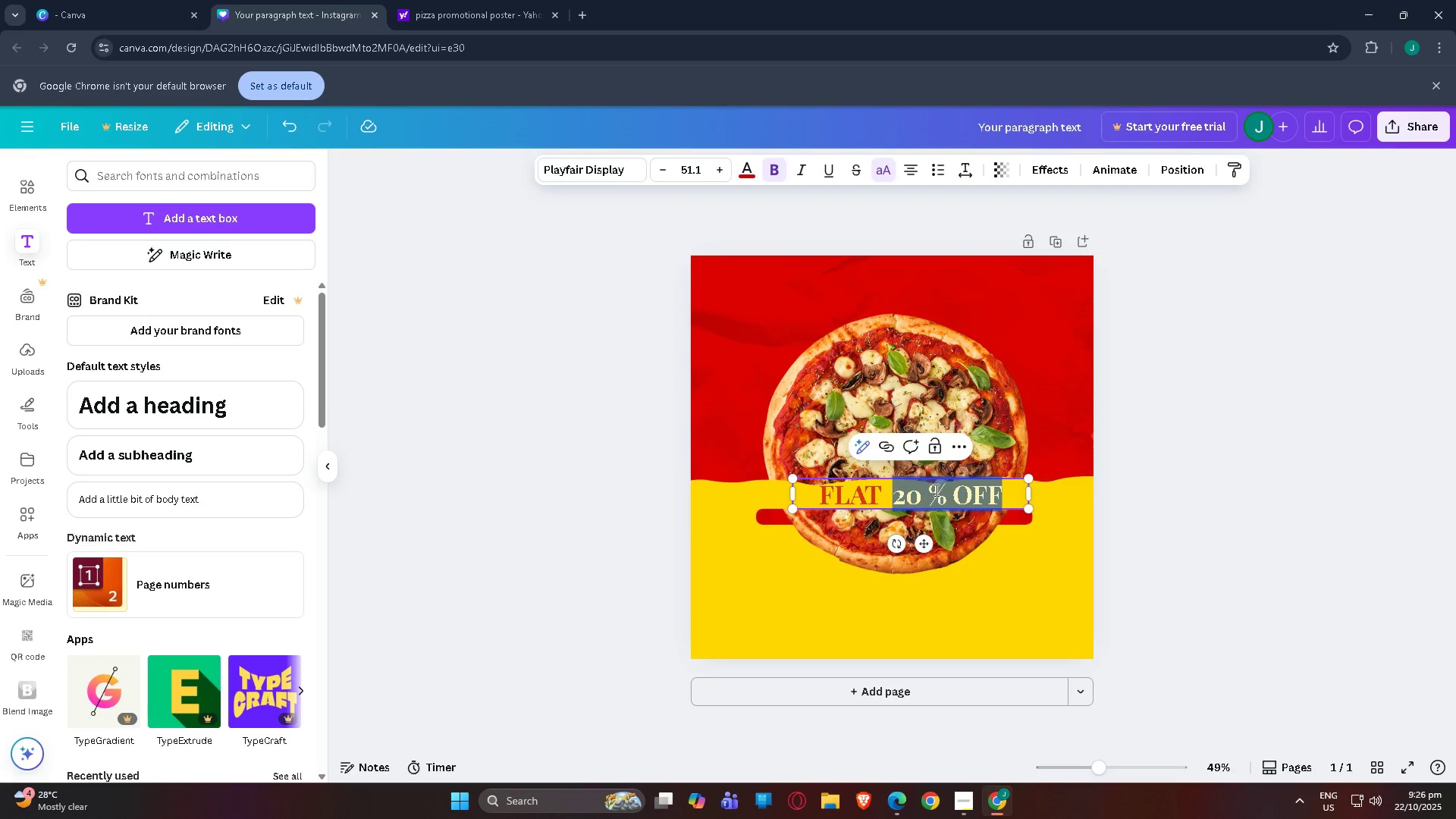 
left_click([935, 490])
 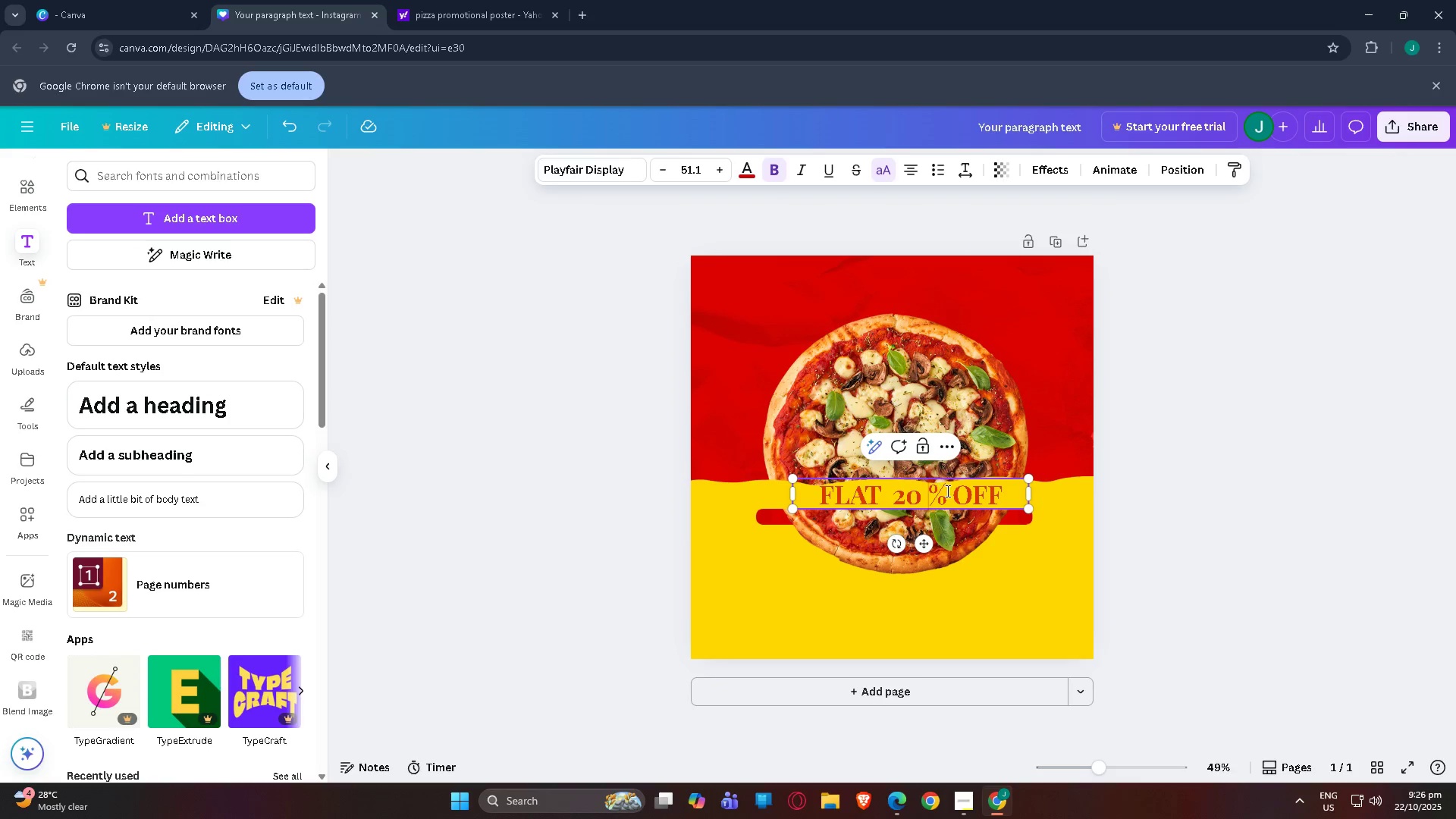 
left_click_drag(start_coordinate=[946, 491], to_coordinate=[890, 492])
 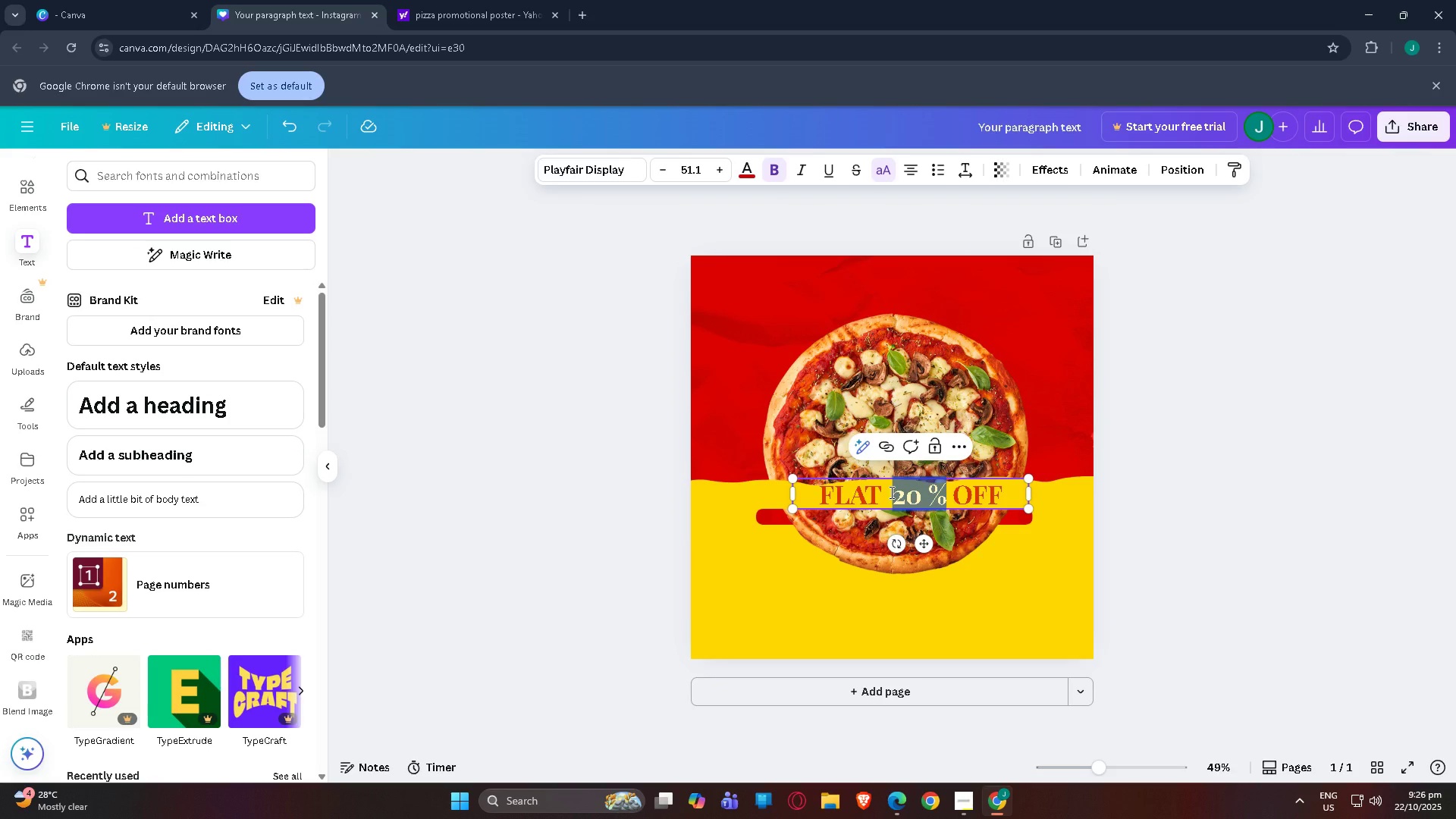 
key(Control+Backspace)
 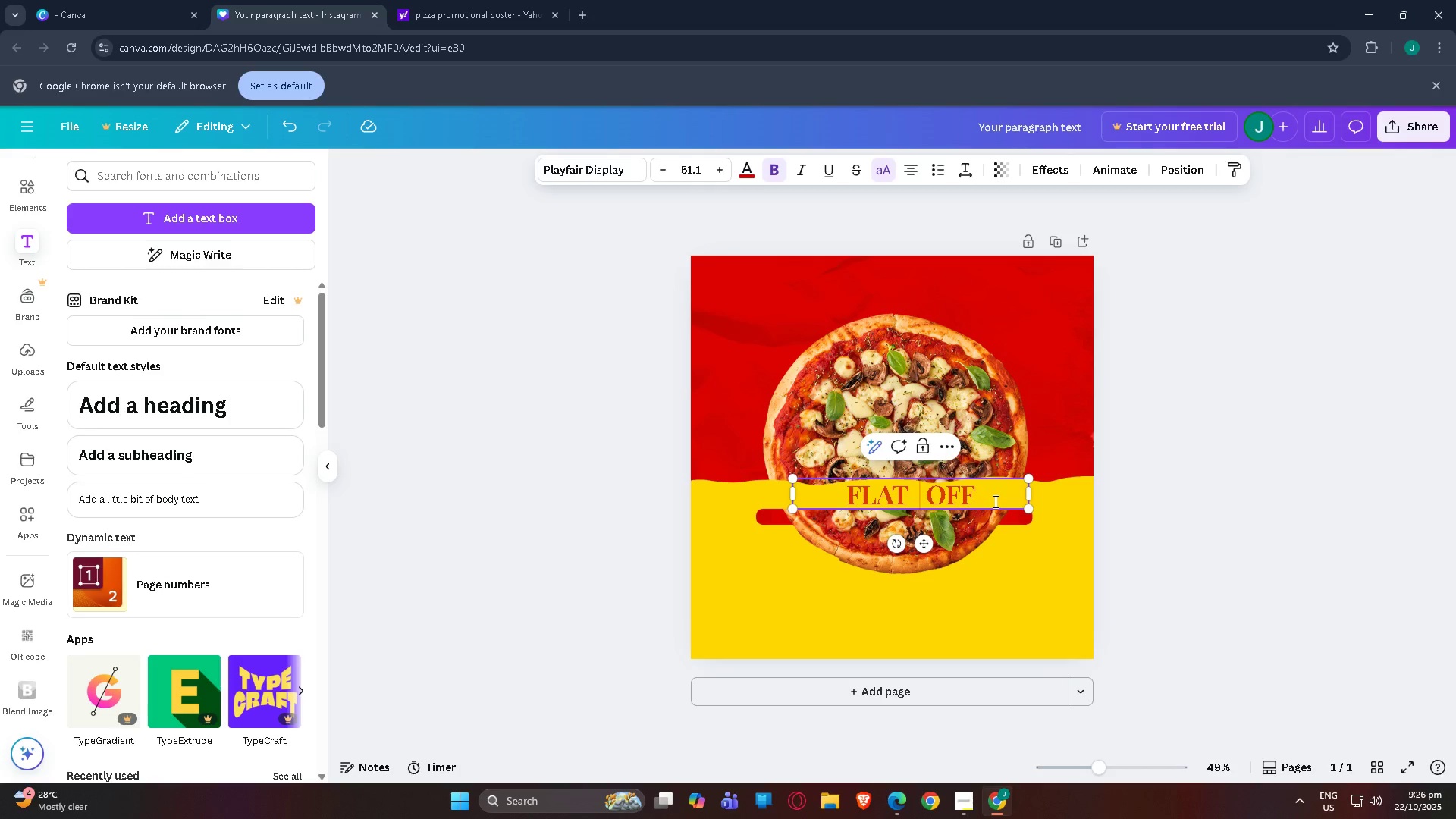 
key(Space)
 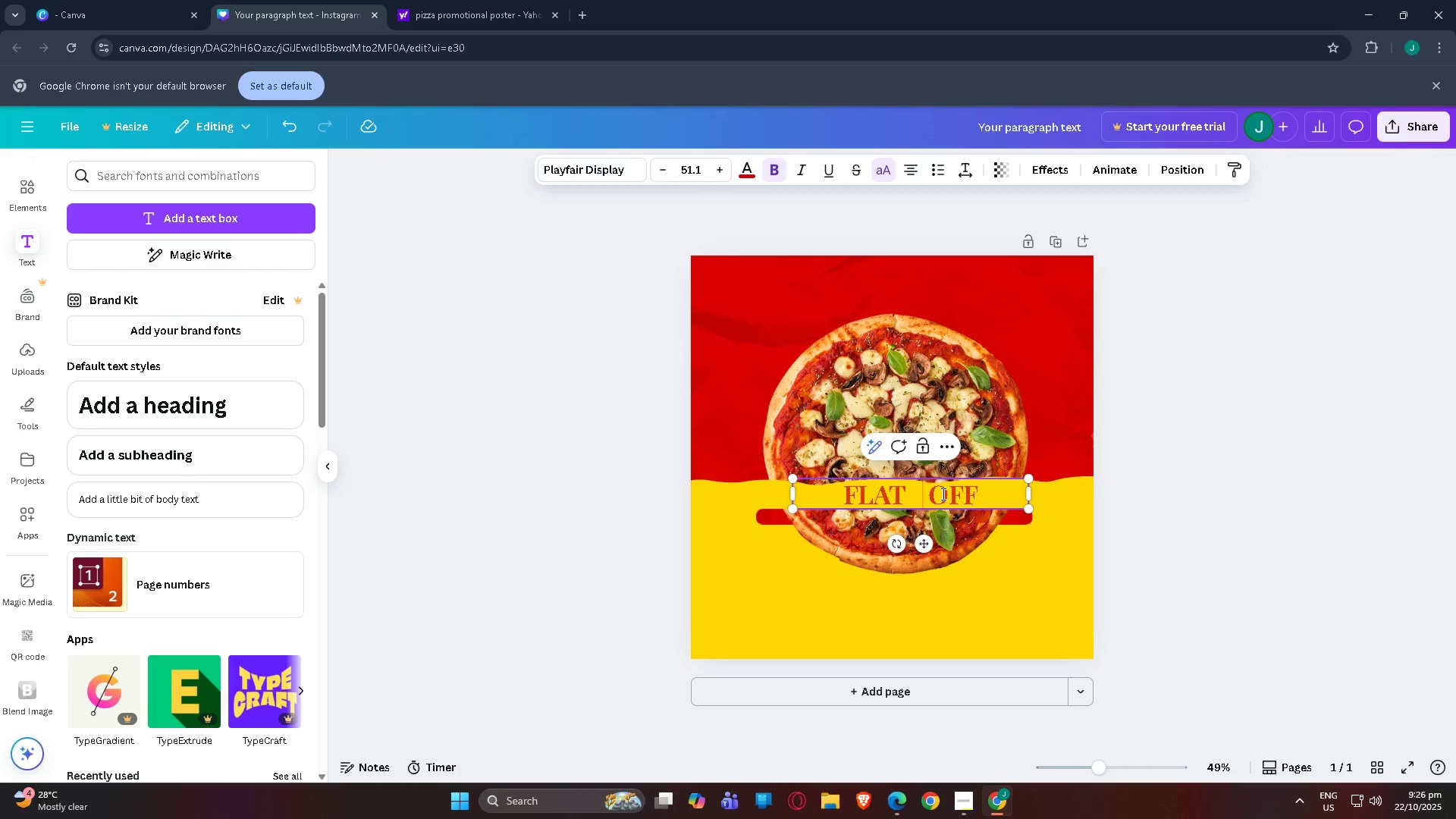 
key(Space)
 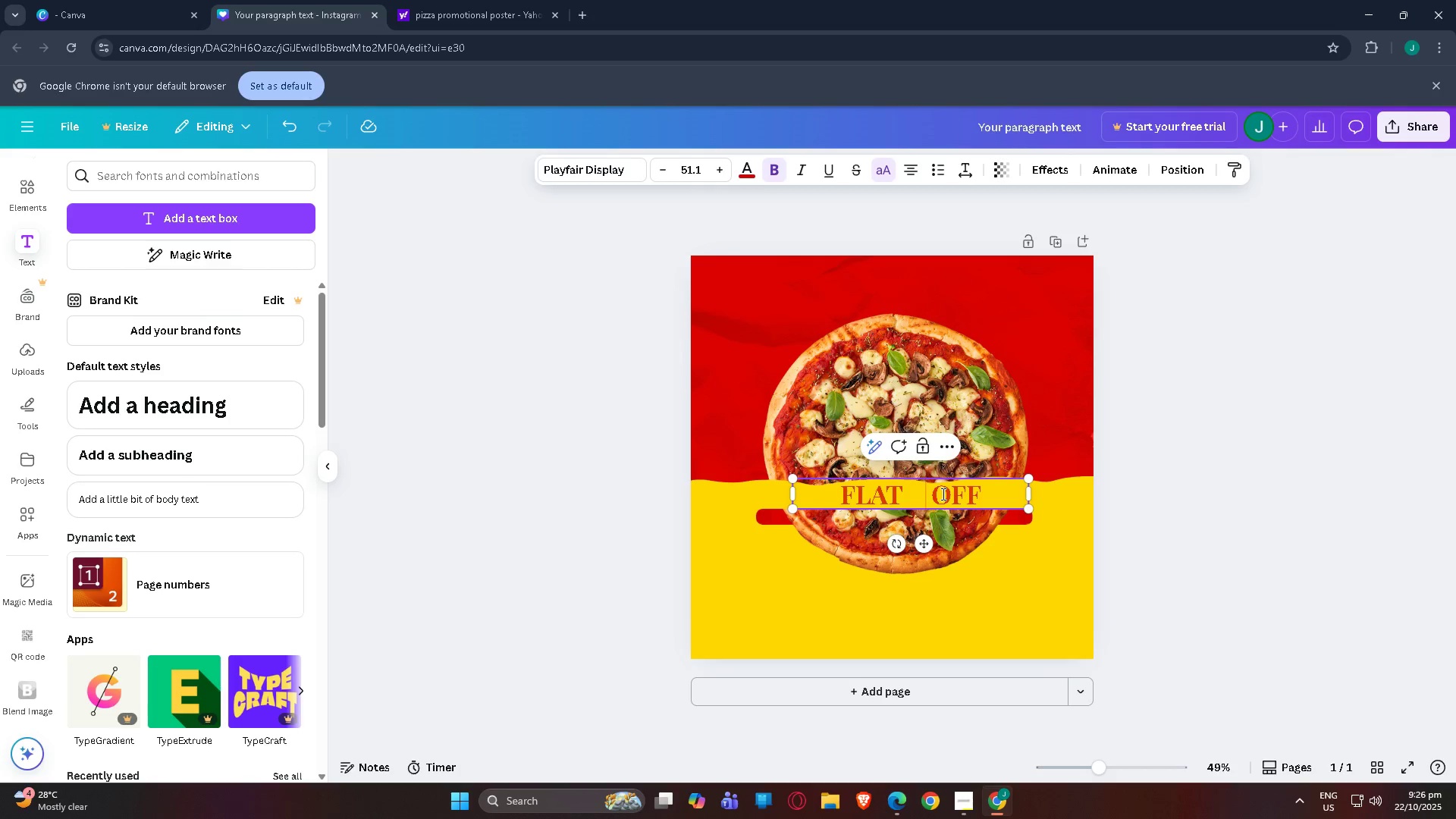 
key(Space)
 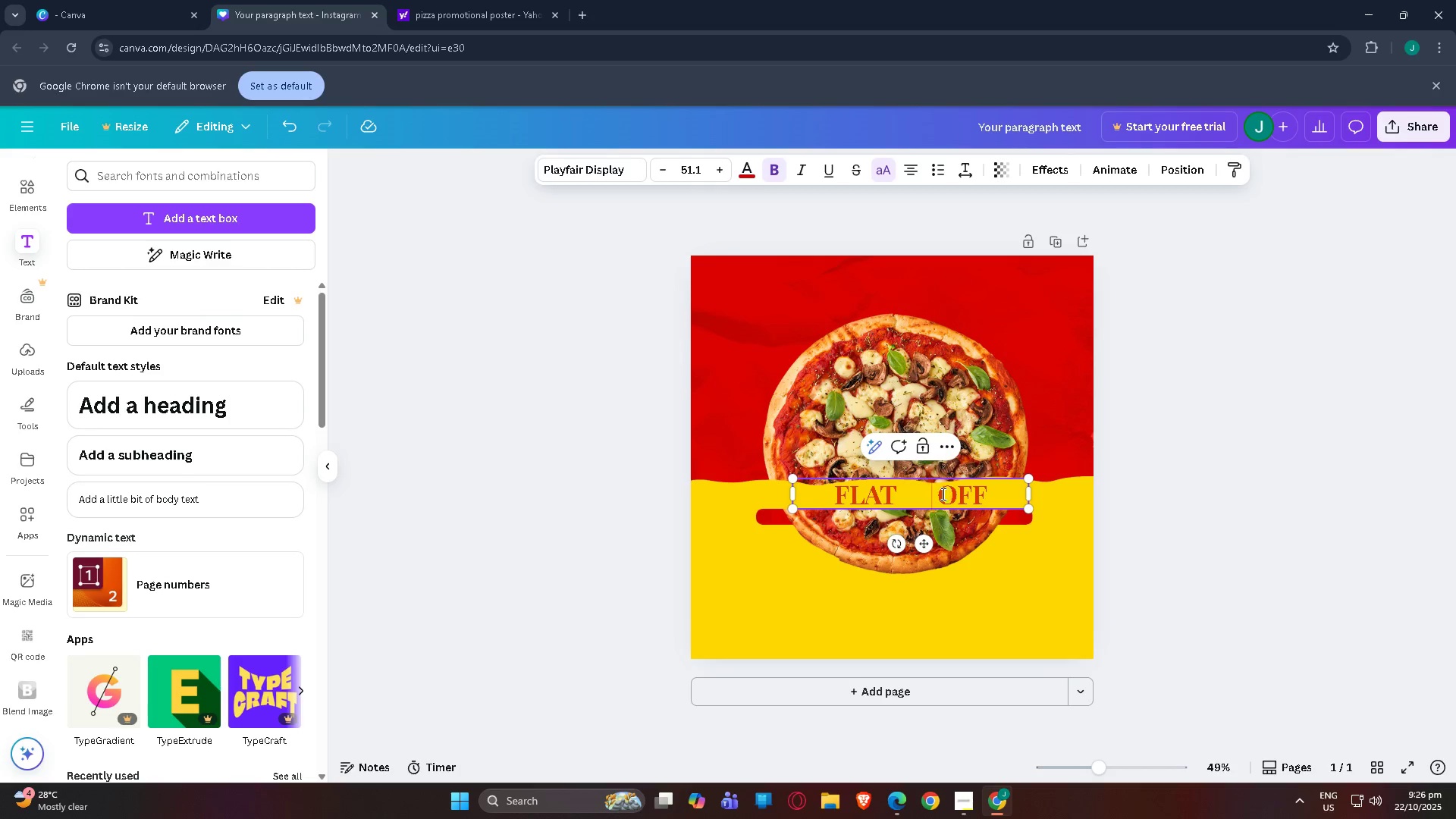 
key(Space)
 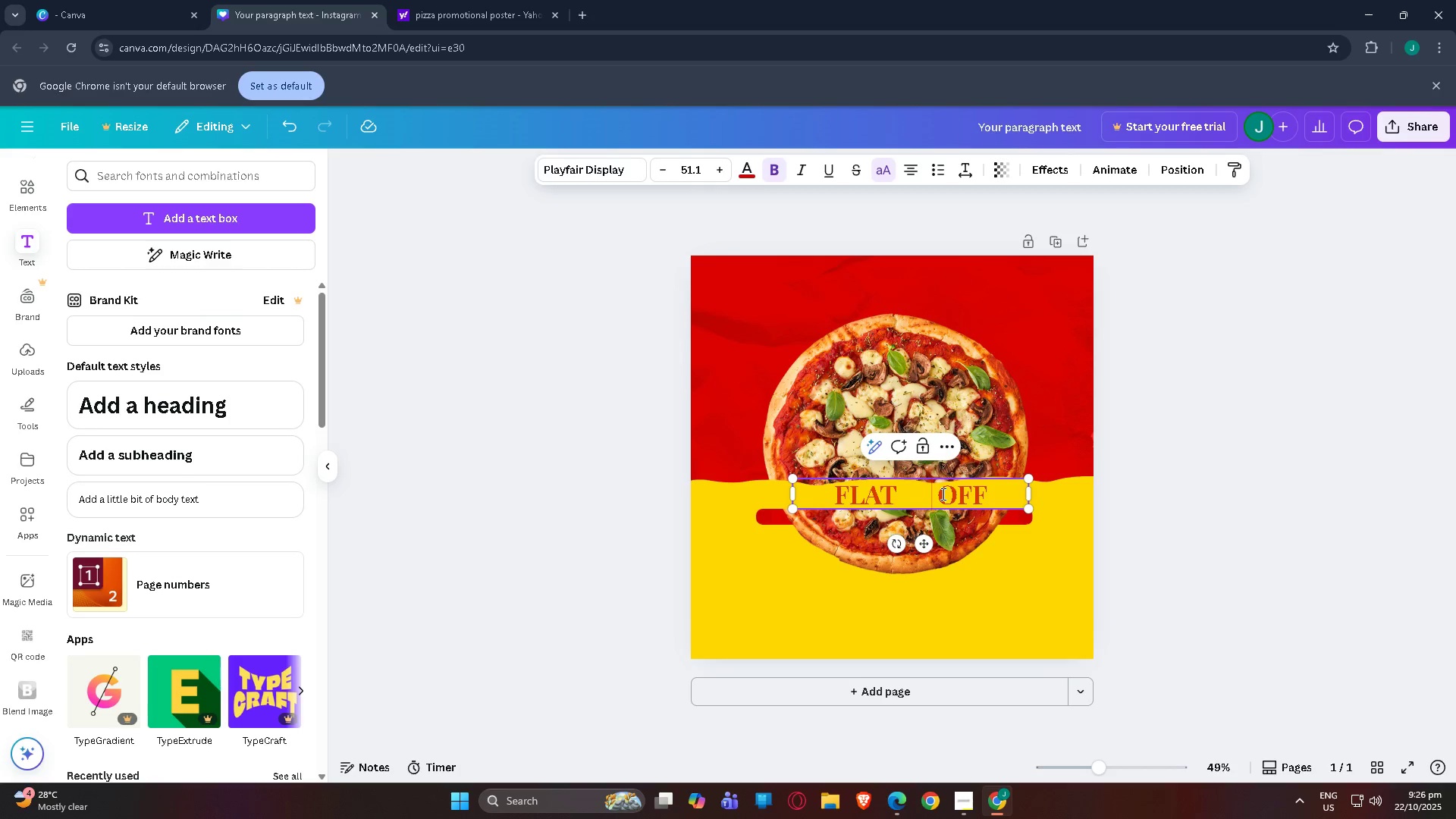 
key(Space)
 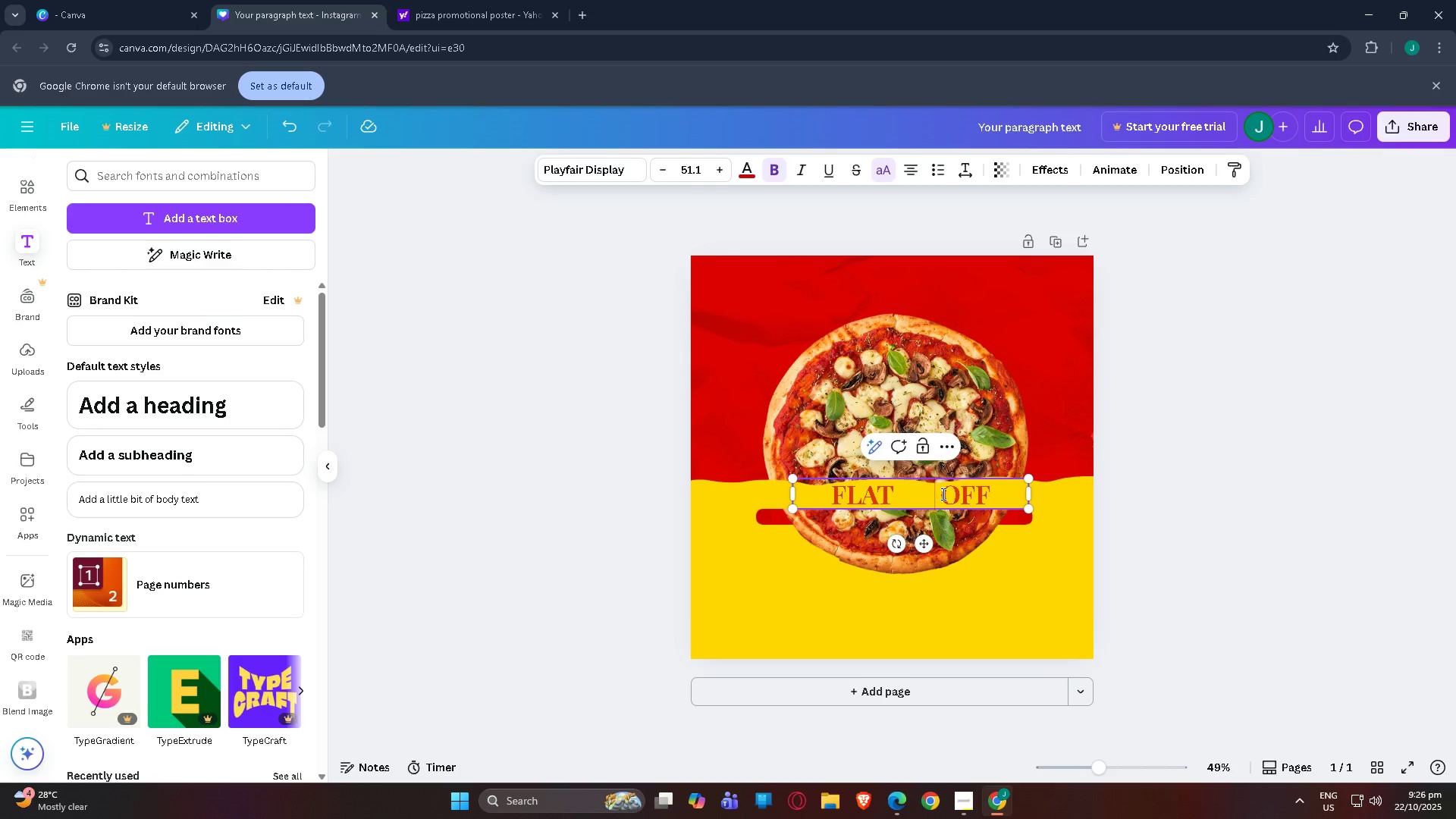 
key(Space)
 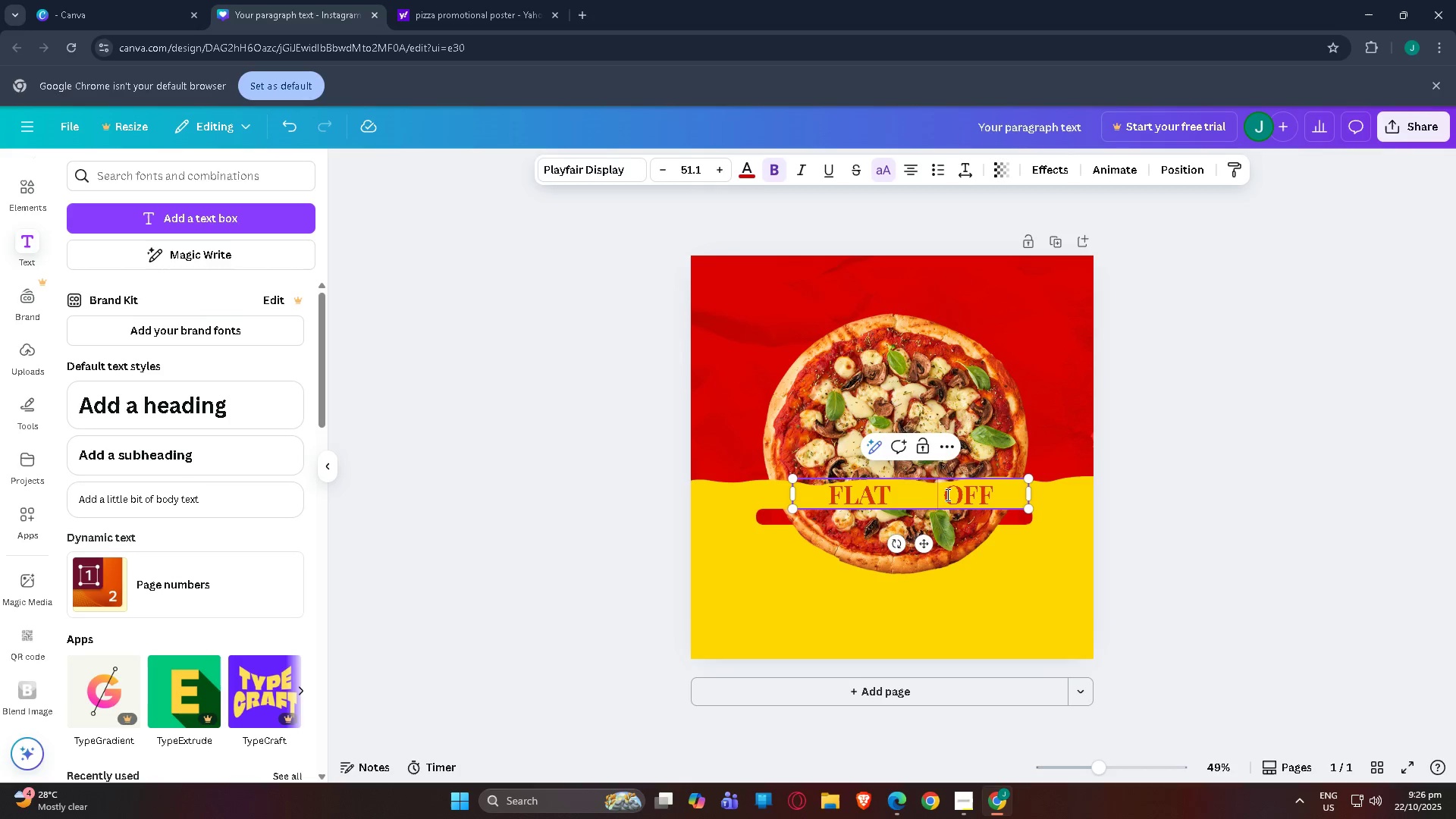 
key(Space)
 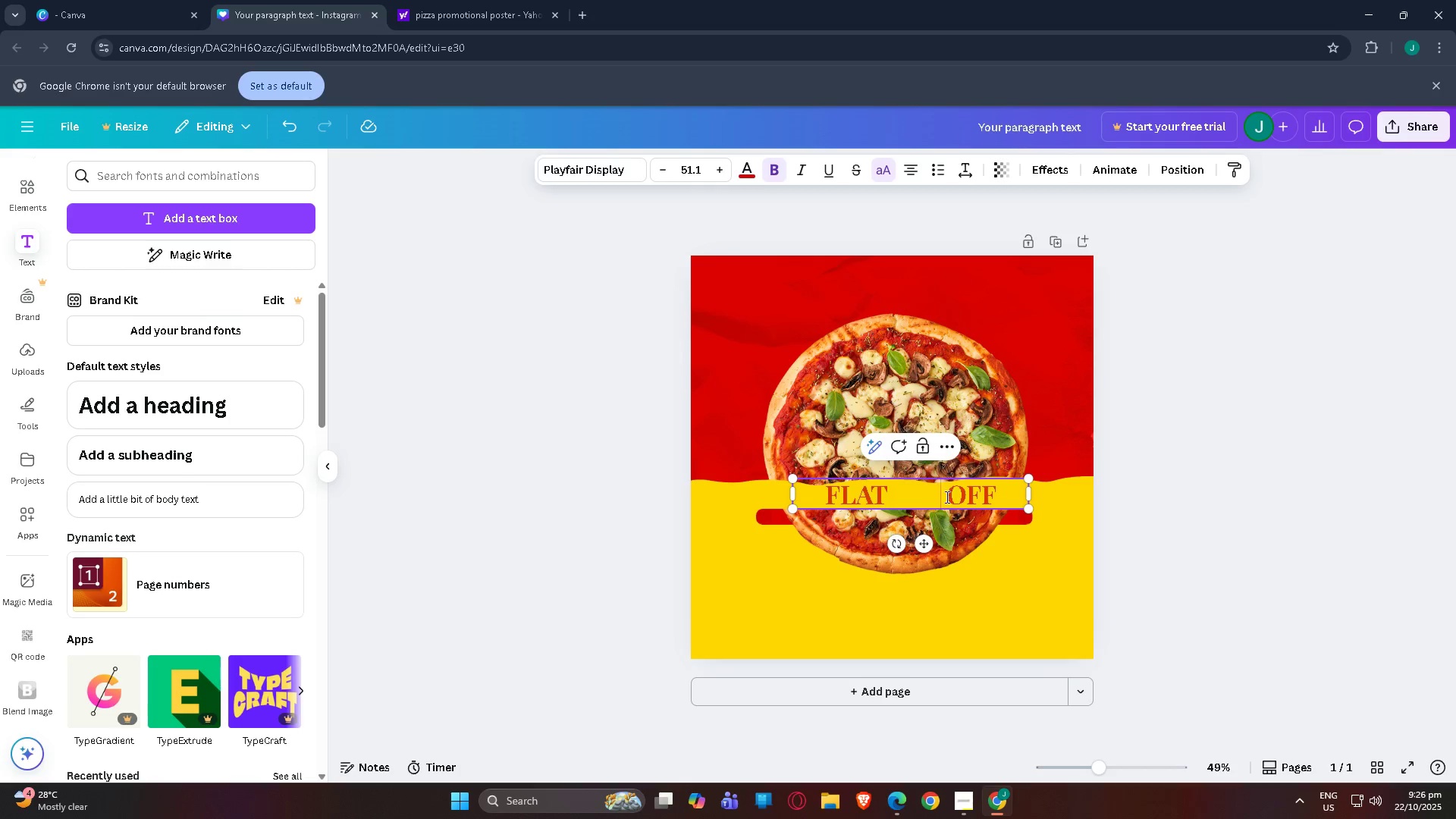 
key(Space)
 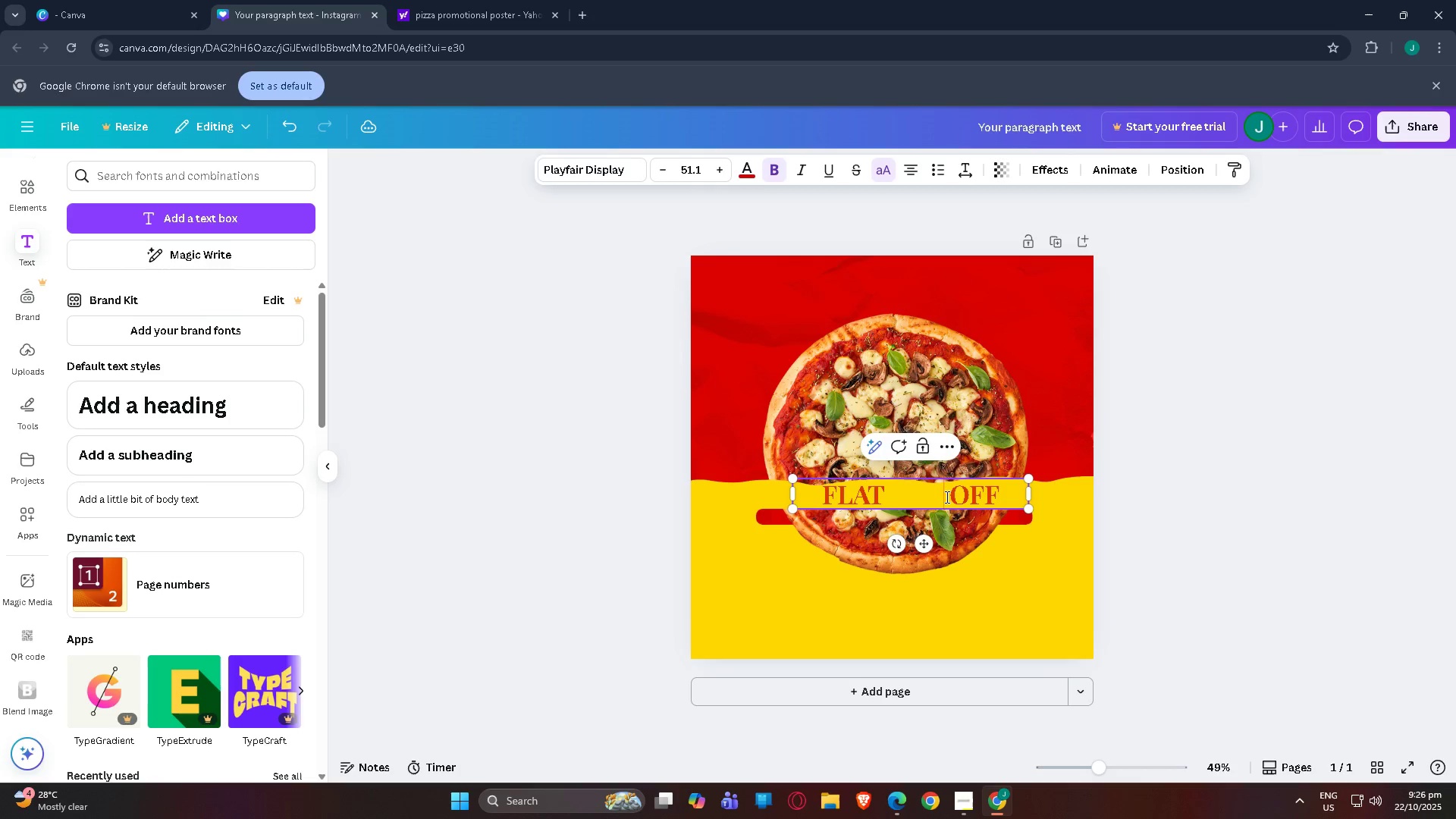 
key(Space)
 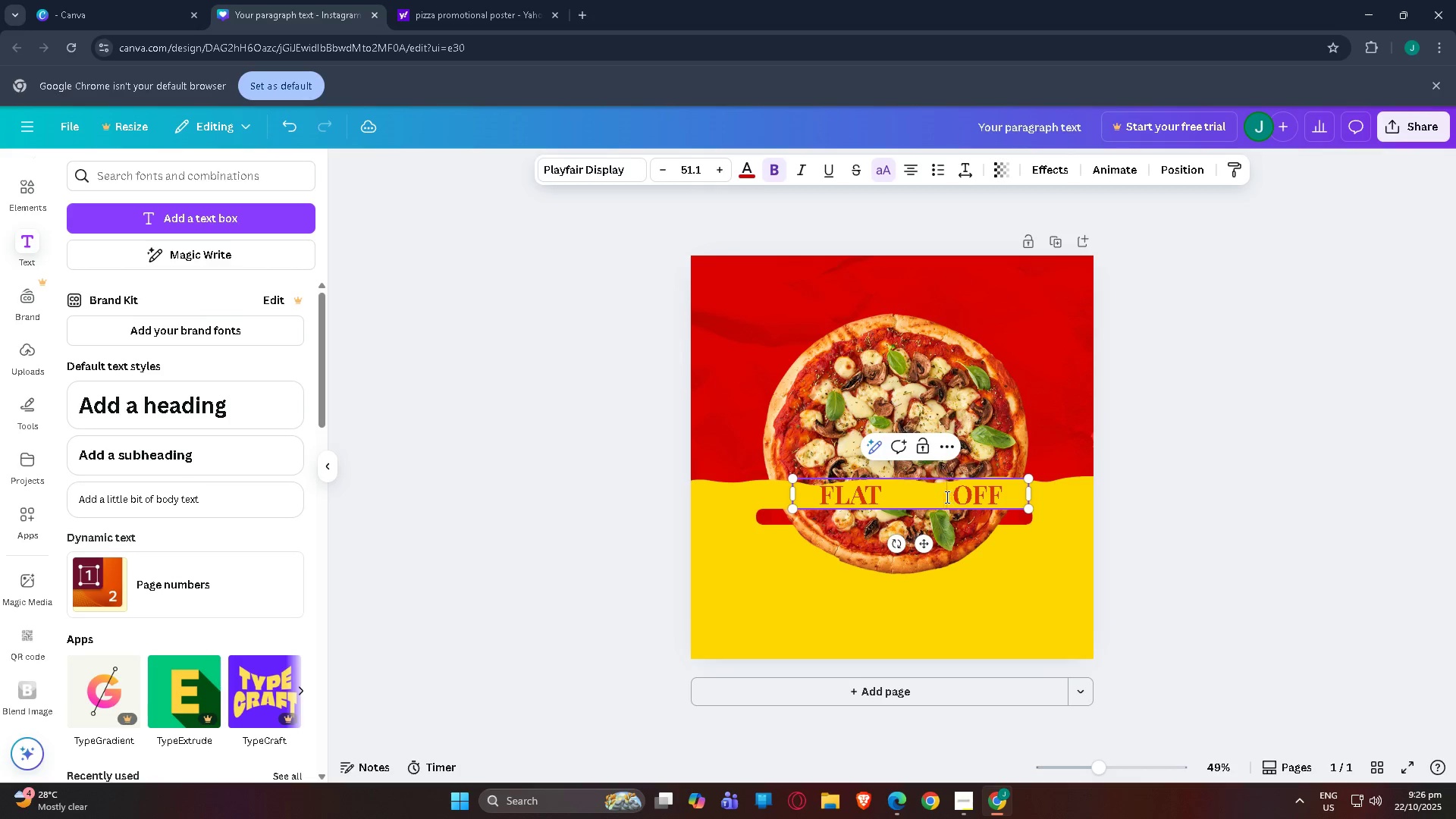 
key(Space)
 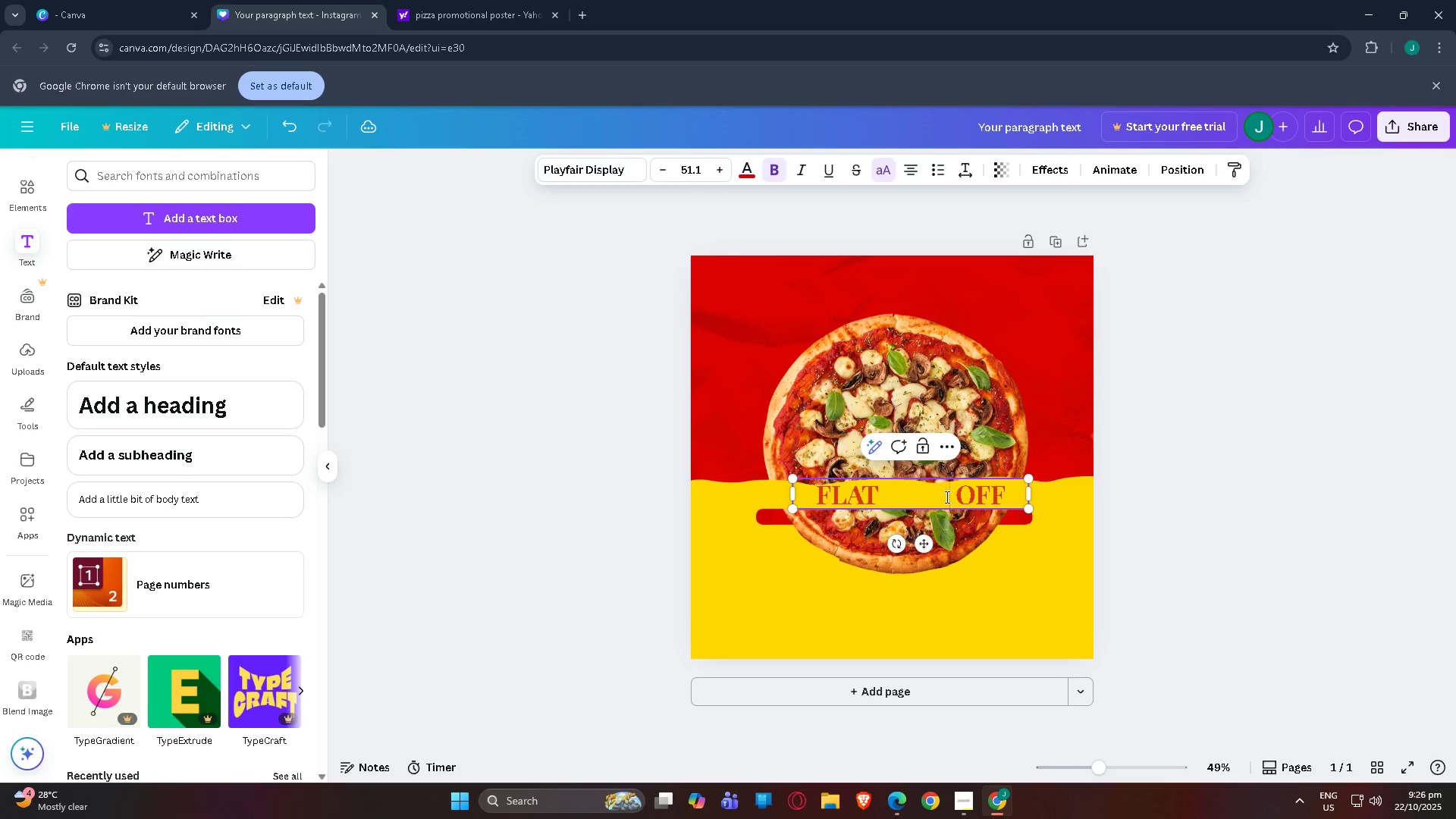 
key(Space)
 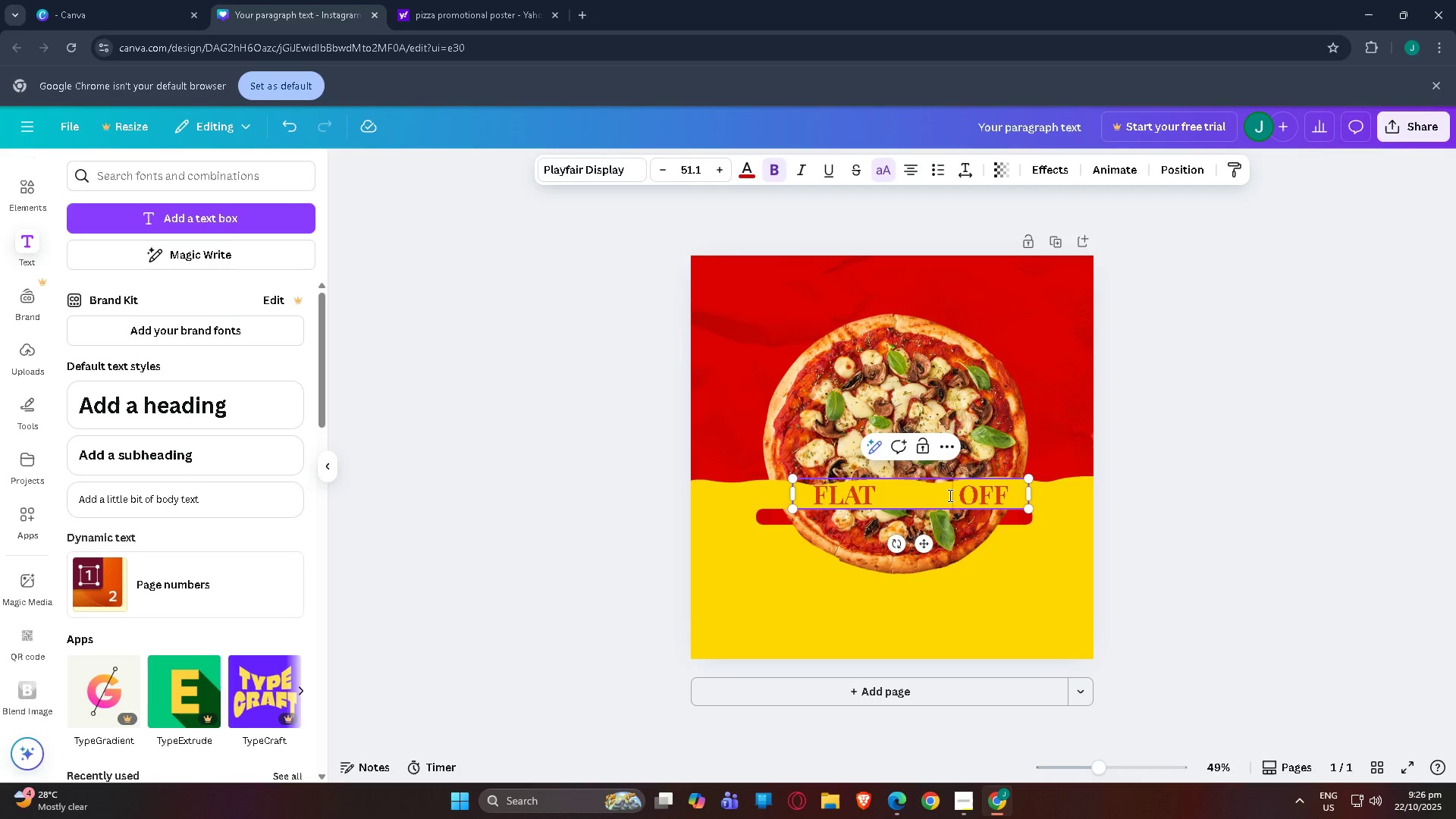 
left_click([1003, 500])
 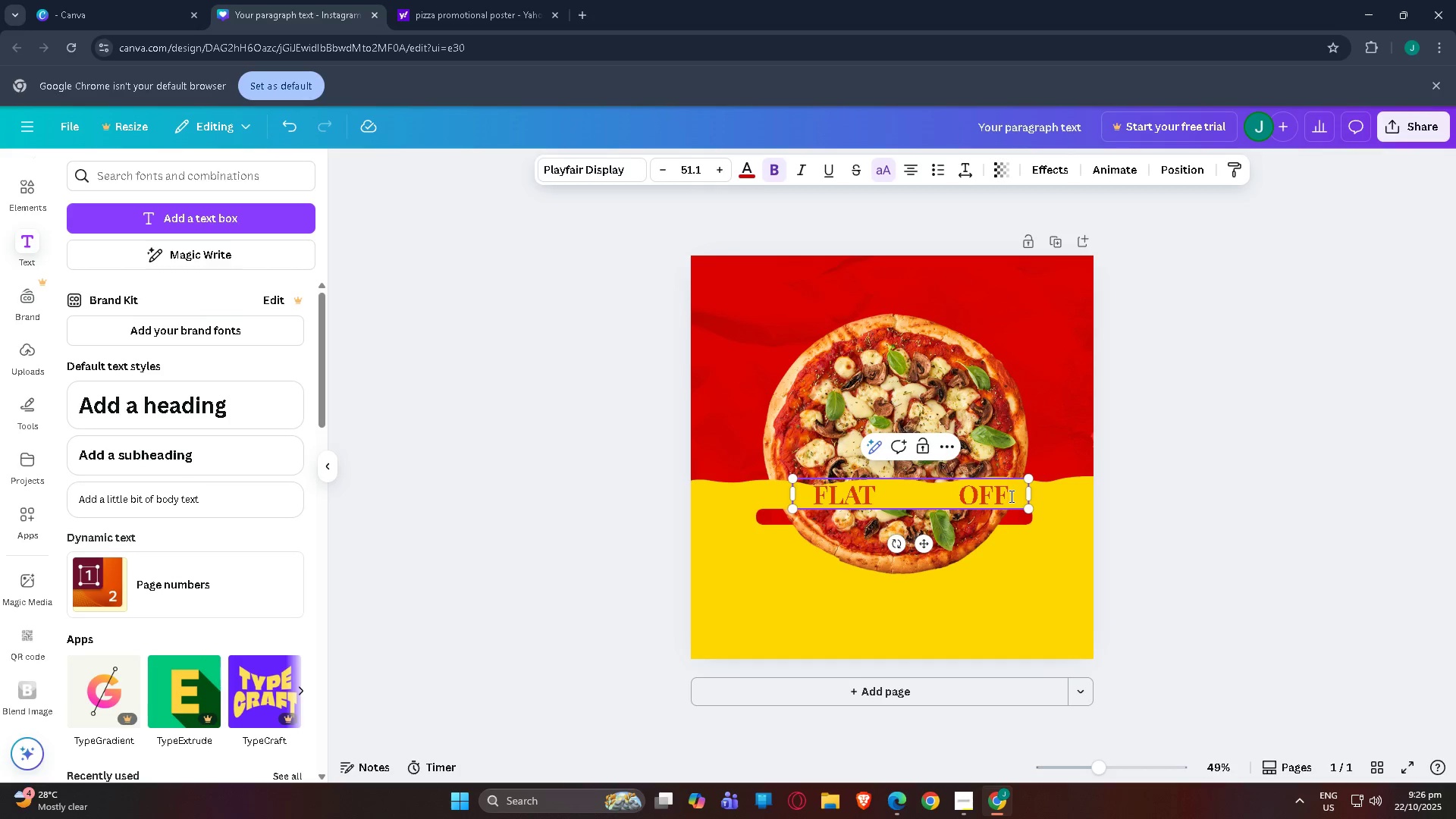 
type( TODAY)
 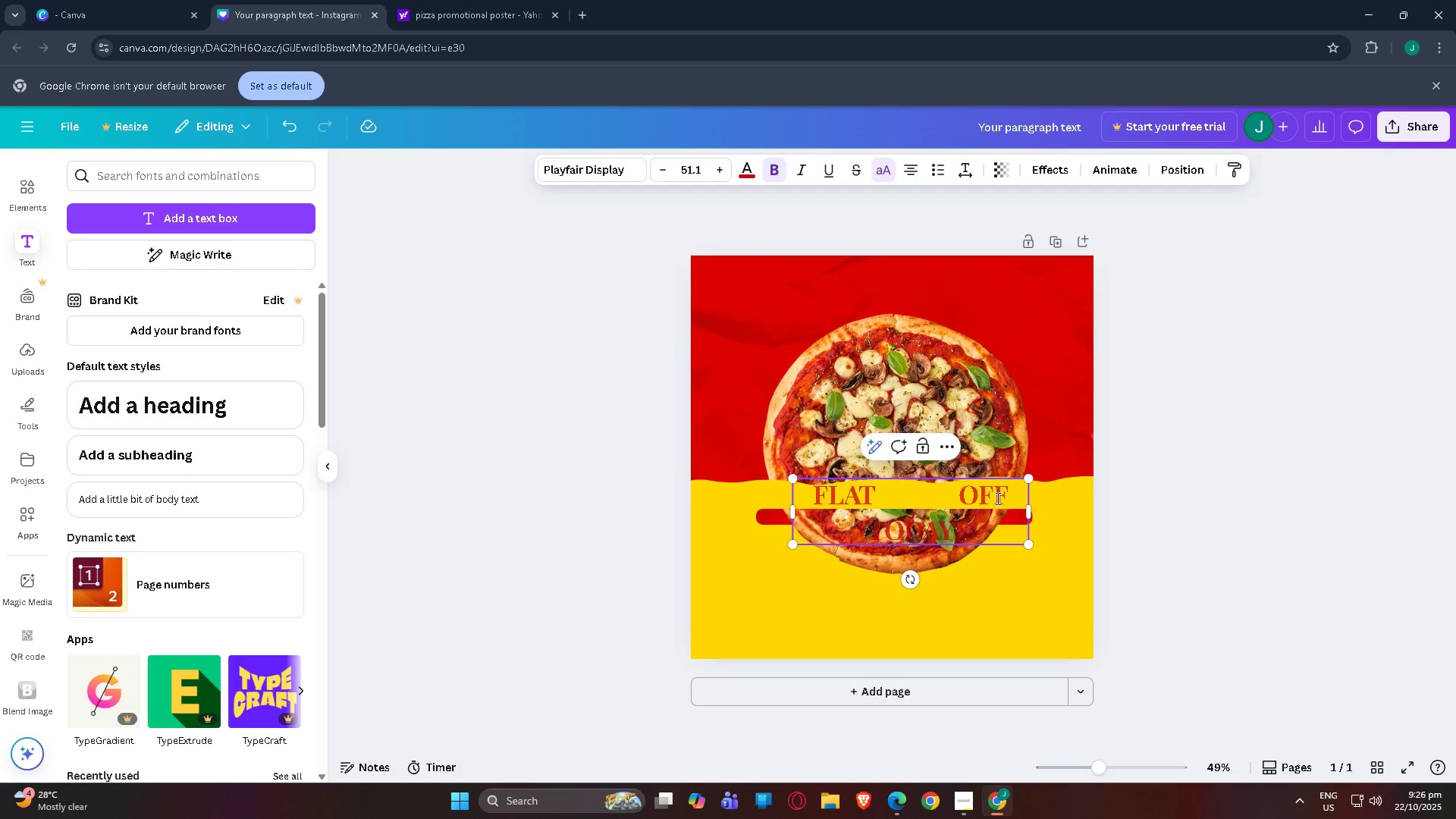 
left_click_drag(start_coordinate=[1031, 513], to_coordinate=[1101, 509])
 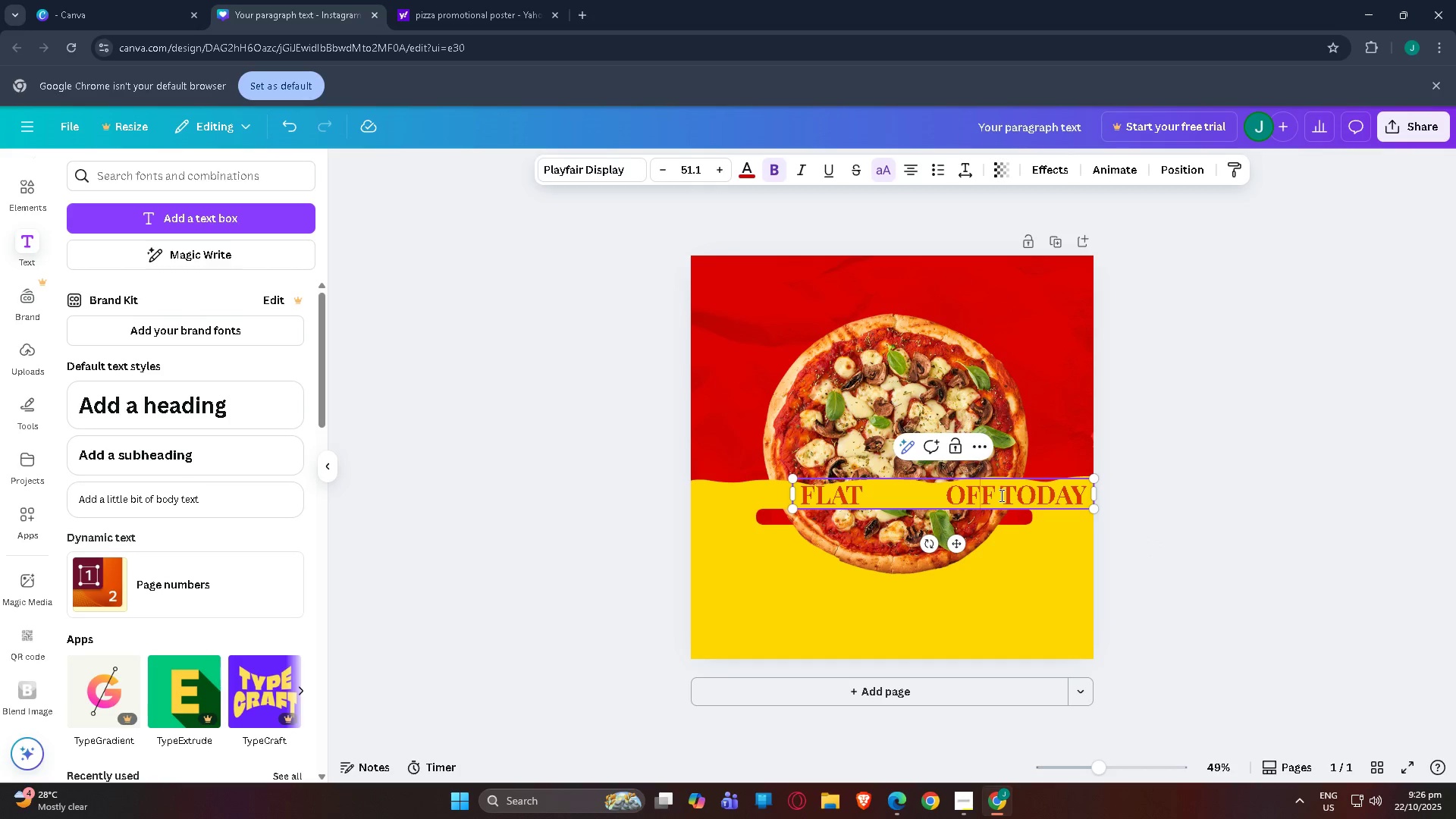 
double_click([1001, 495])
 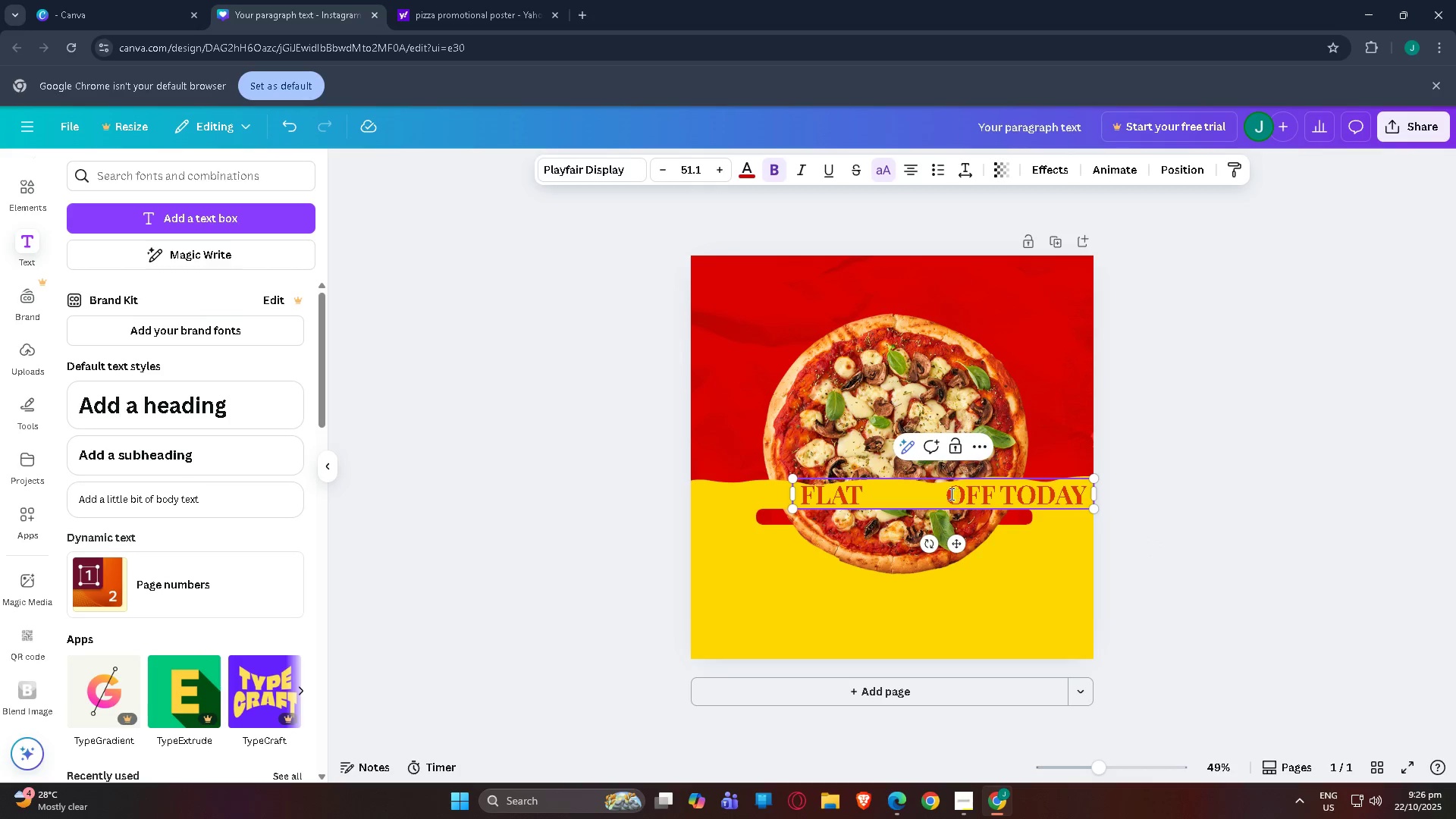 
left_click([949, 494])
 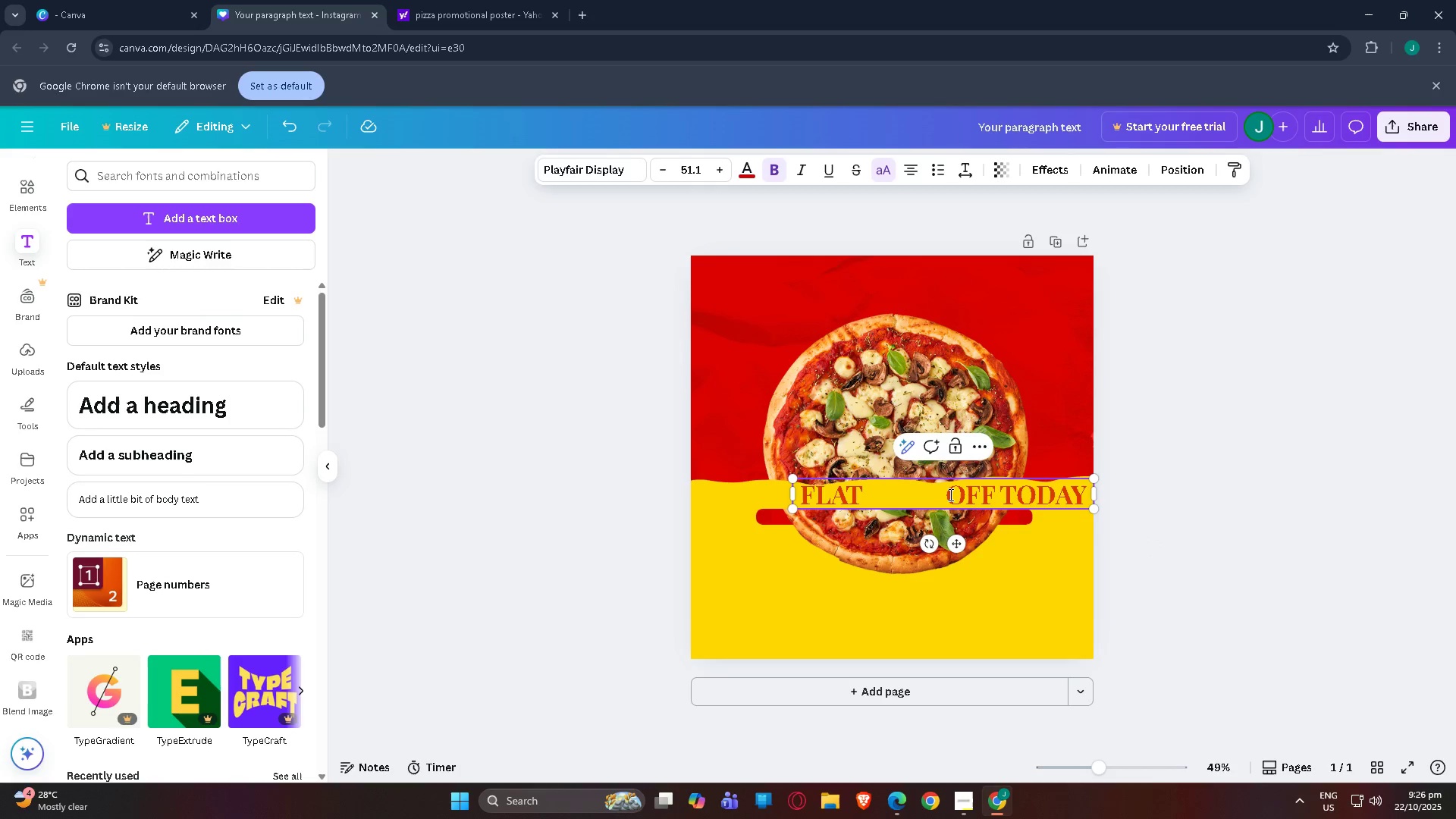 
key(Backspace)
 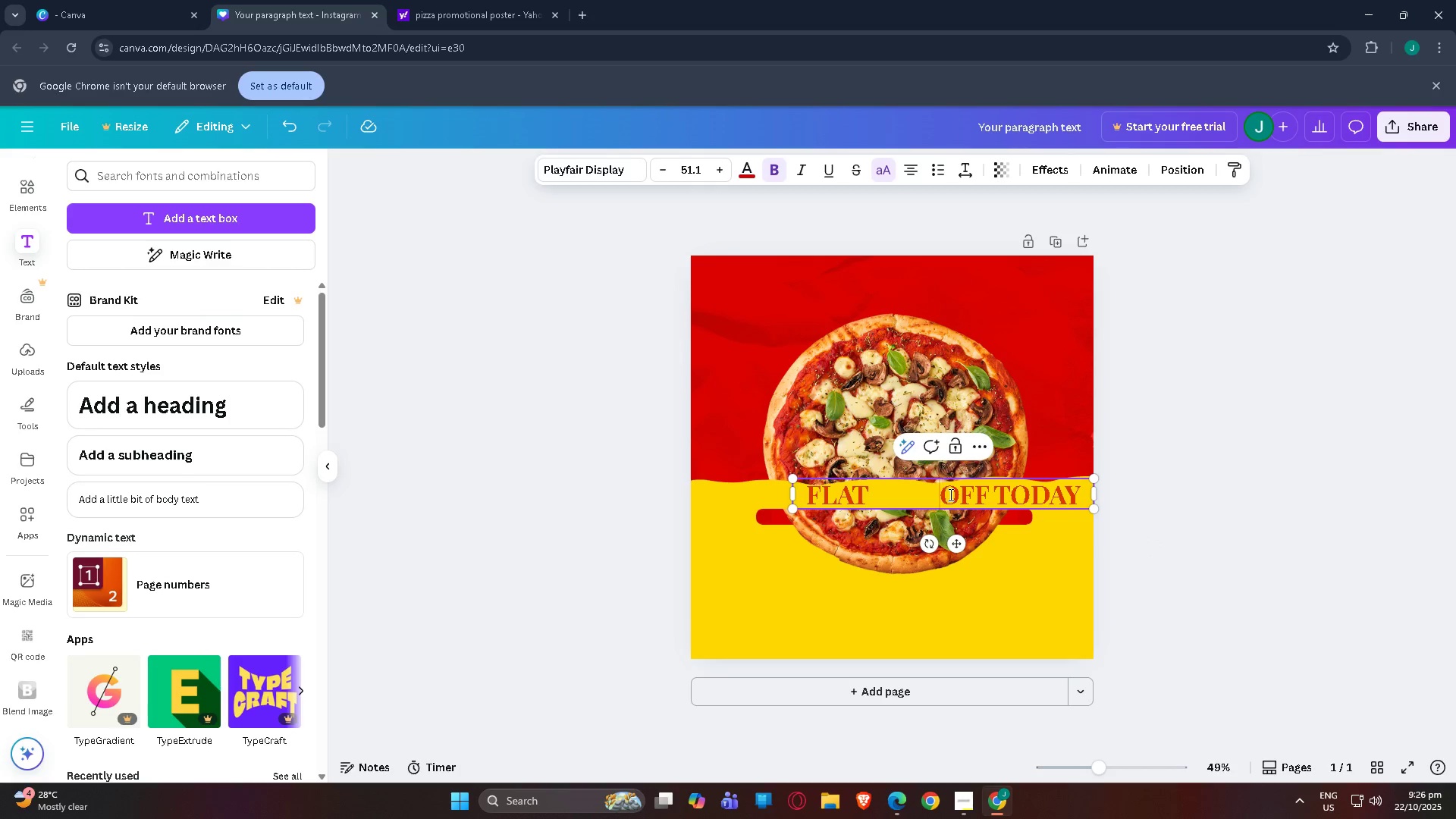 
key(Backspace)
 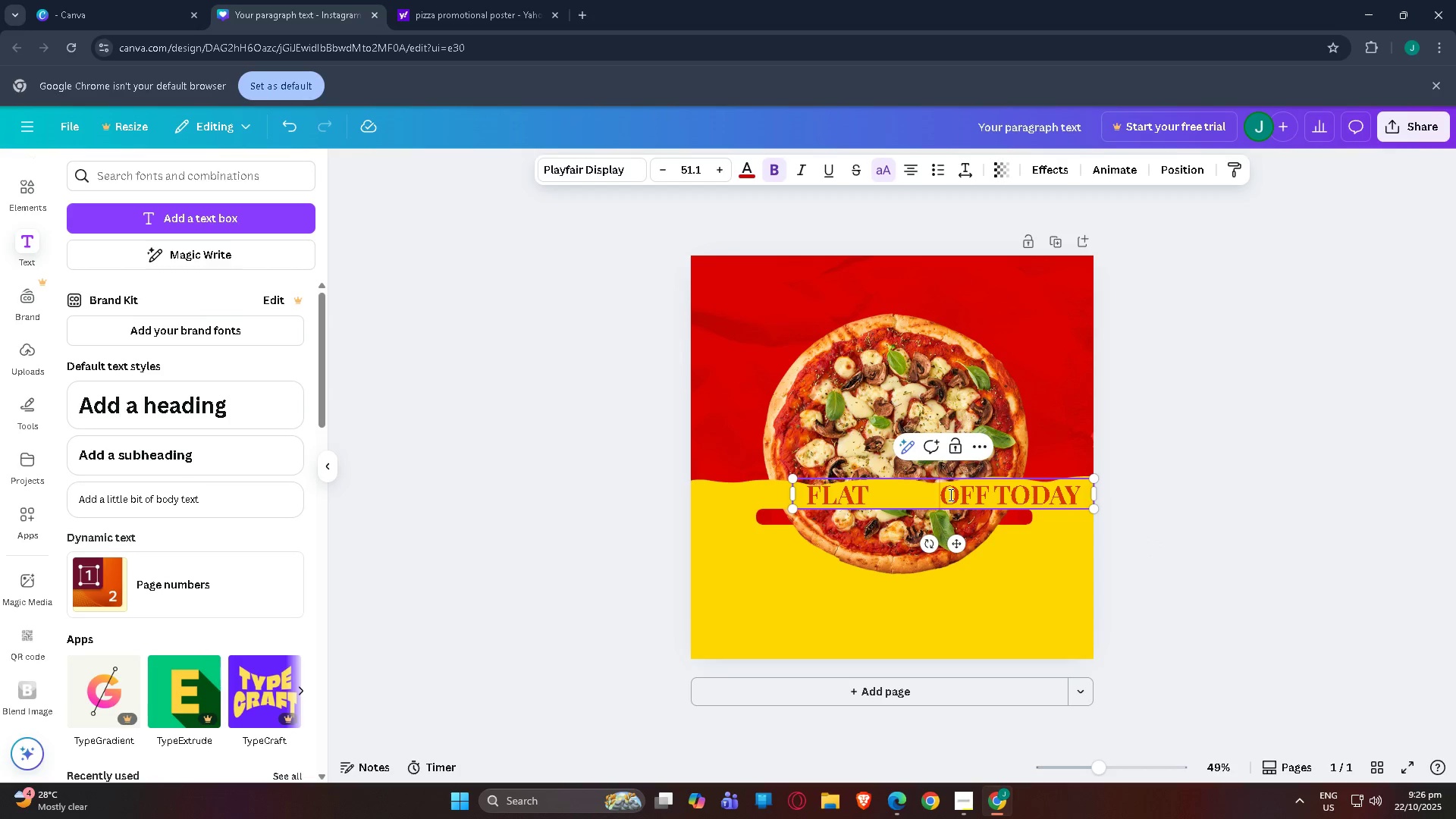 
key(Backspace)
 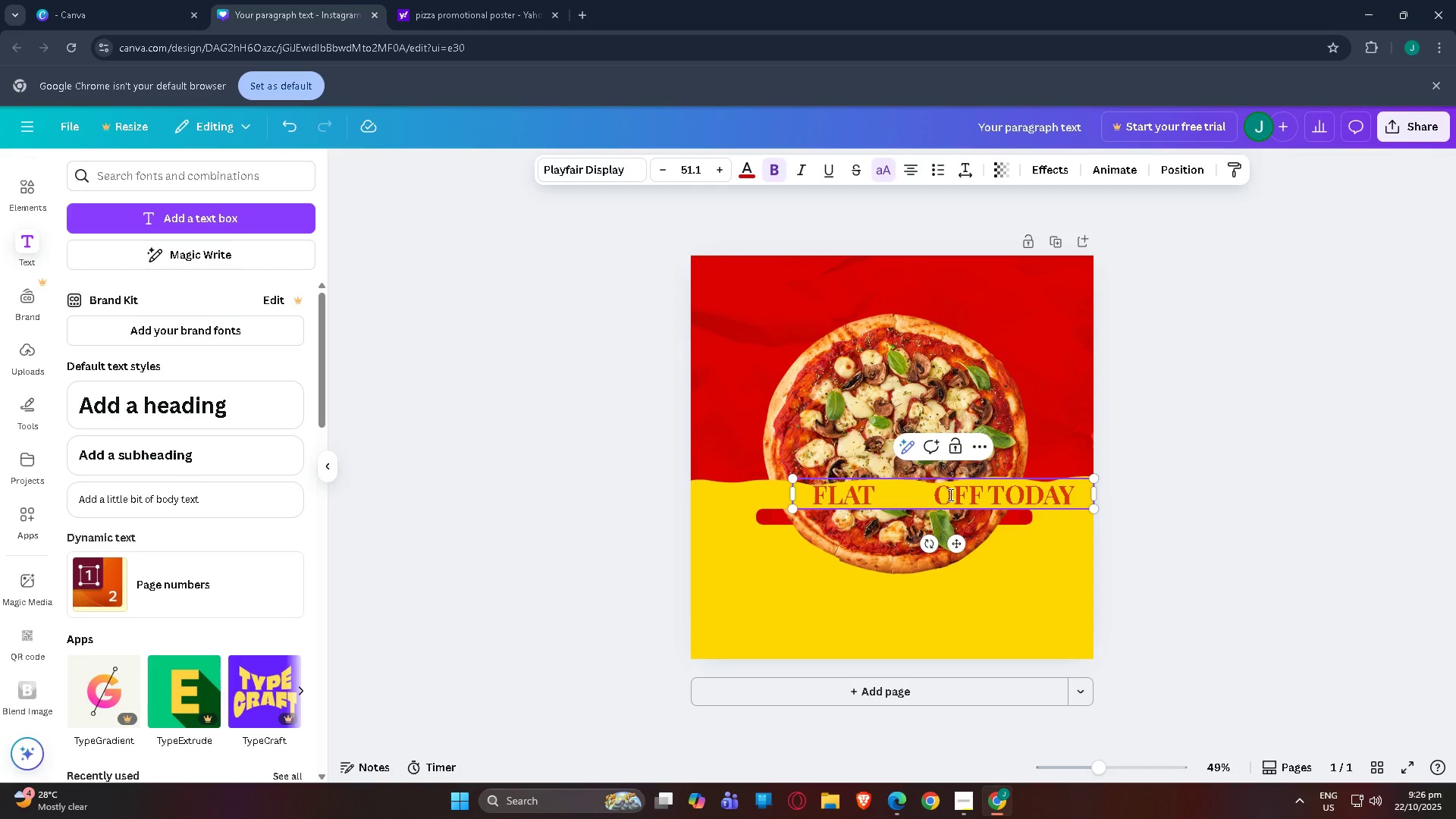 
key(Backspace)
 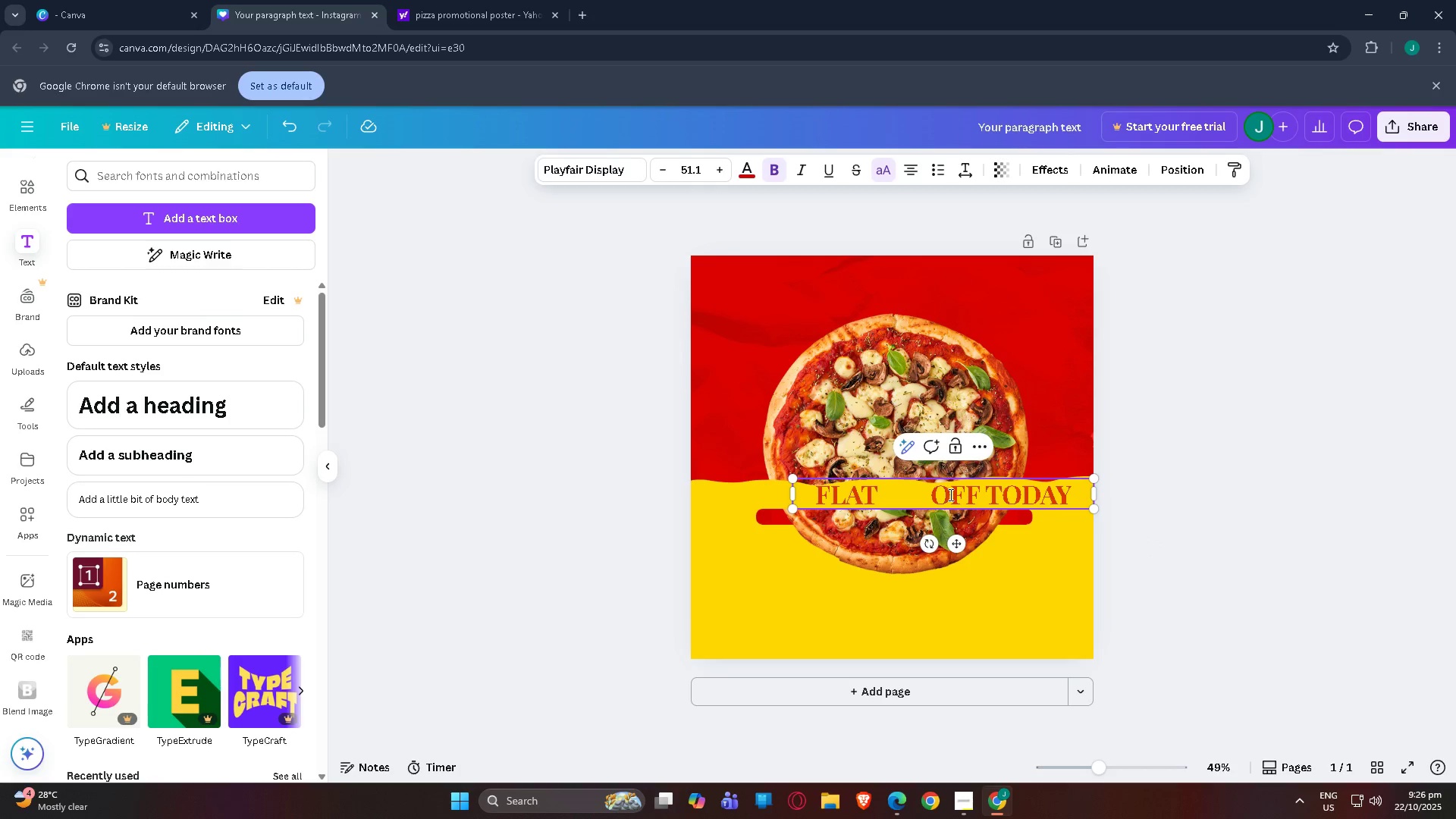 
key(Backspace)
 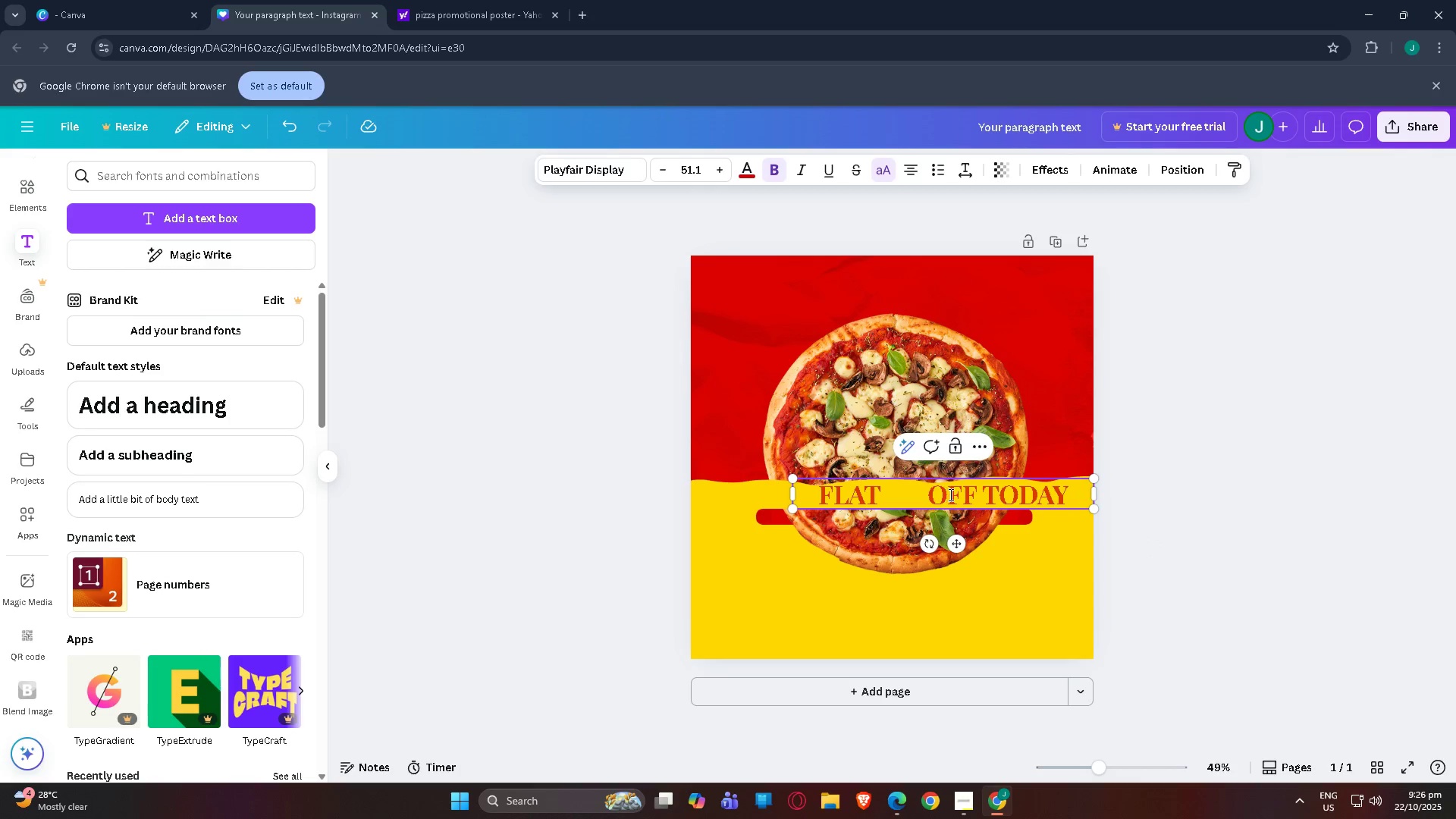 
key(Backspace)
 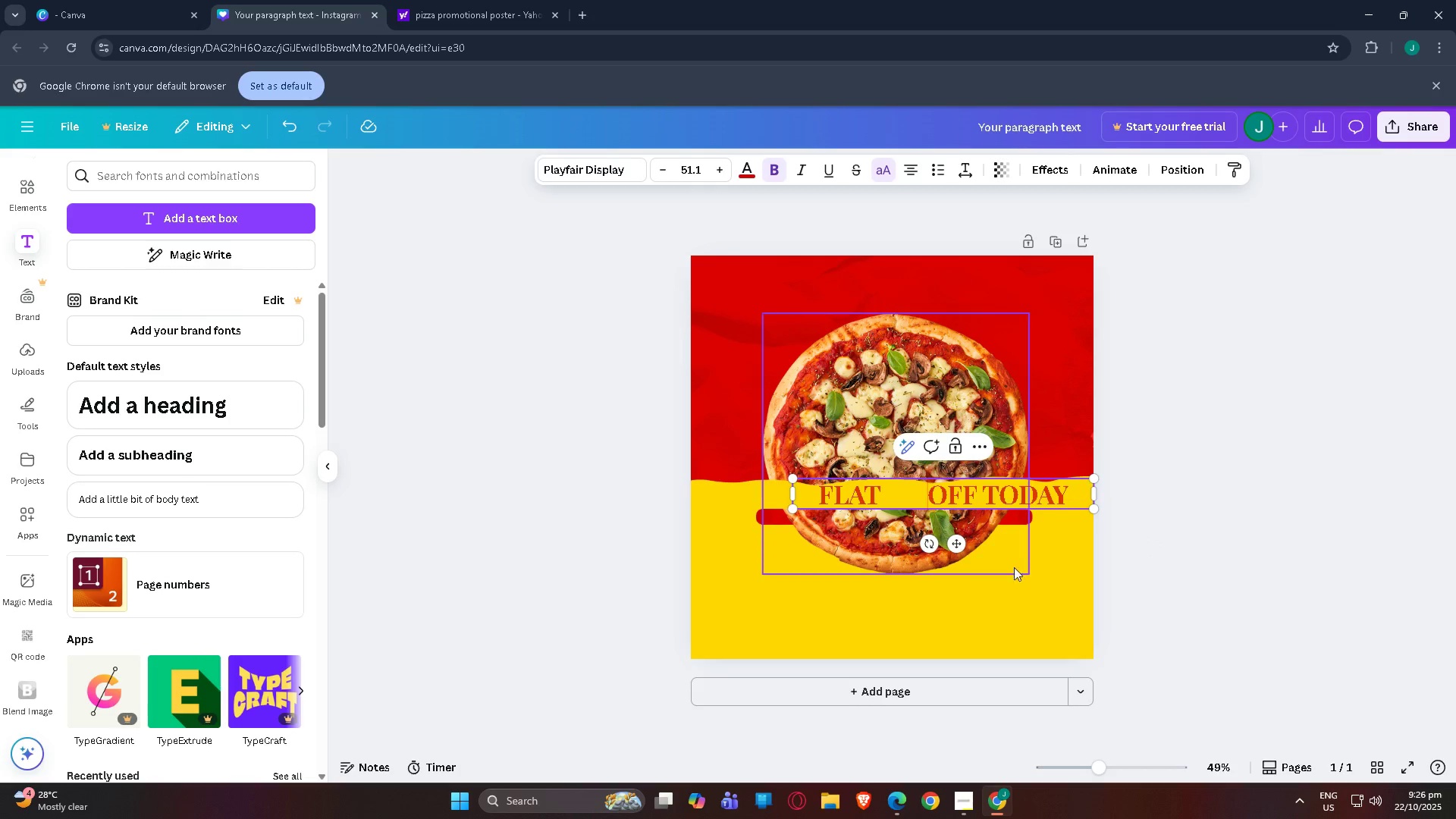 
wait(5.06)
 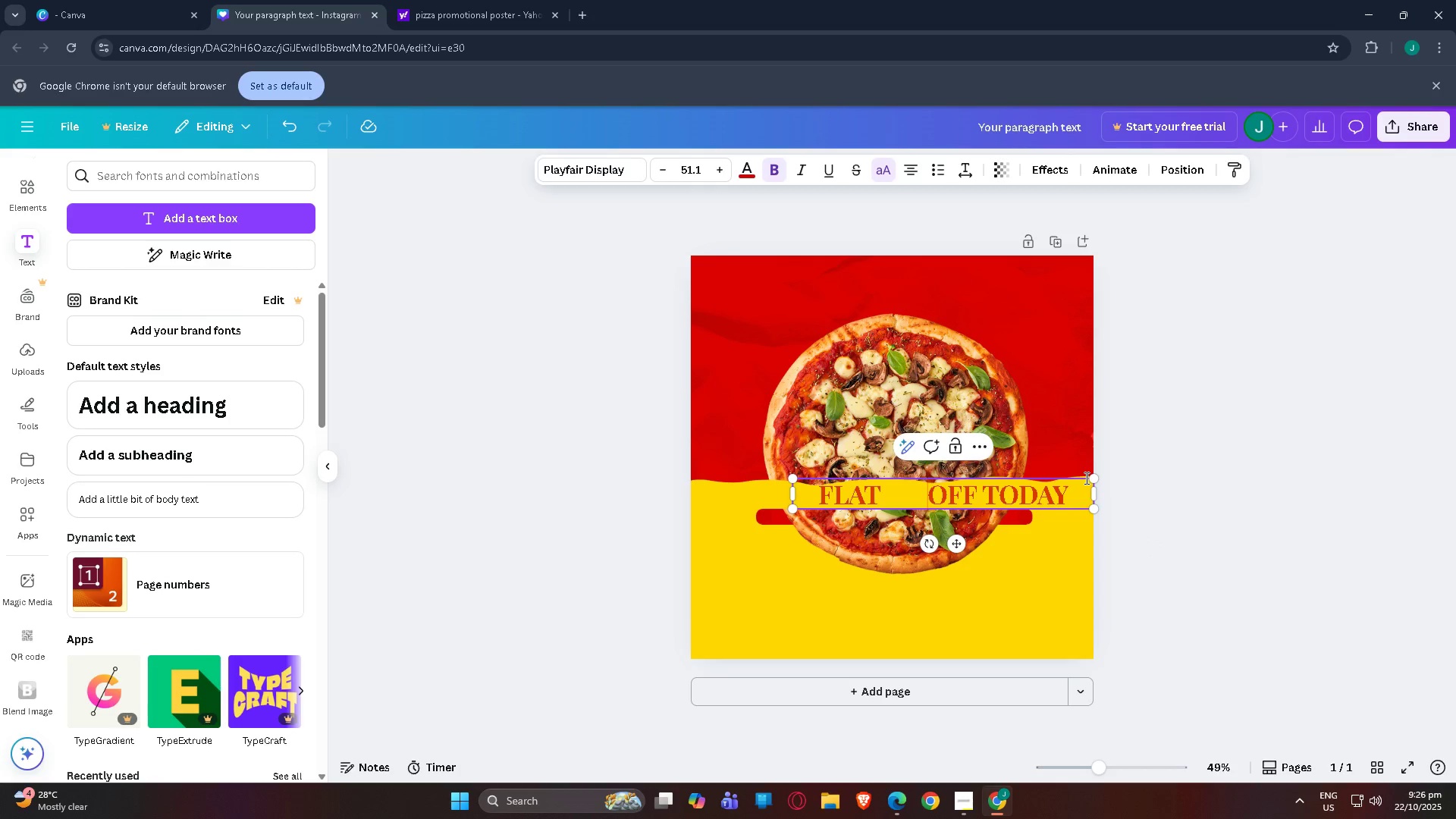 
left_click([1149, 494])
 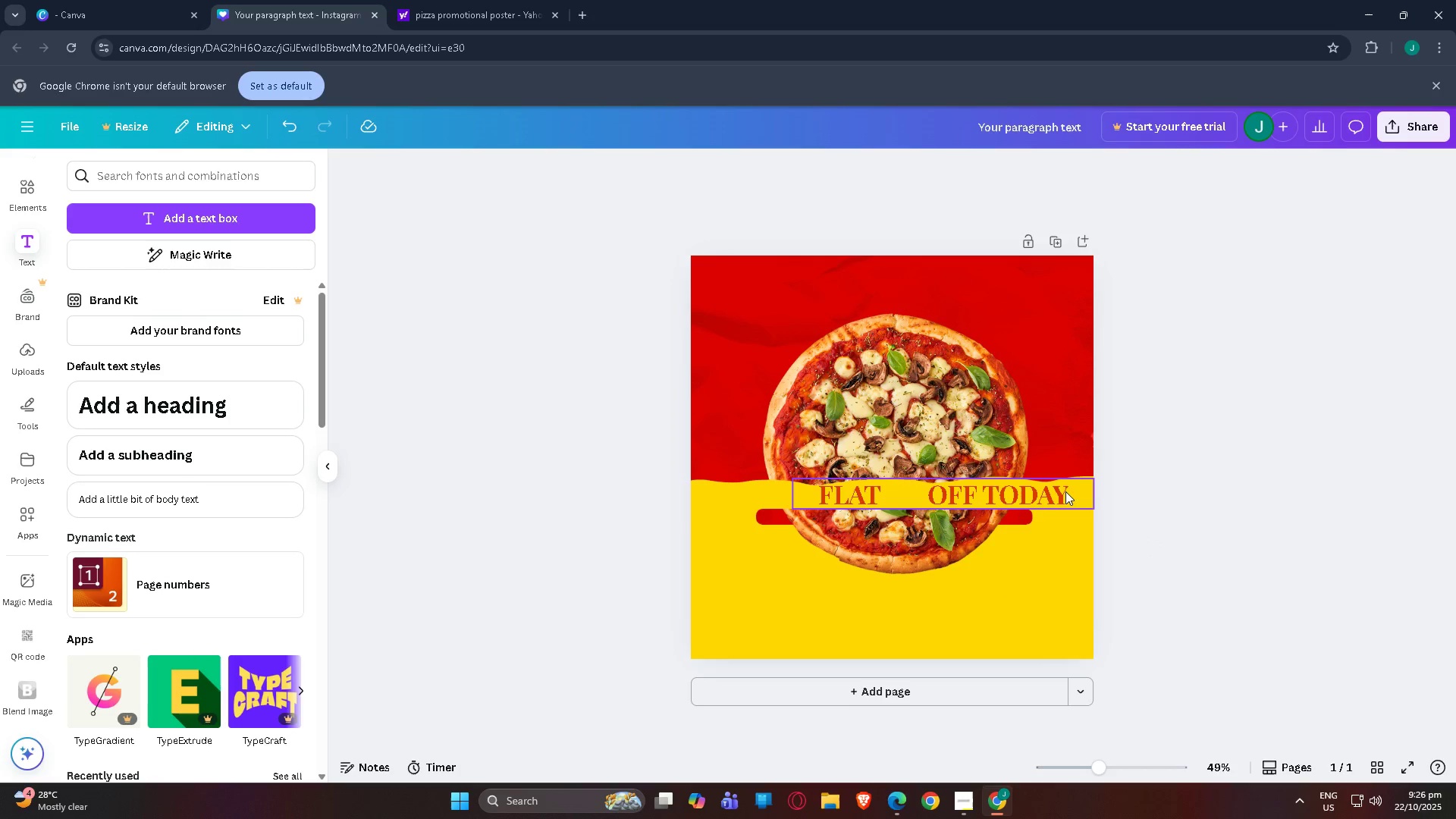 
left_click_drag(start_coordinate=[1065, 491], to_coordinate=[1025, 494])
 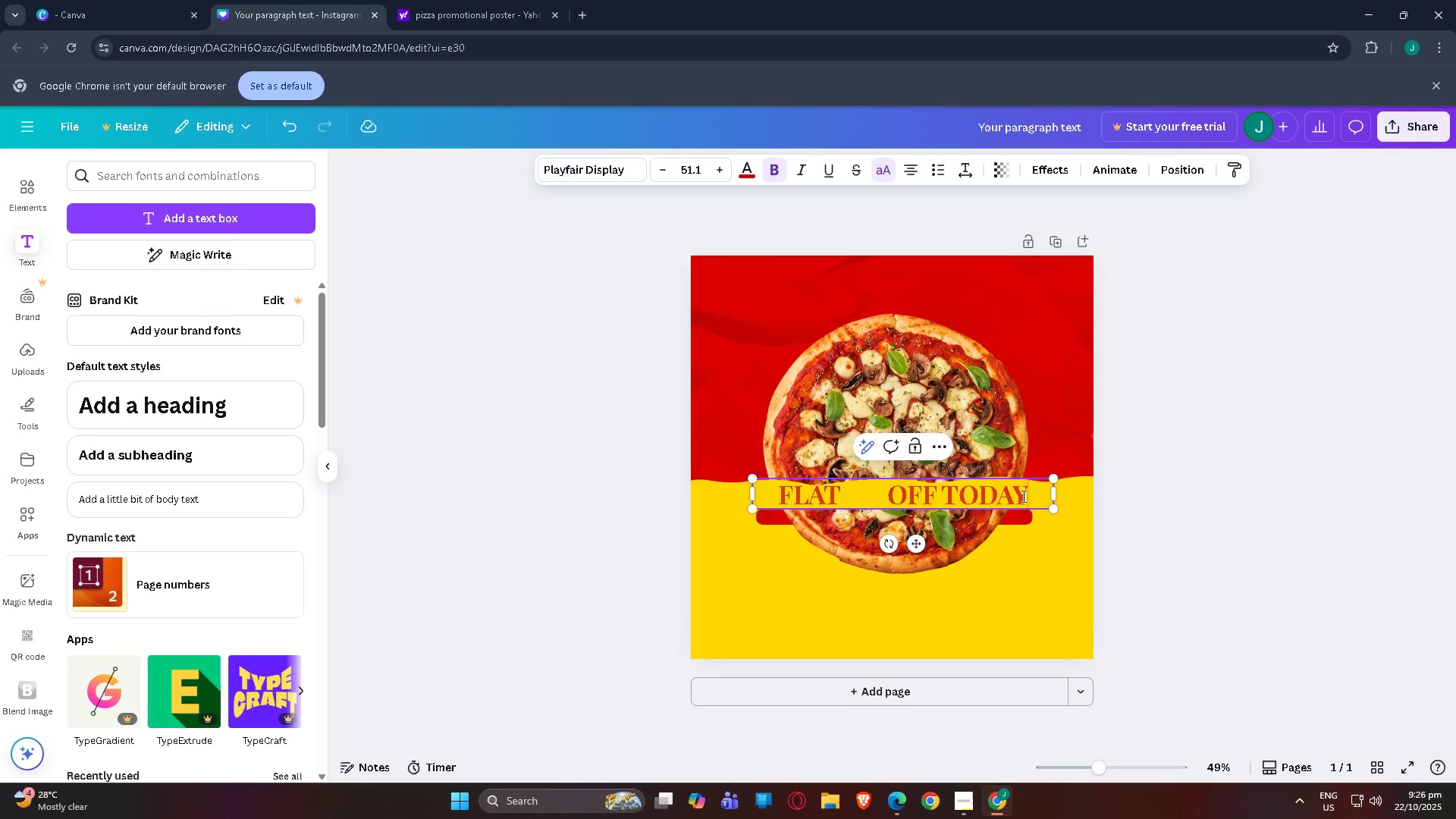 
double_click([1022, 496])
 